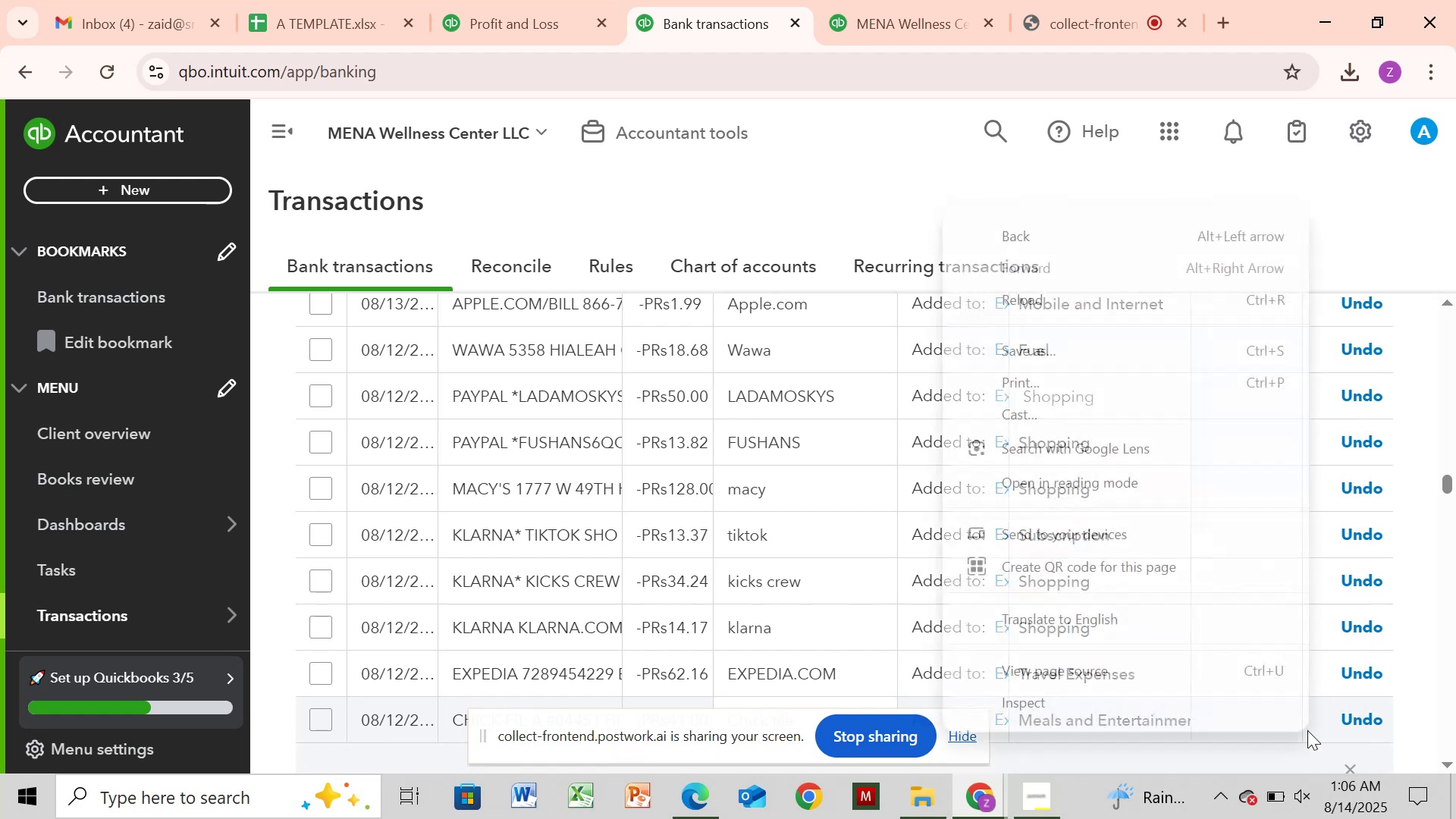 
triple_click([1307, 730])
 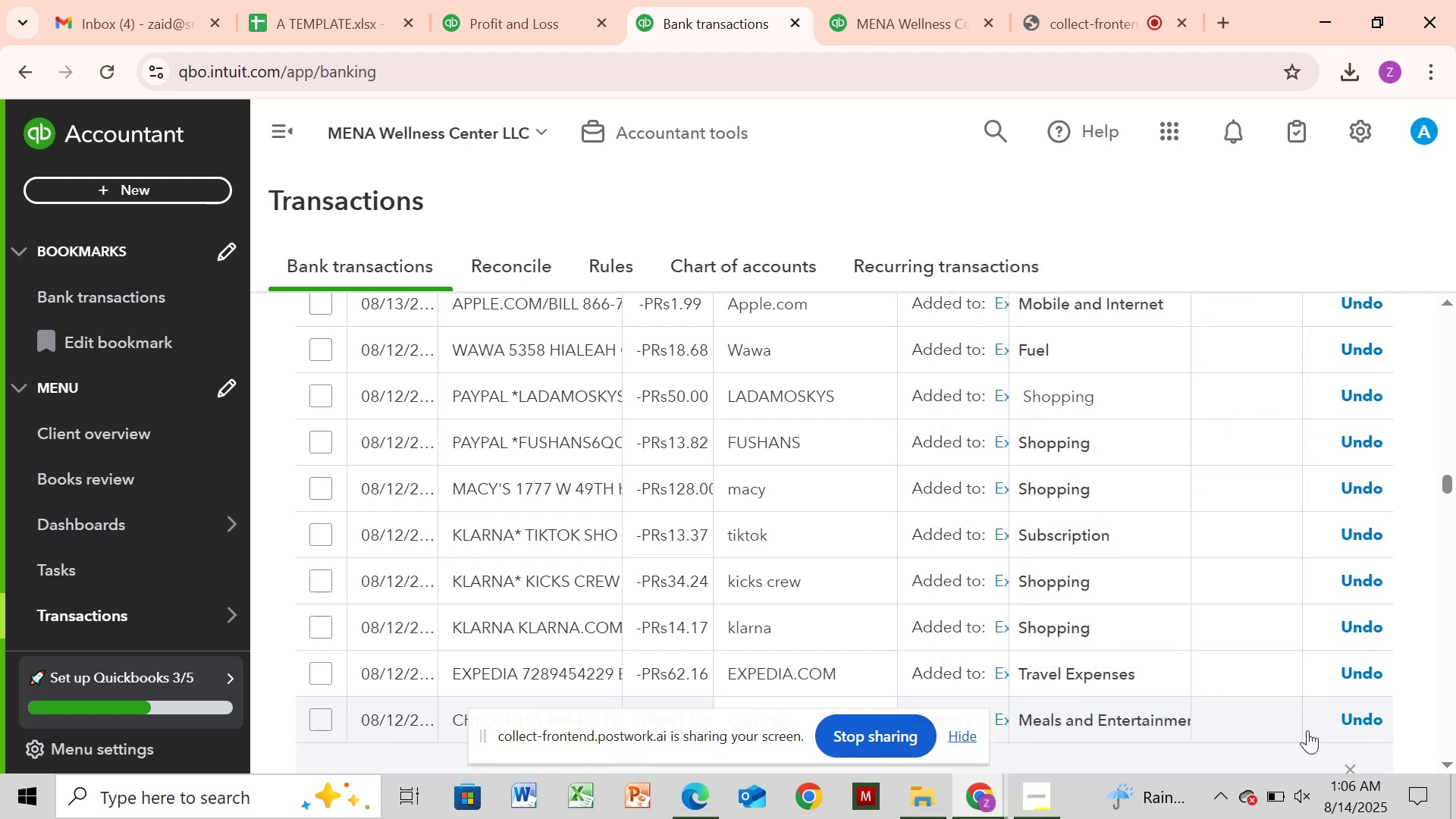 
triple_click([1307, 730])
 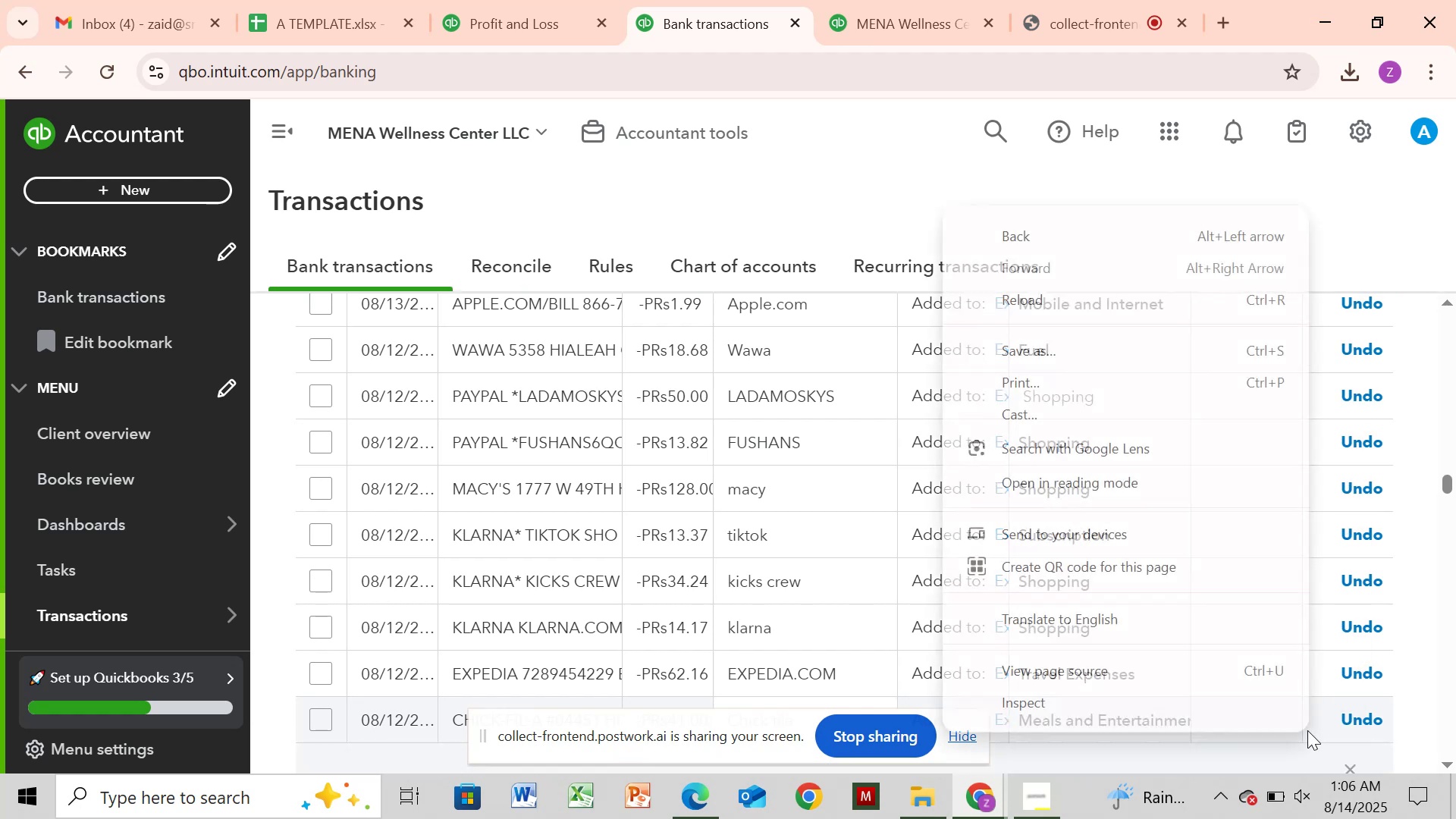 
triple_click([1307, 730])
 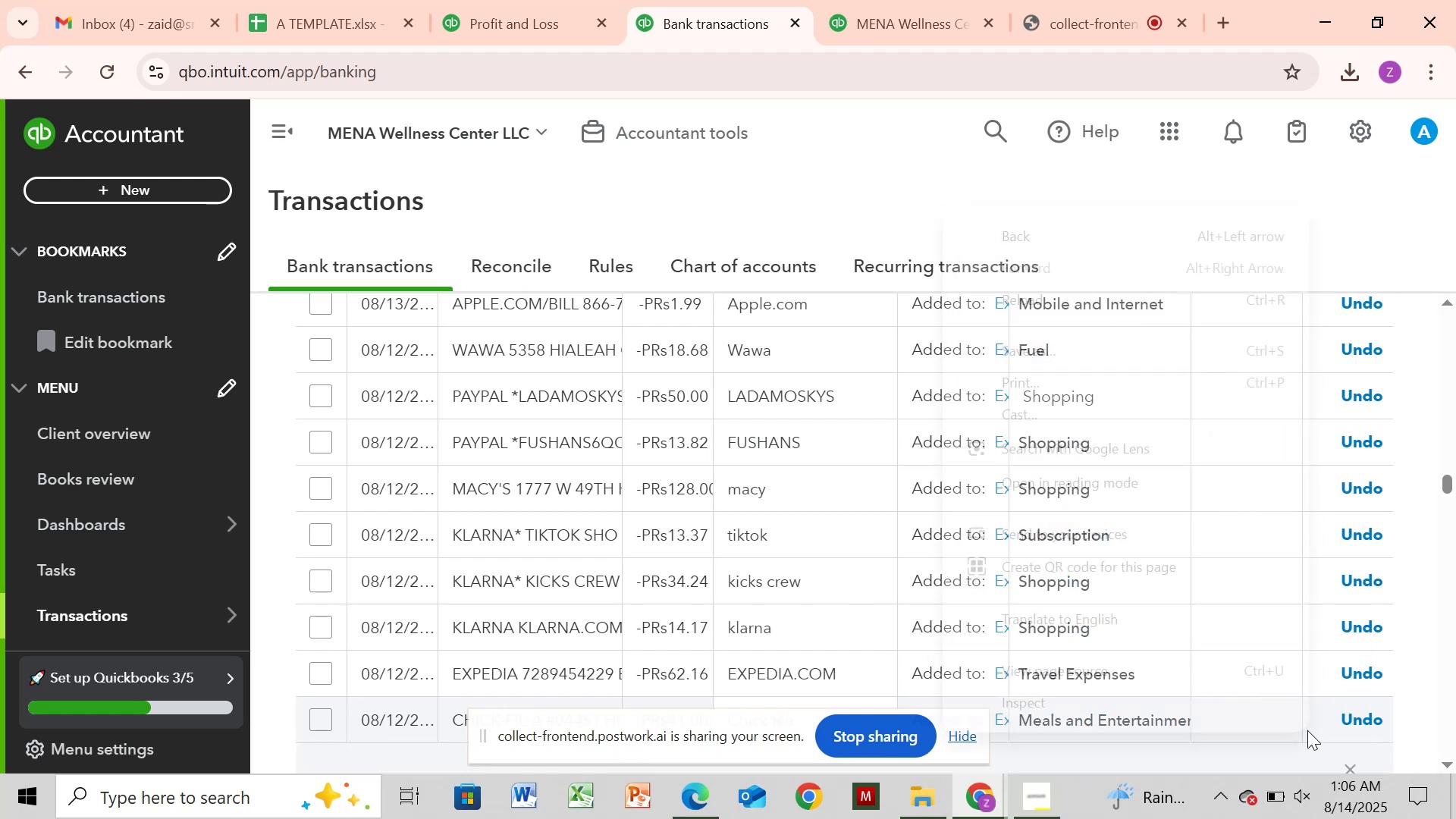 
left_click([1307, 730])
 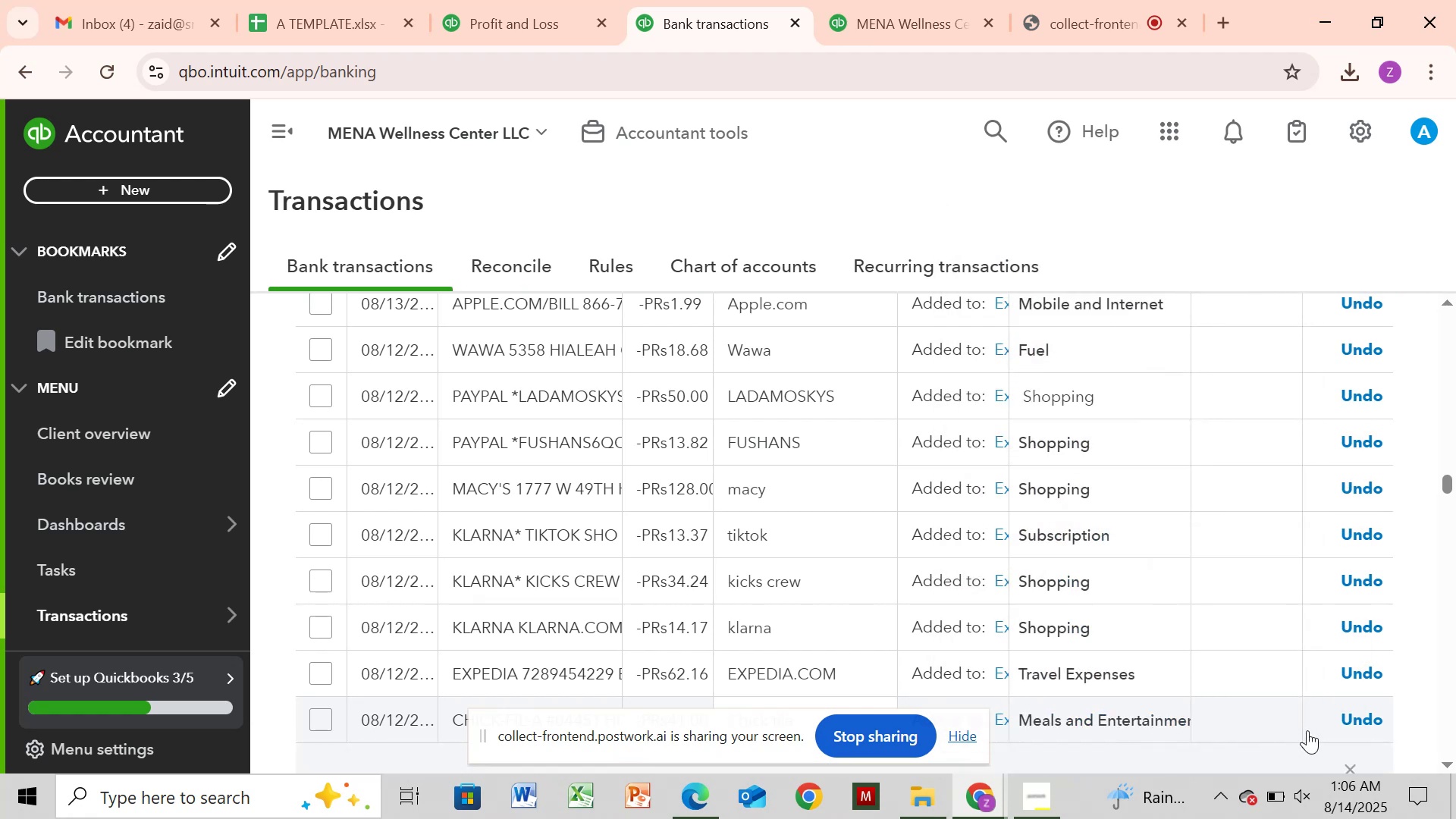 
double_click([1307, 730])
 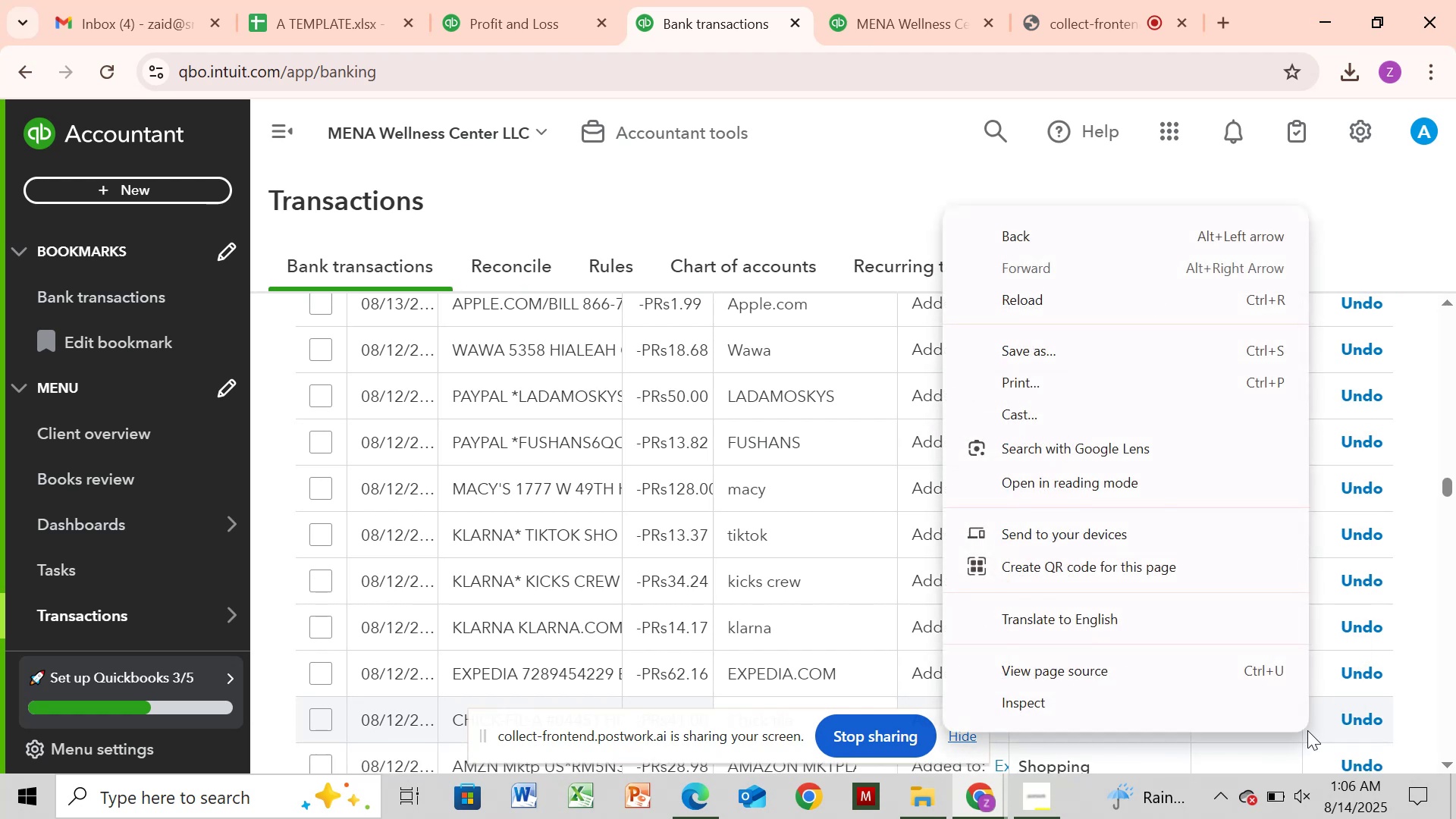 
left_click([1307, 730])
 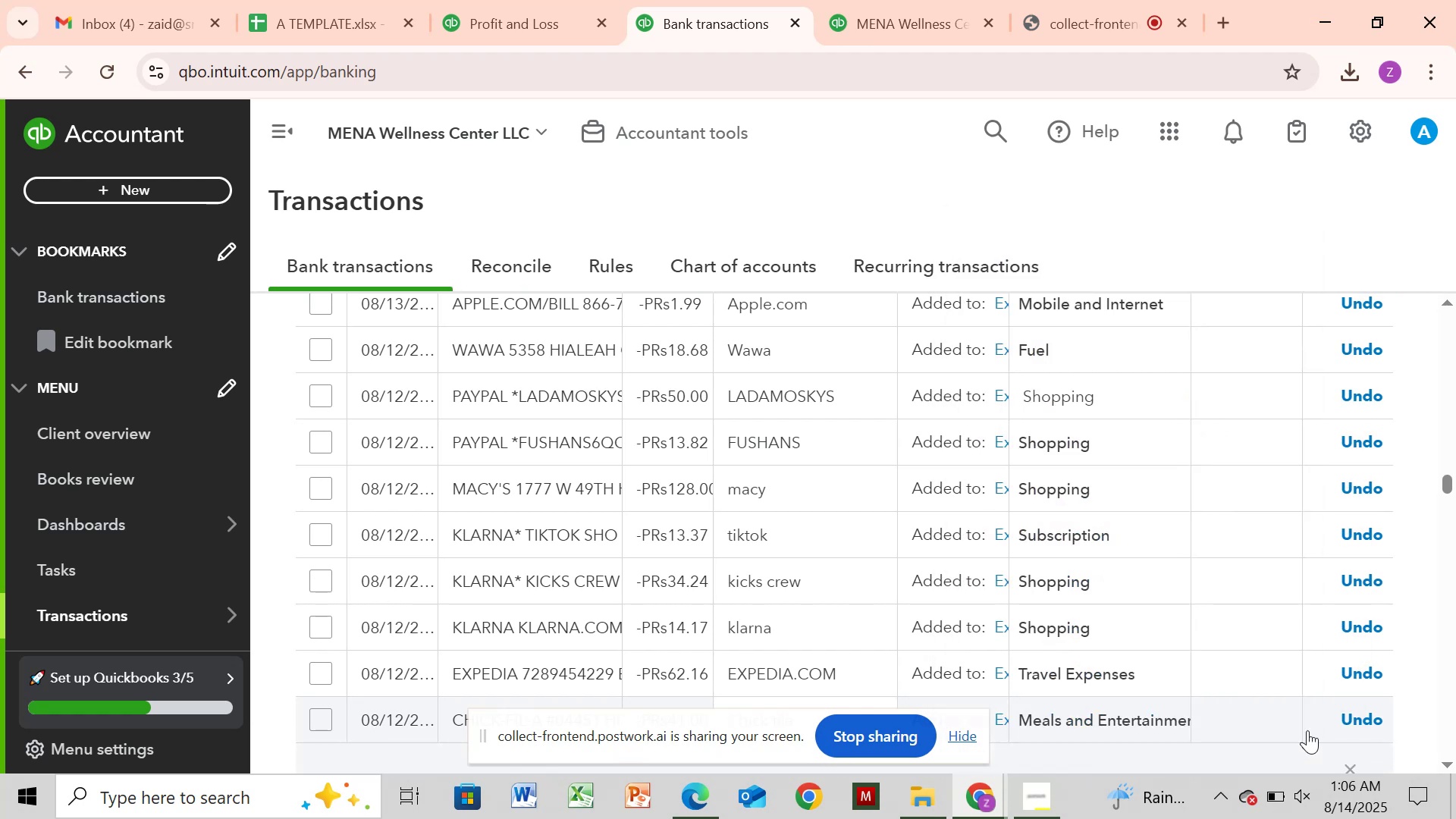 
wait(9.11)
 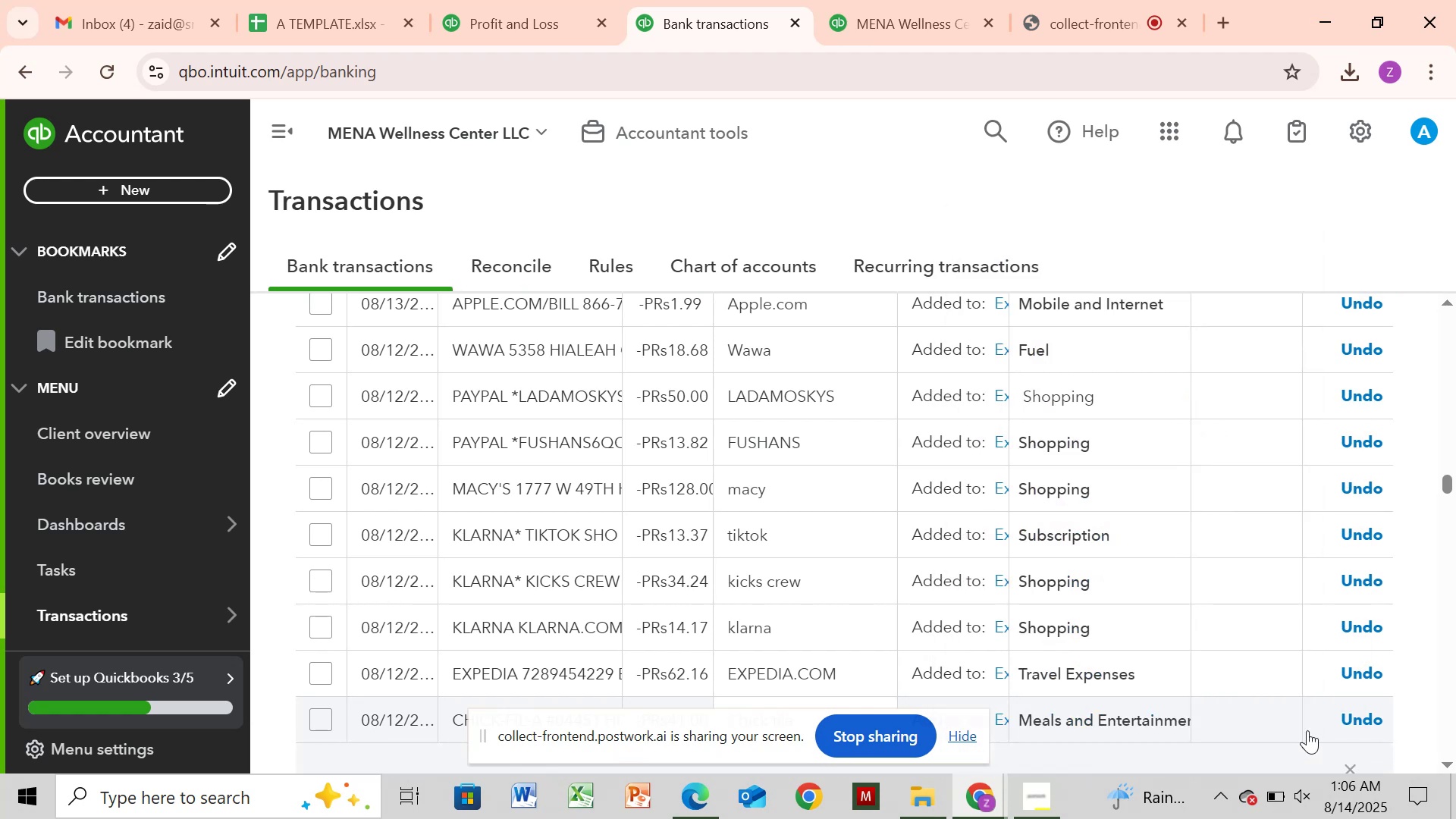 
left_click_drag(start_coordinate=[1455, 488], to_coordinate=[1455, 510])
 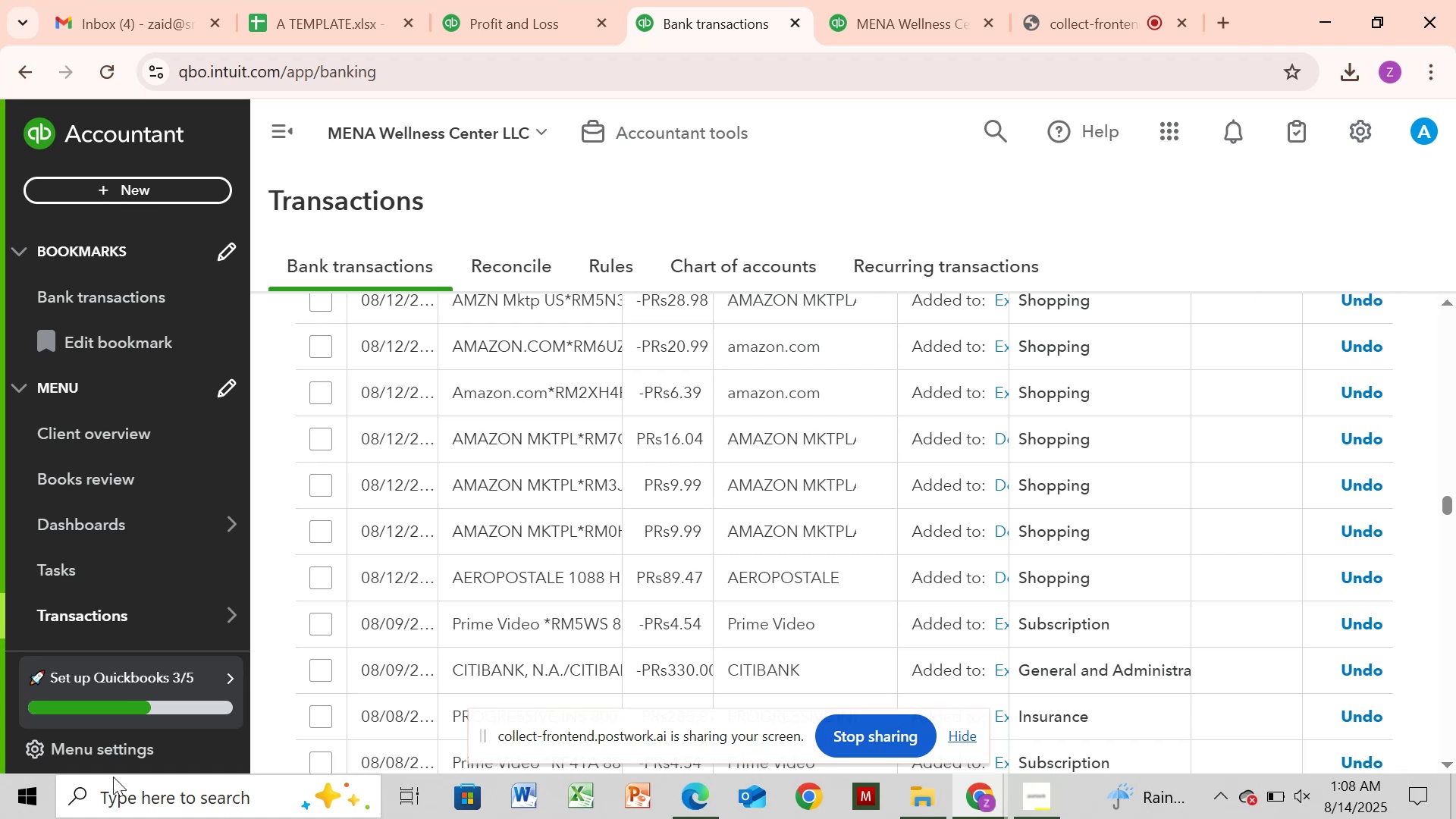 
wait(81.96)
 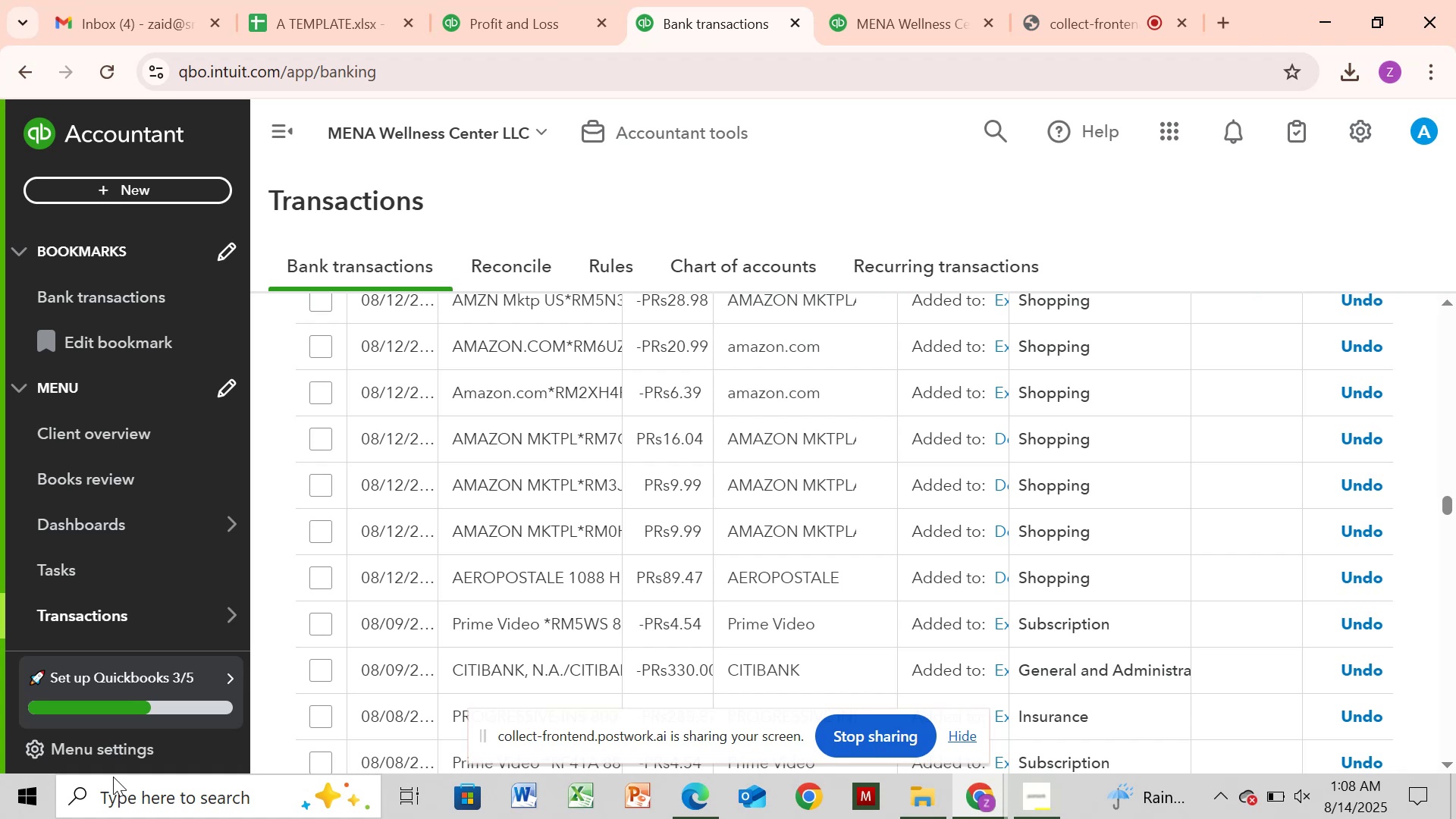 
left_click_drag(start_coordinate=[1448, 512], to_coordinate=[1444, 529])
 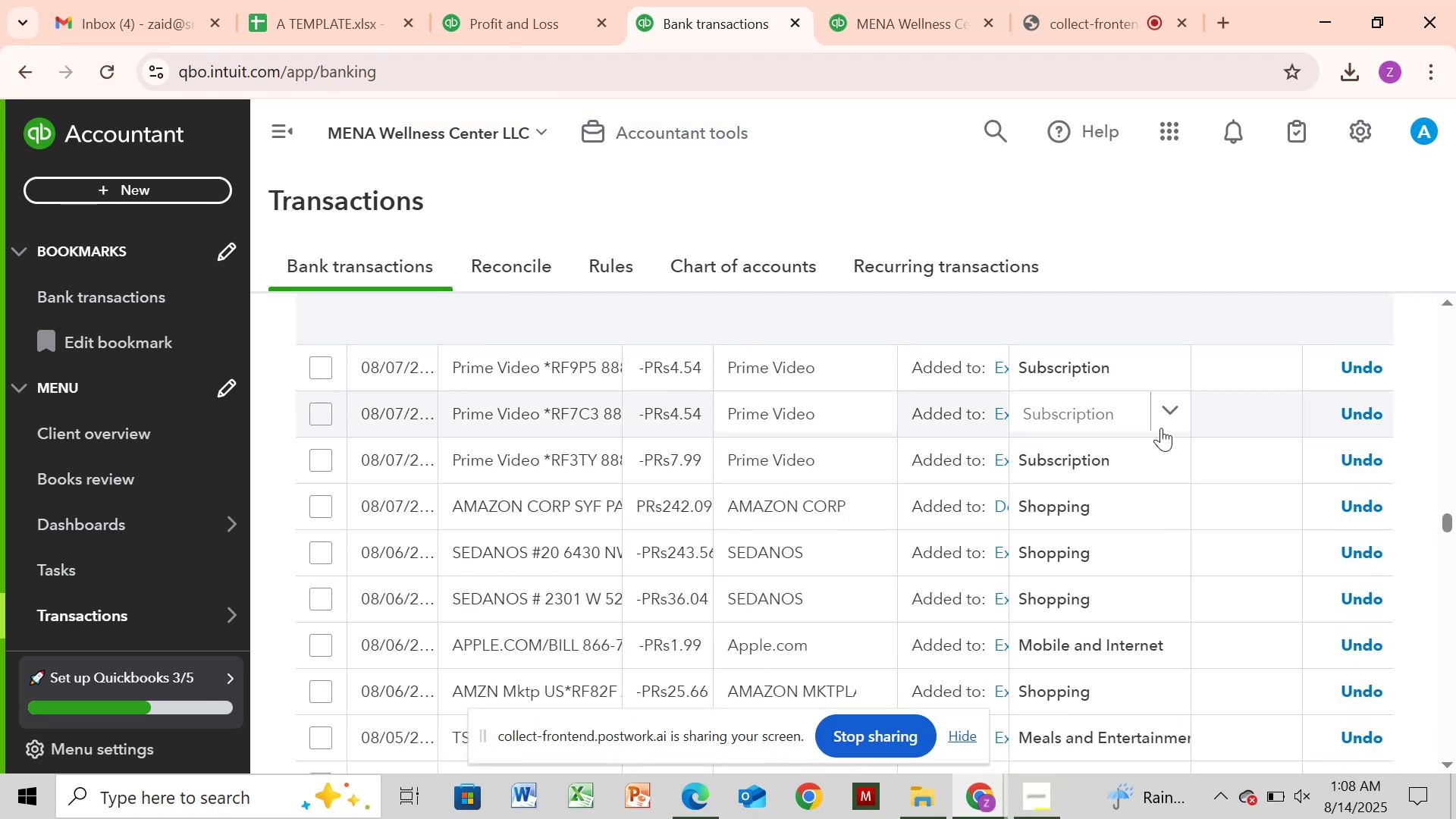 
left_click_drag(start_coordinate=[1455, 531], to_coordinate=[1455, 526])
 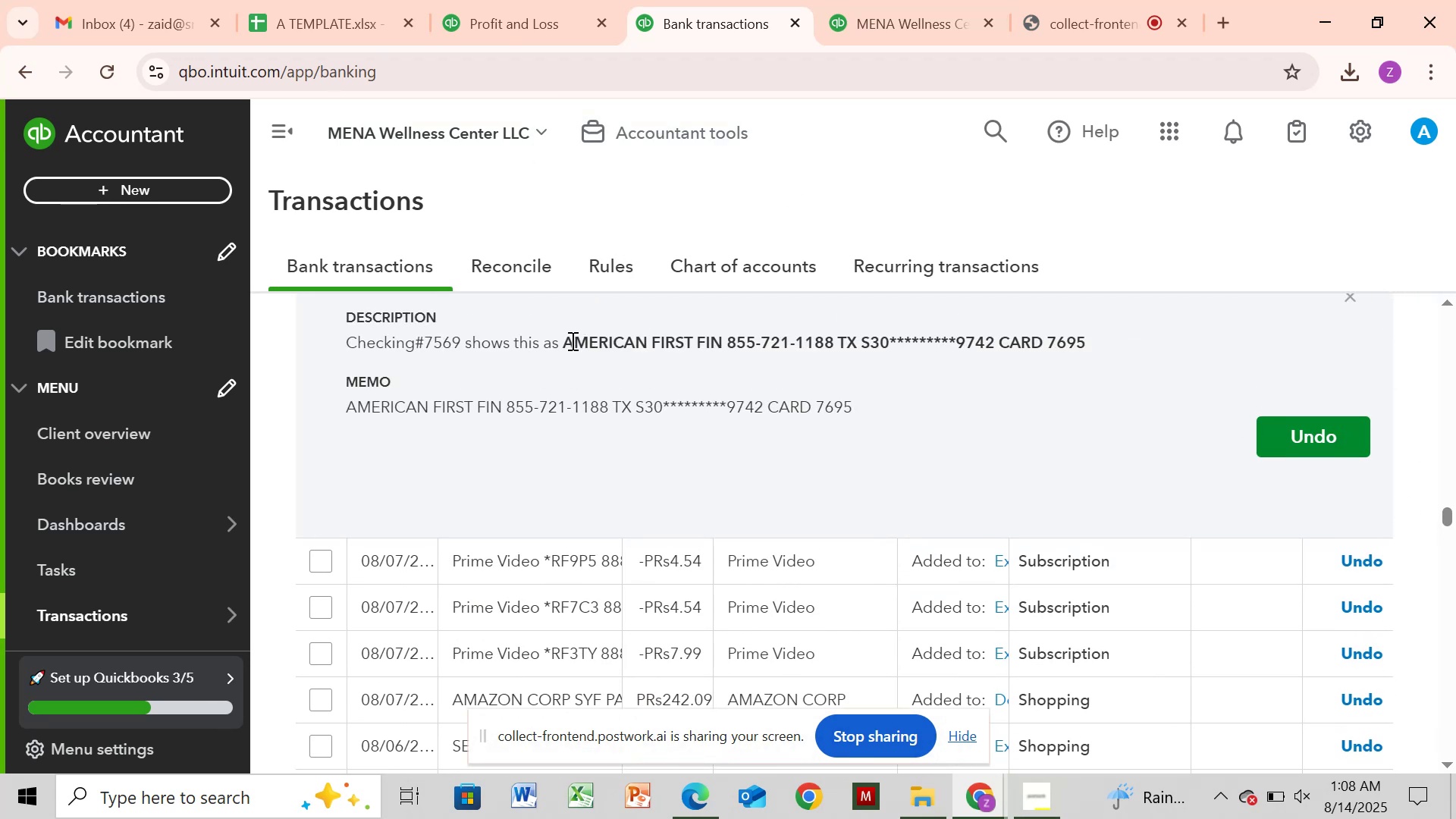 
left_click_drag(start_coordinate=[567, 343], to_coordinate=[720, 335])
 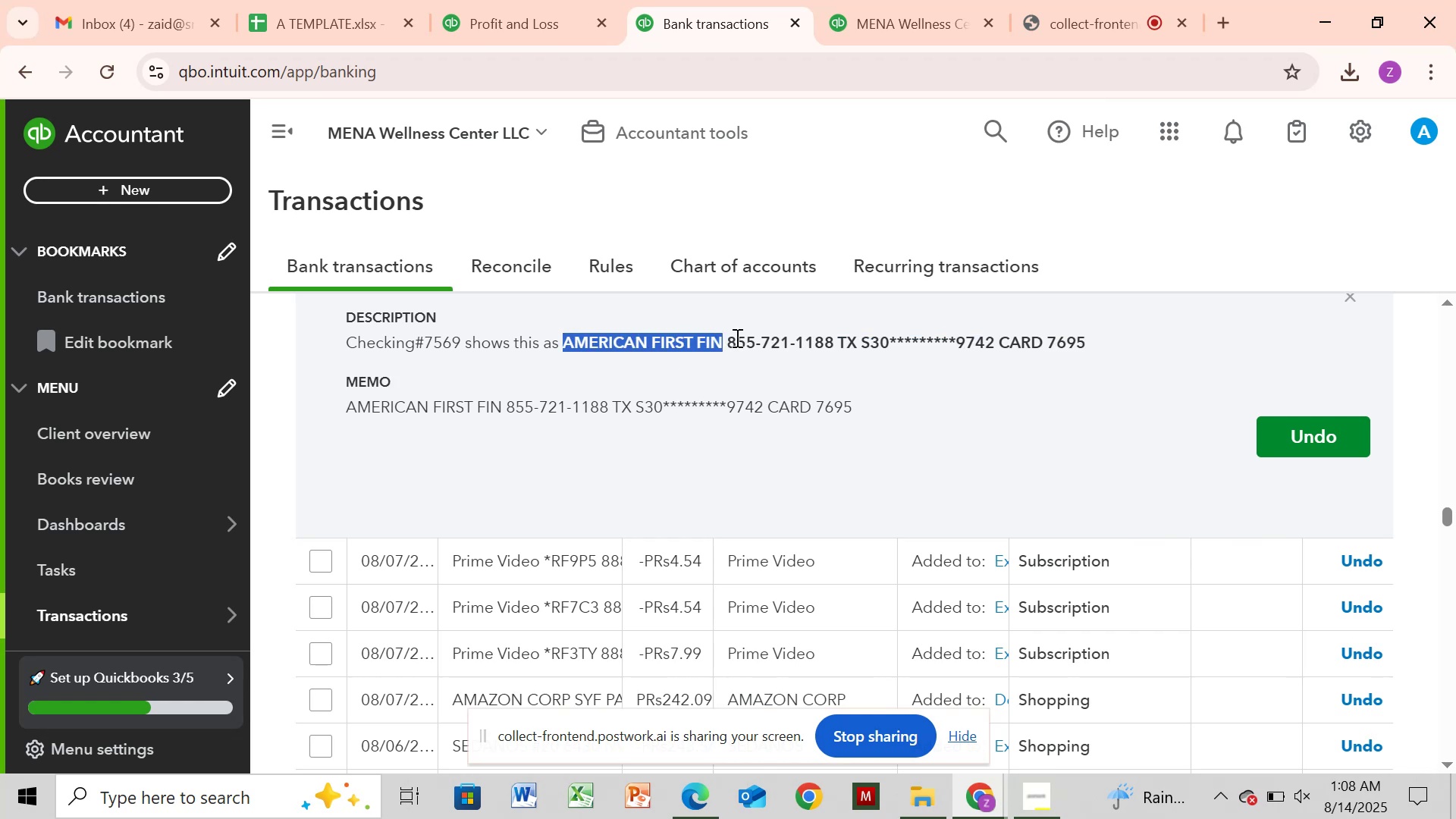 
key(Control+C)
 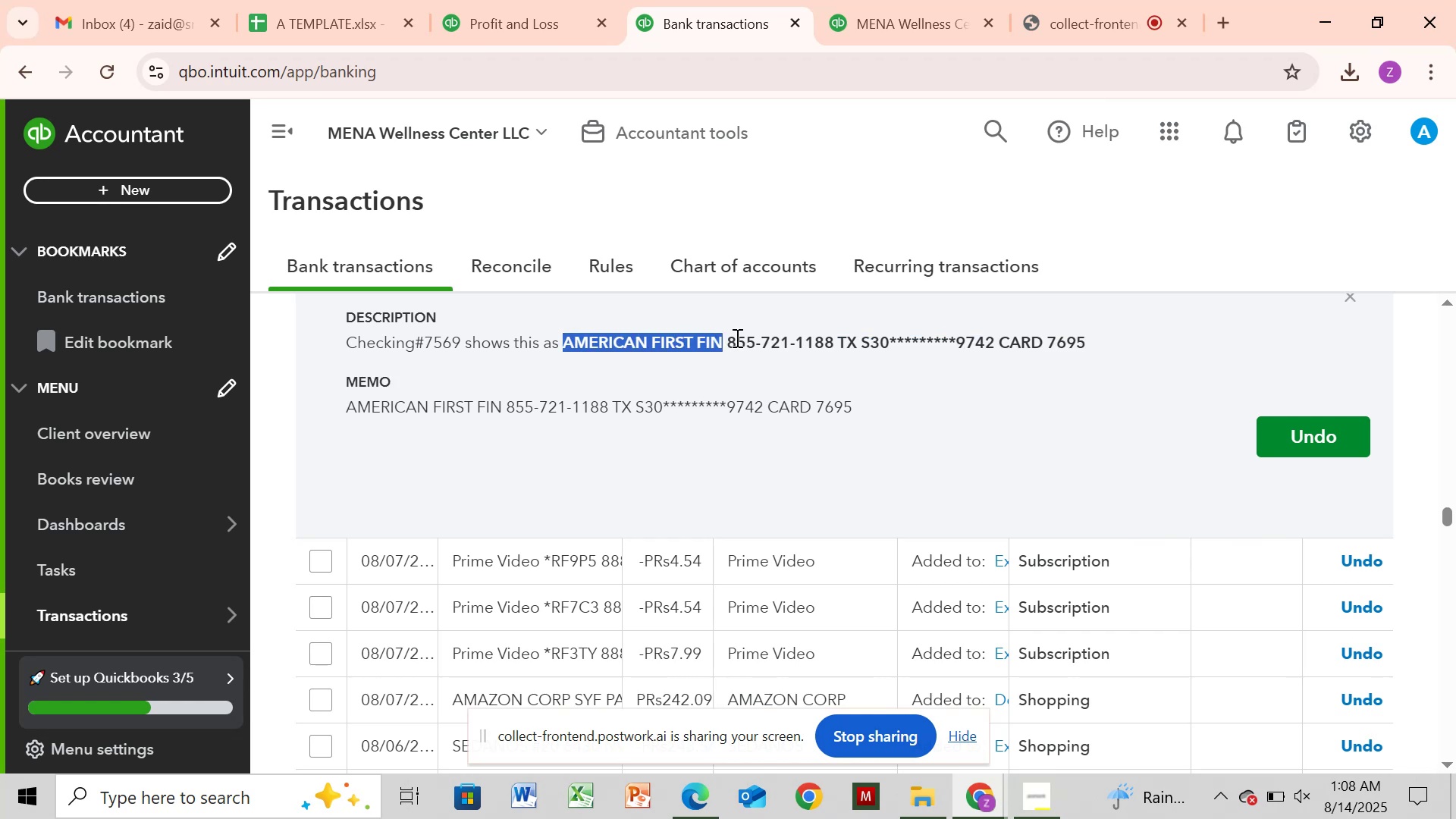 
key(Control+C)
 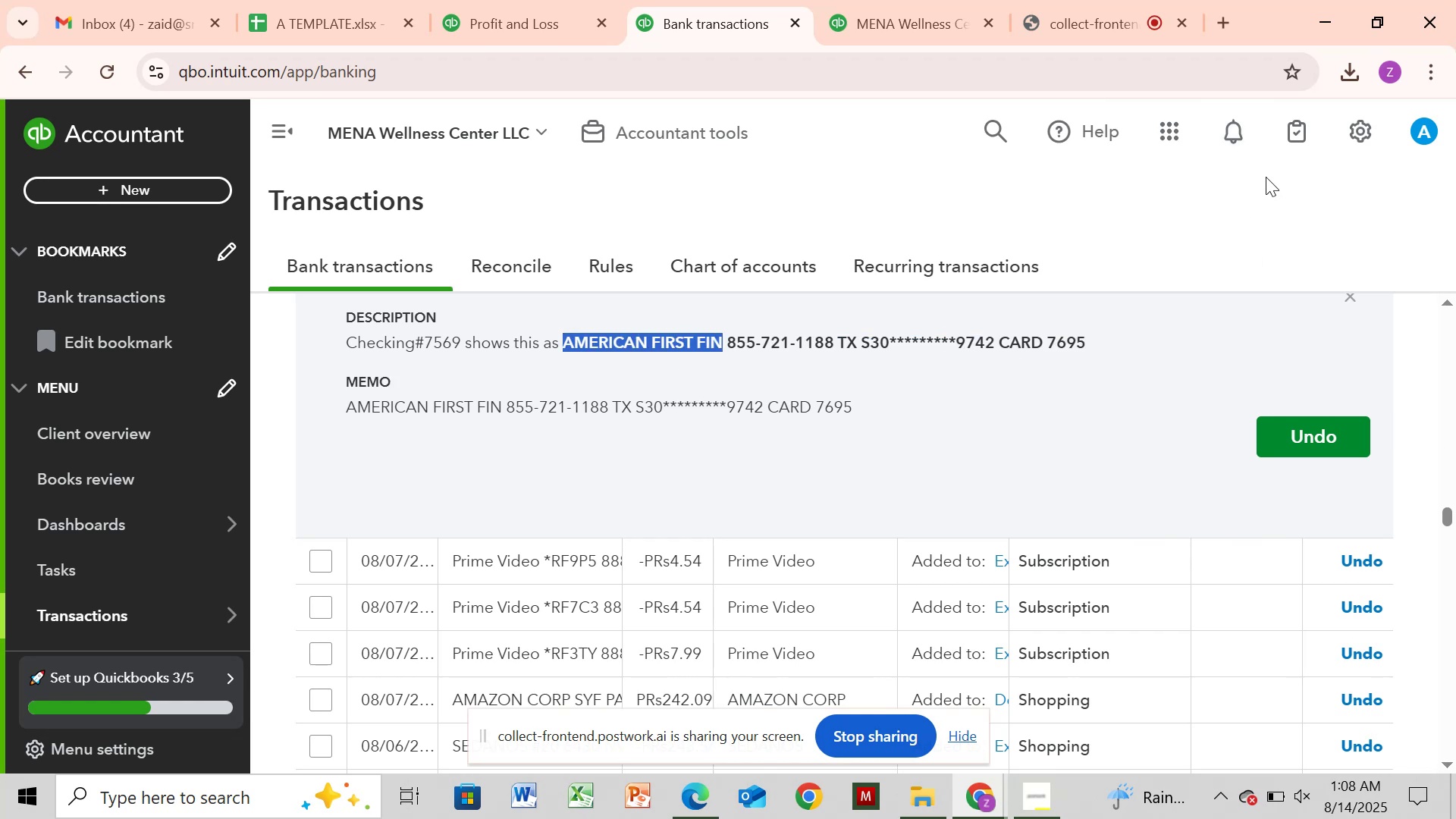 
left_click([1350, 300])
 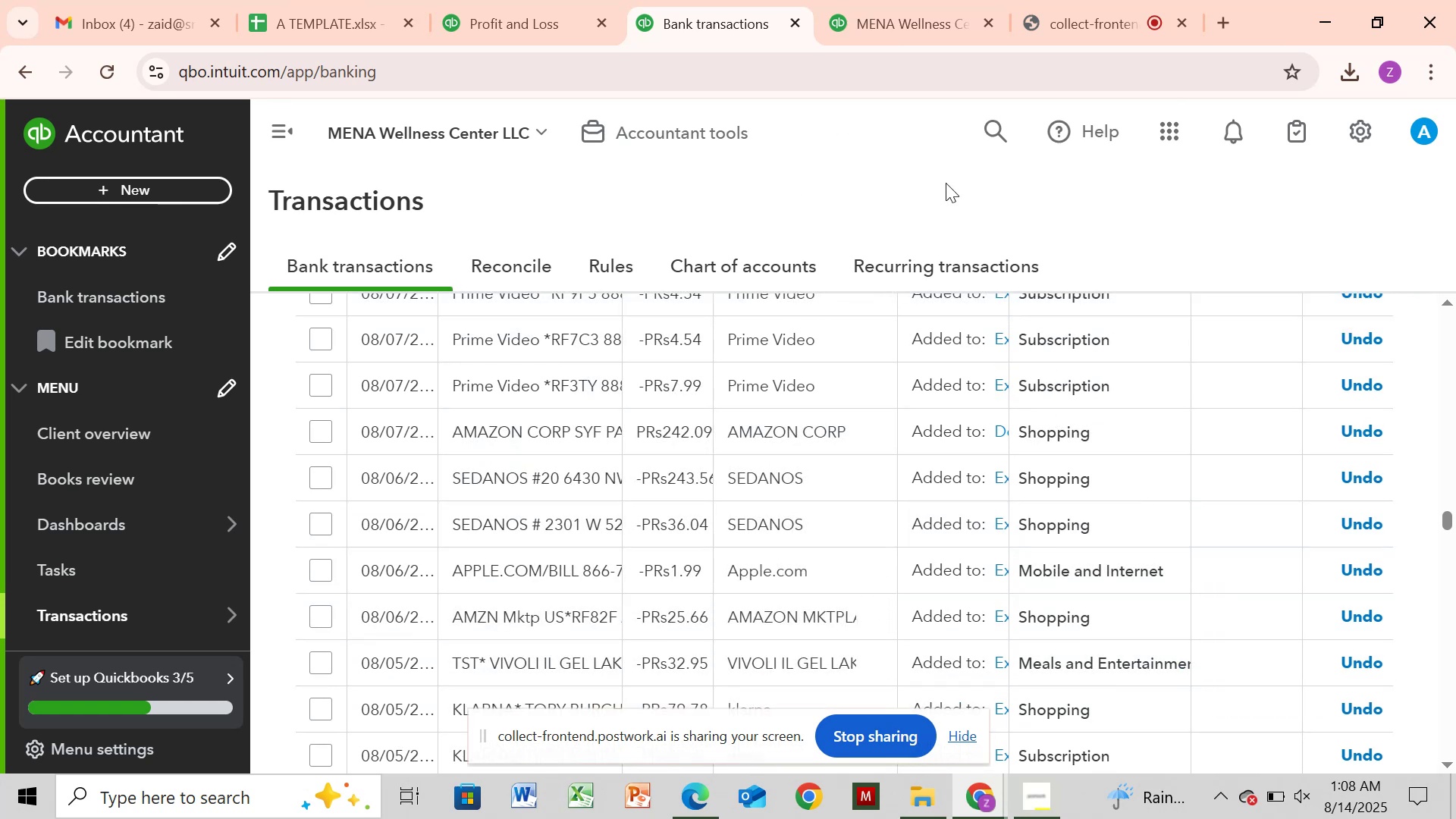 
wait(7.84)
 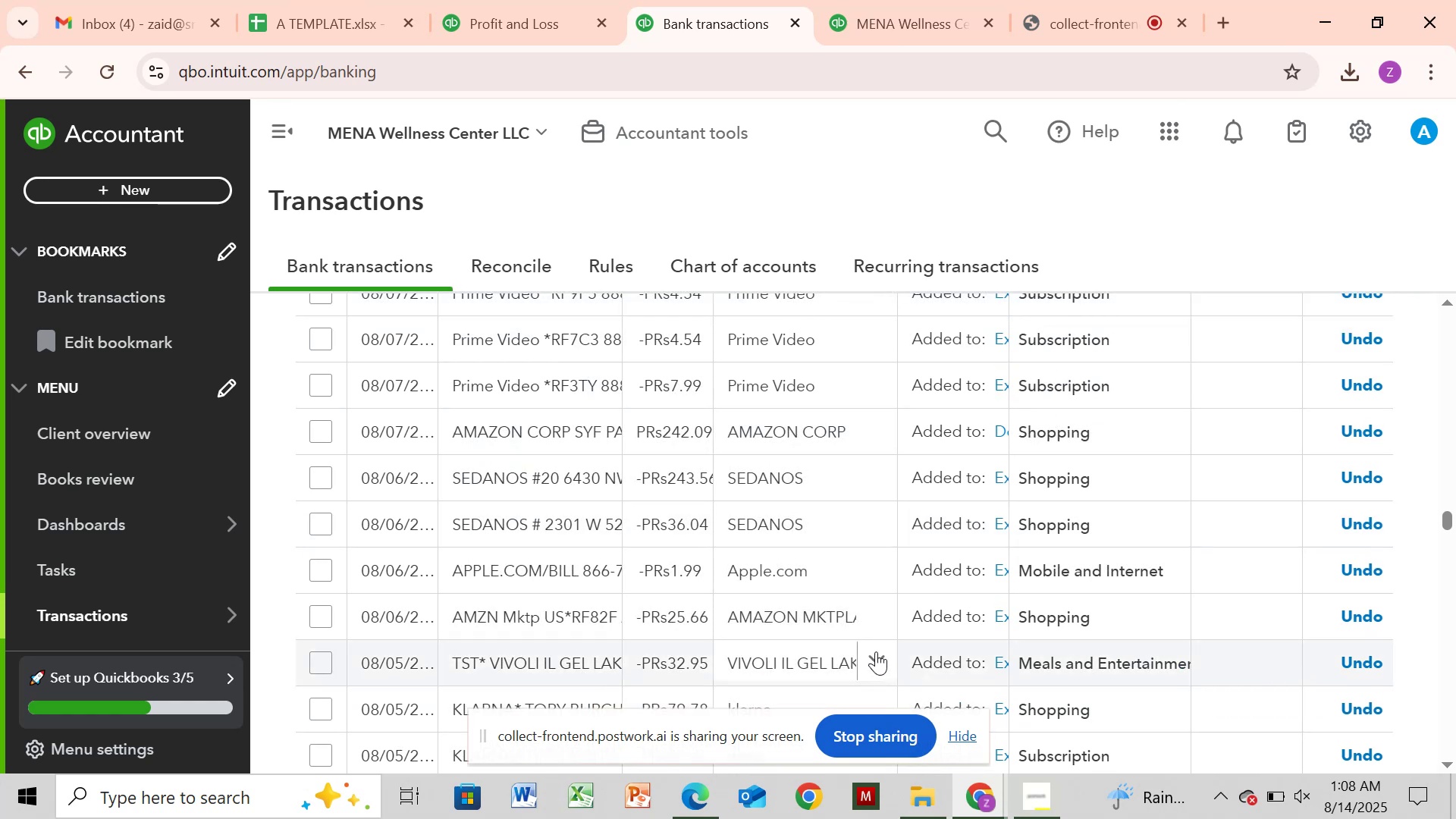 
left_click_drag(start_coordinate=[1454, 516], to_coordinate=[1453, 405])
 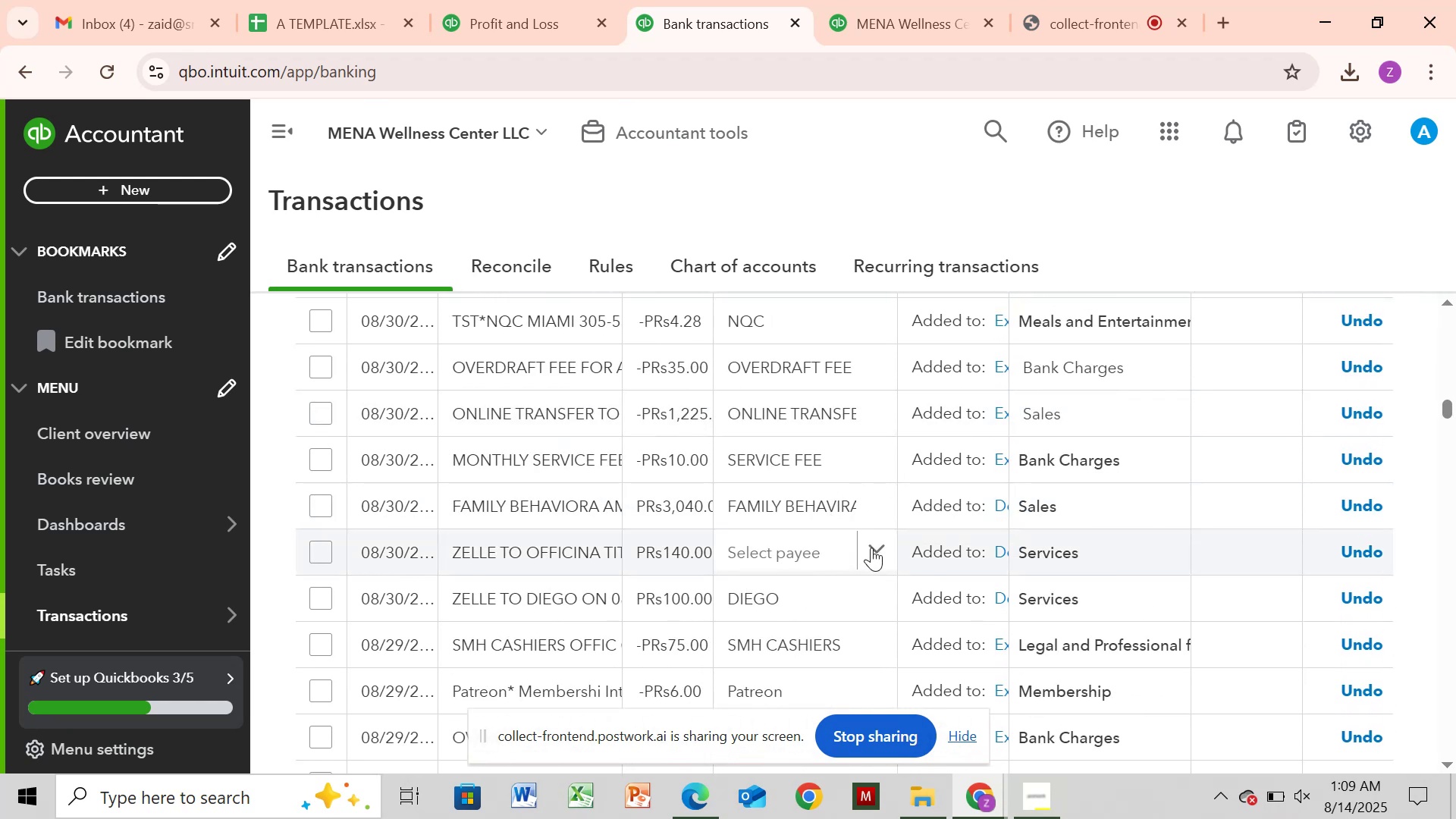 
left_click([871, 548])
 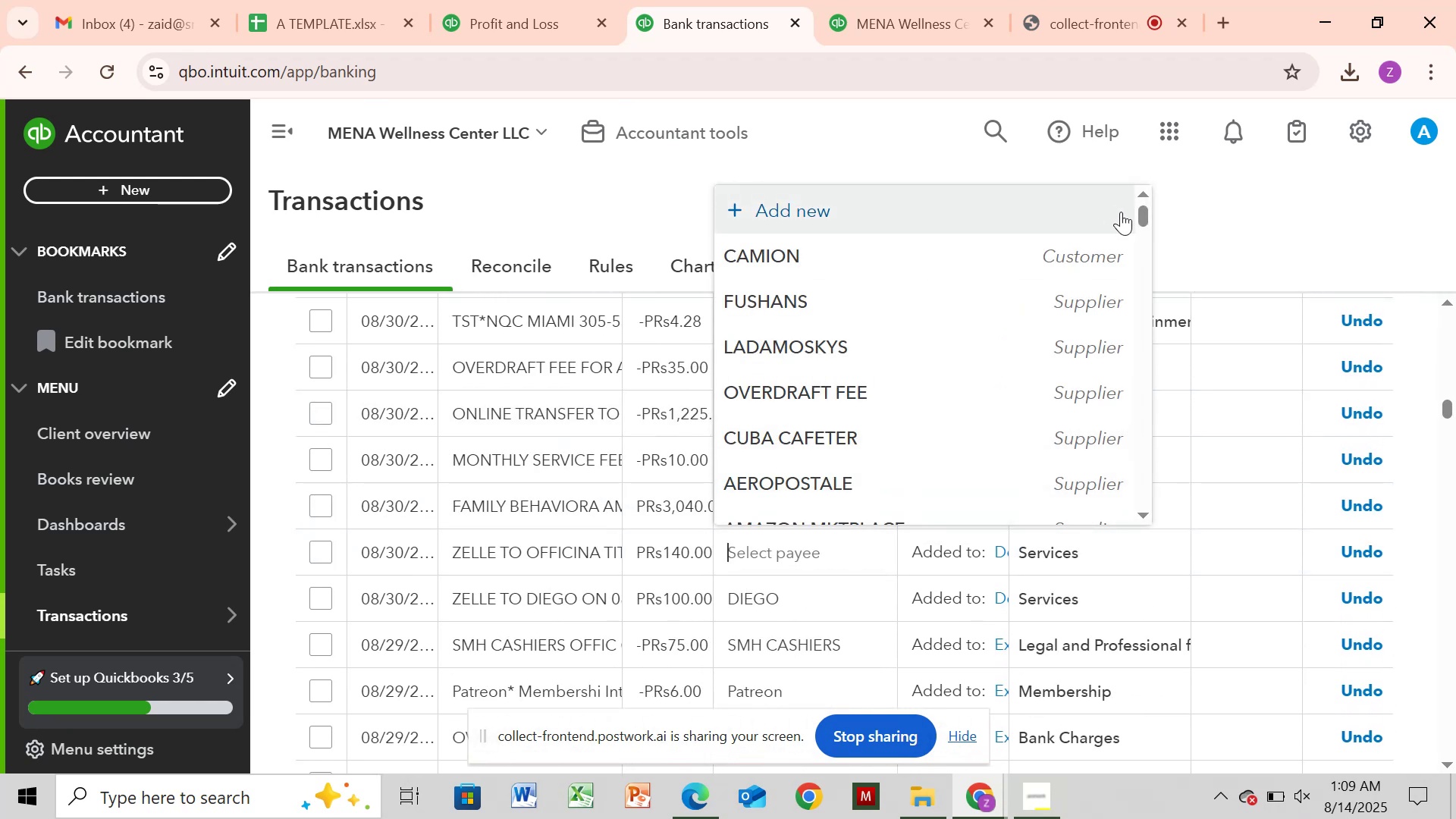 
left_click_drag(start_coordinate=[1142, 211], to_coordinate=[1272, 178])
 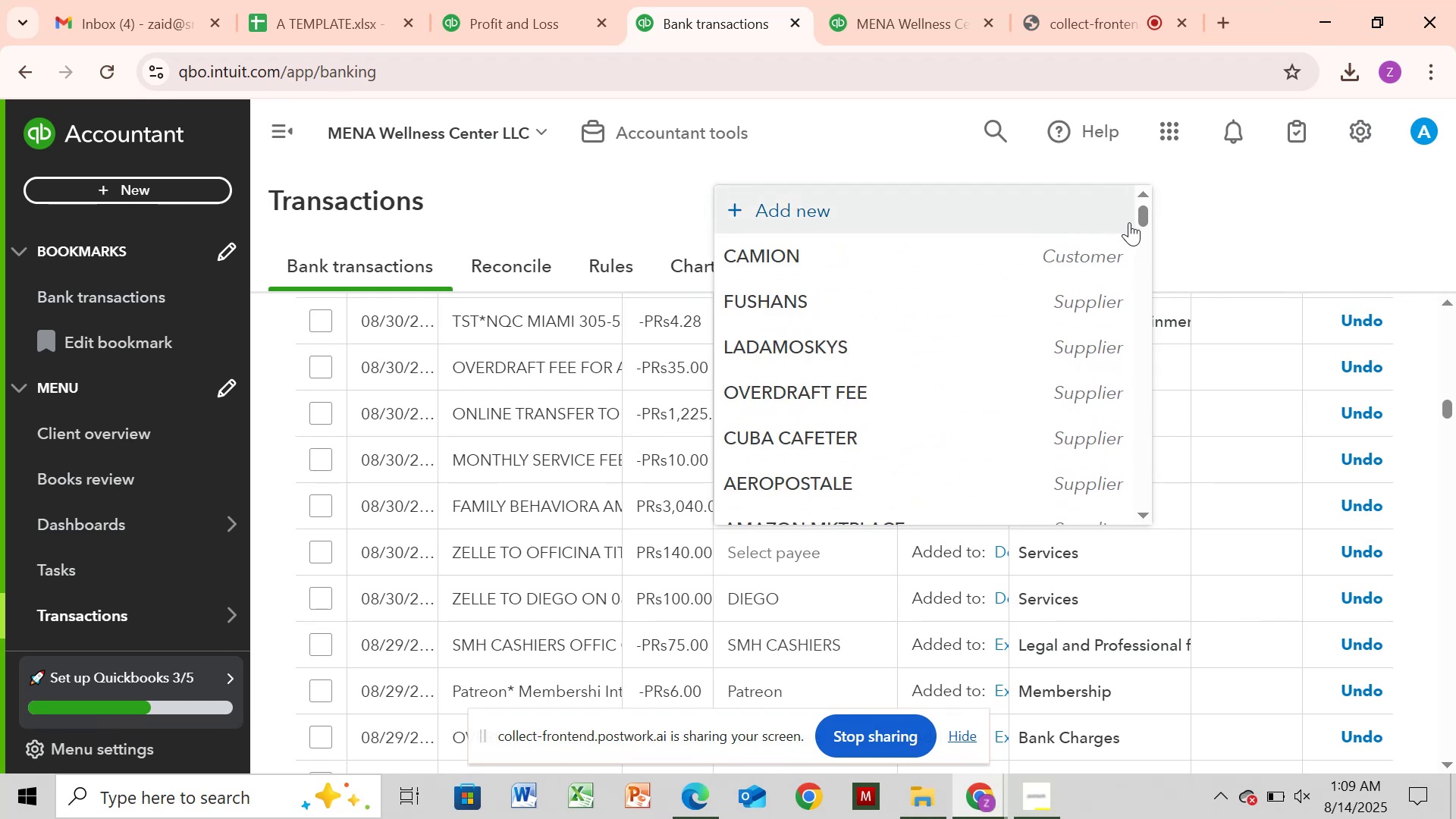 
left_click_drag(start_coordinate=[1138, 213], to_coordinate=[1163, 520])
 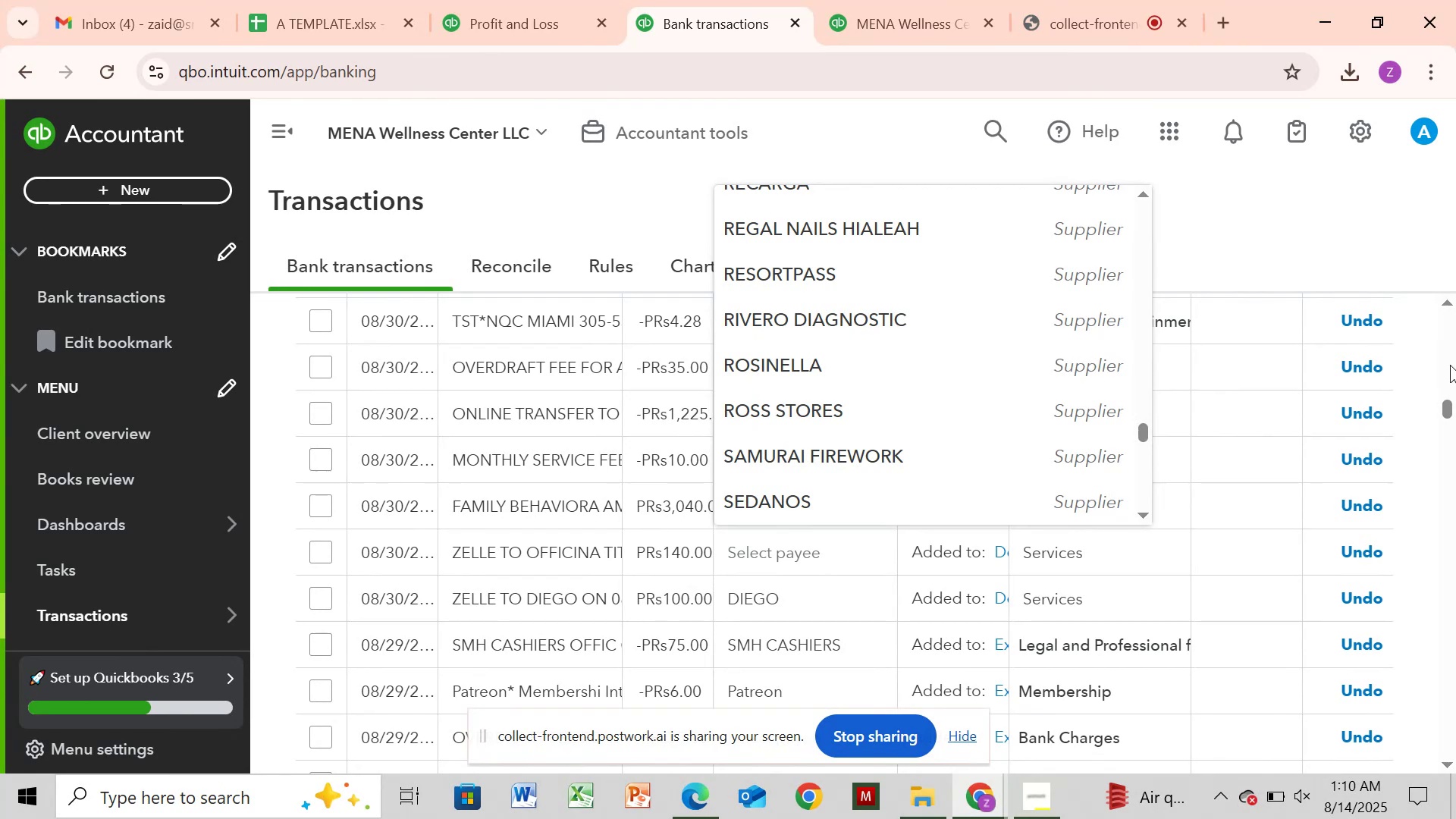 
wait(5.95)
 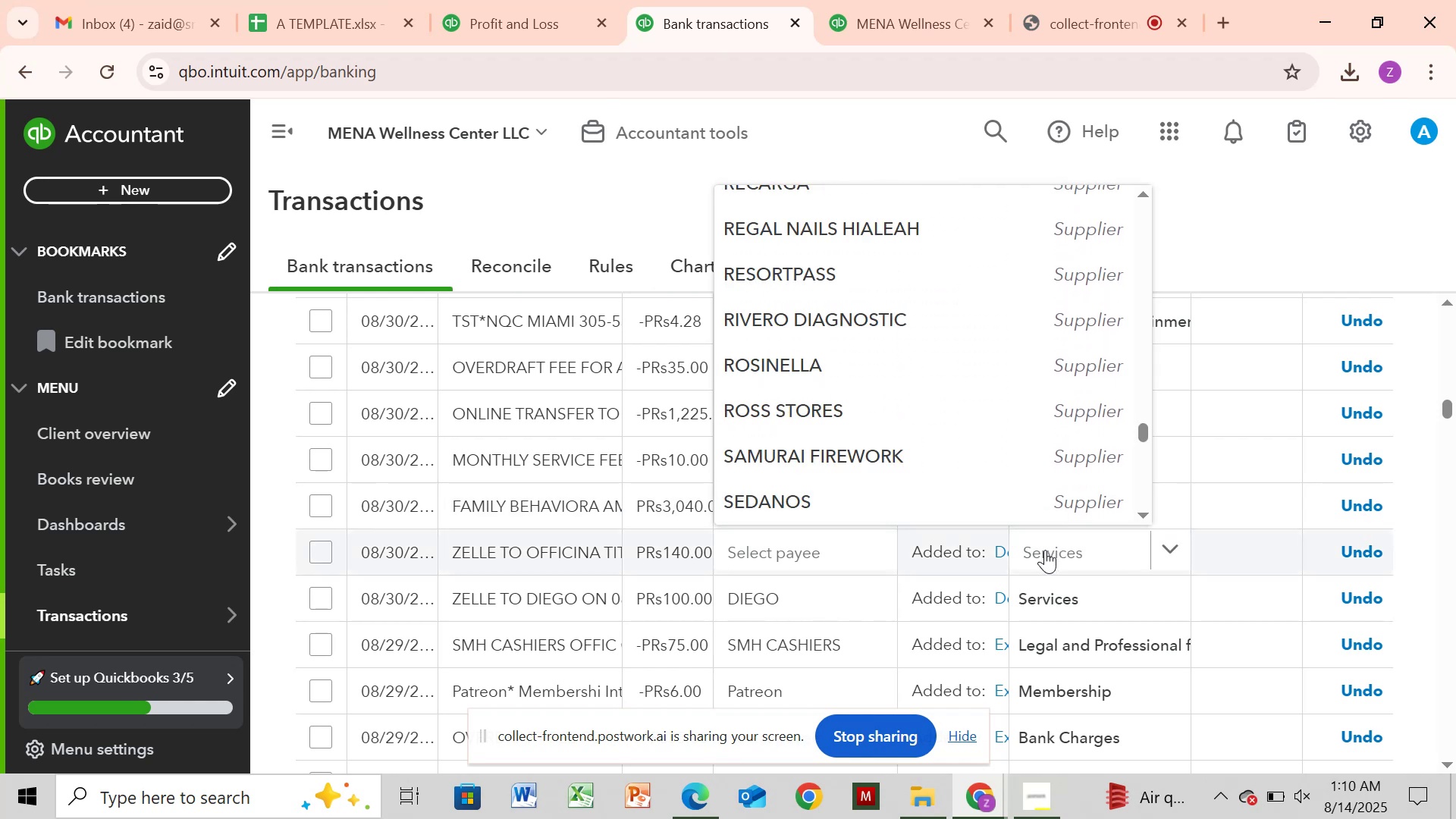 
left_click([1448, 411])
 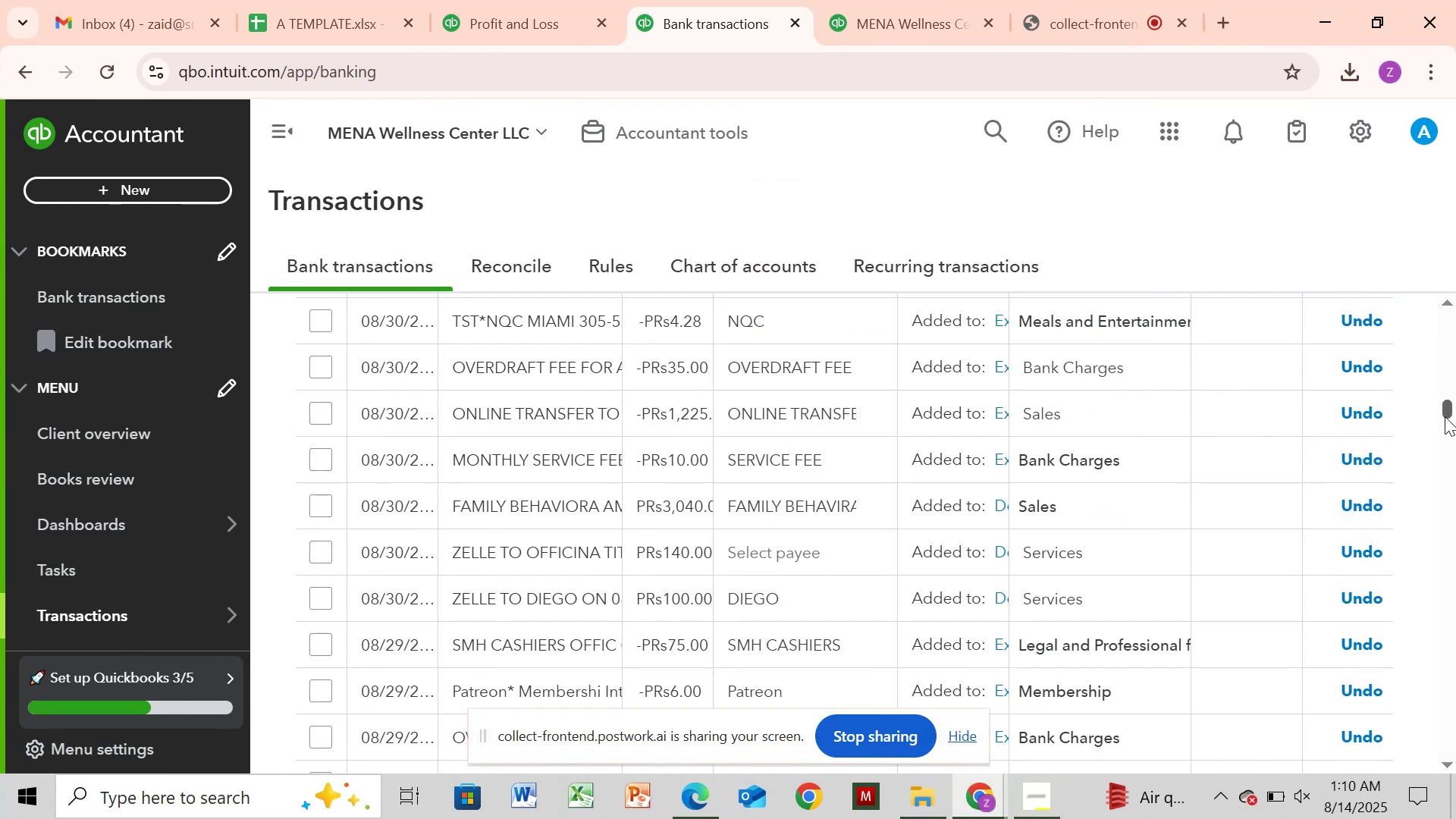 
left_click_drag(start_coordinate=[1445, 416], to_coordinate=[1414, 515])
 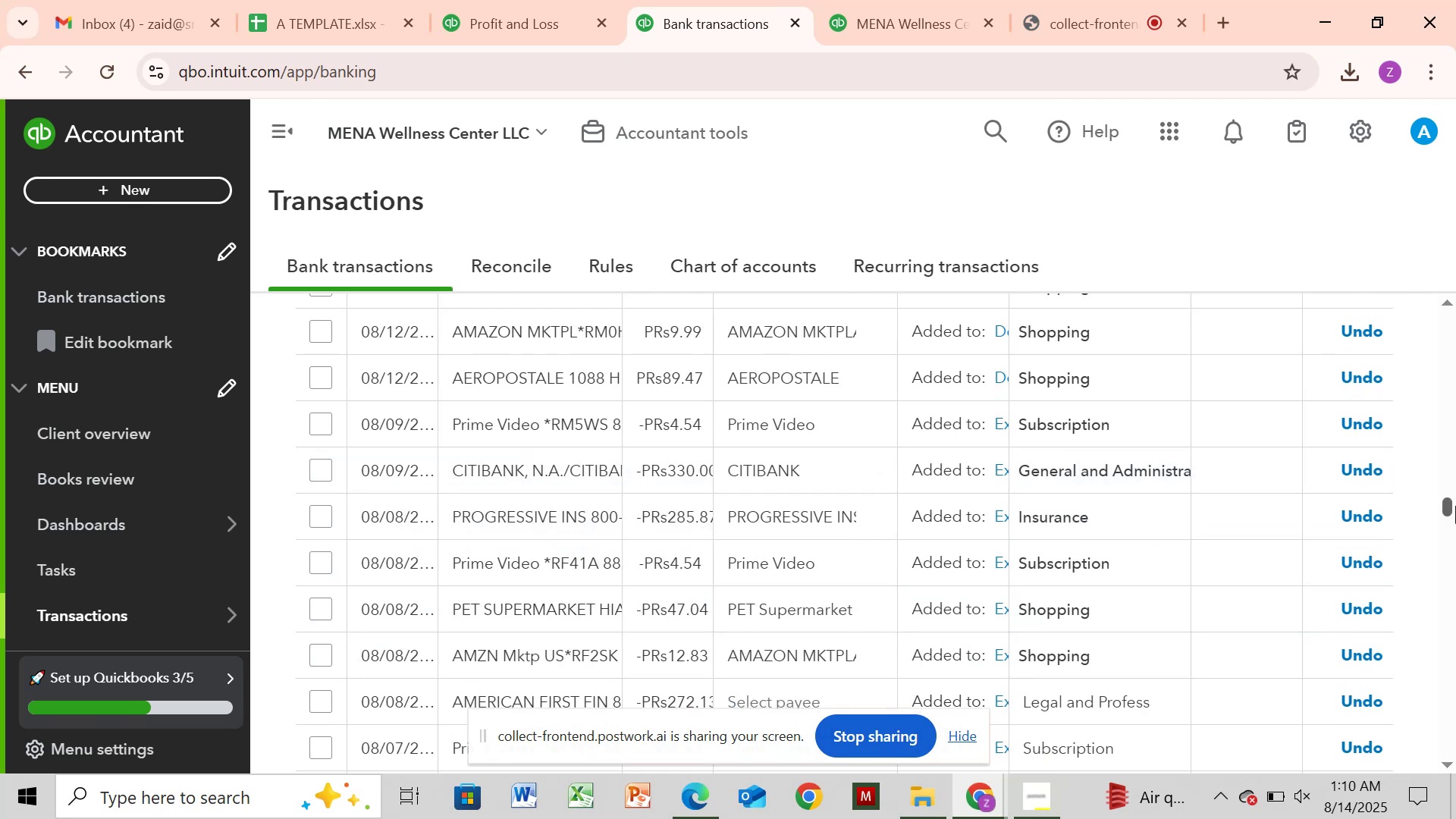 
wait(5.75)
 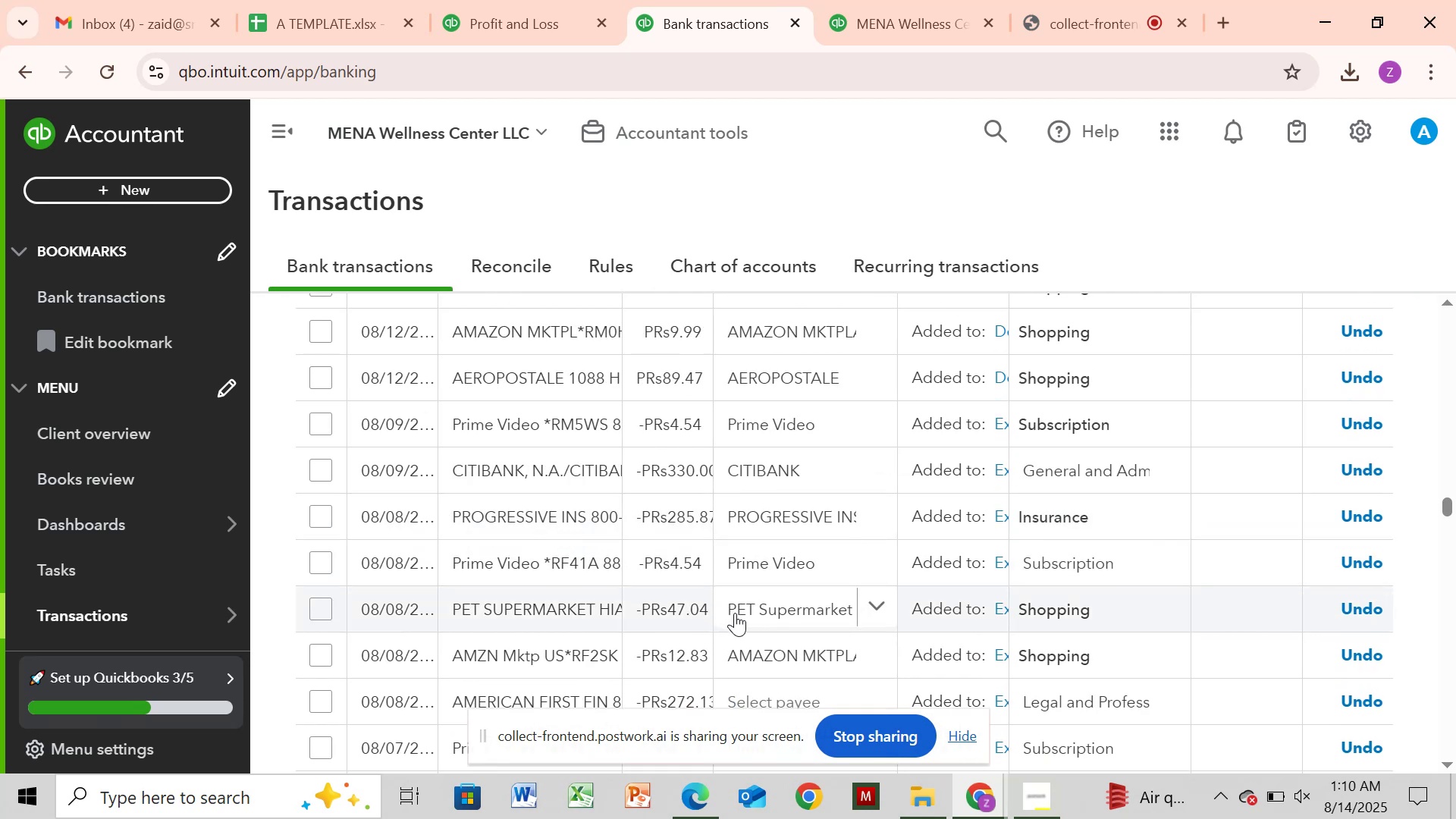 
left_click_drag(start_coordinate=[1449, 506], to_coordinate=[1452, 513])
 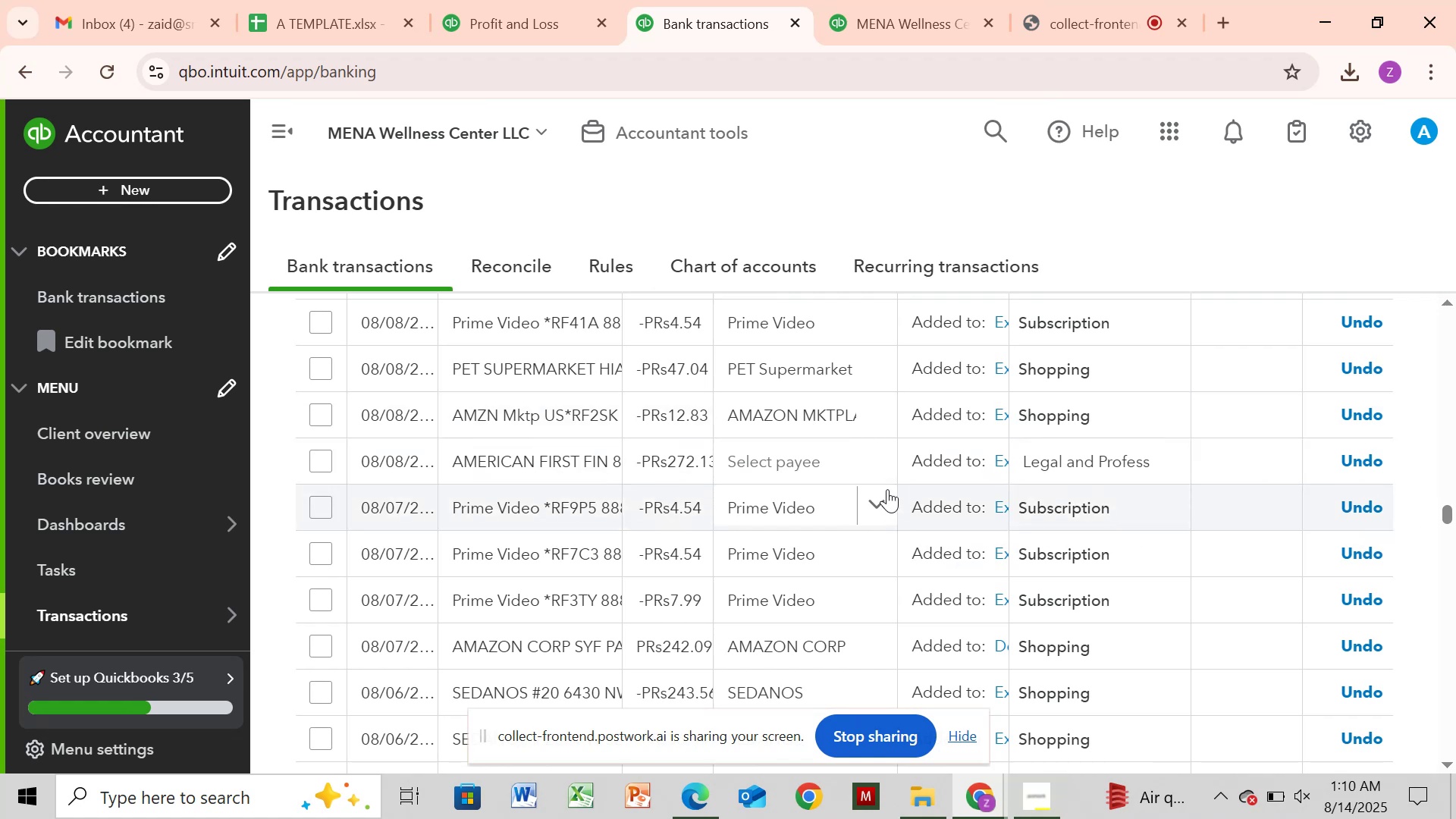 
left_click([884, 456])
 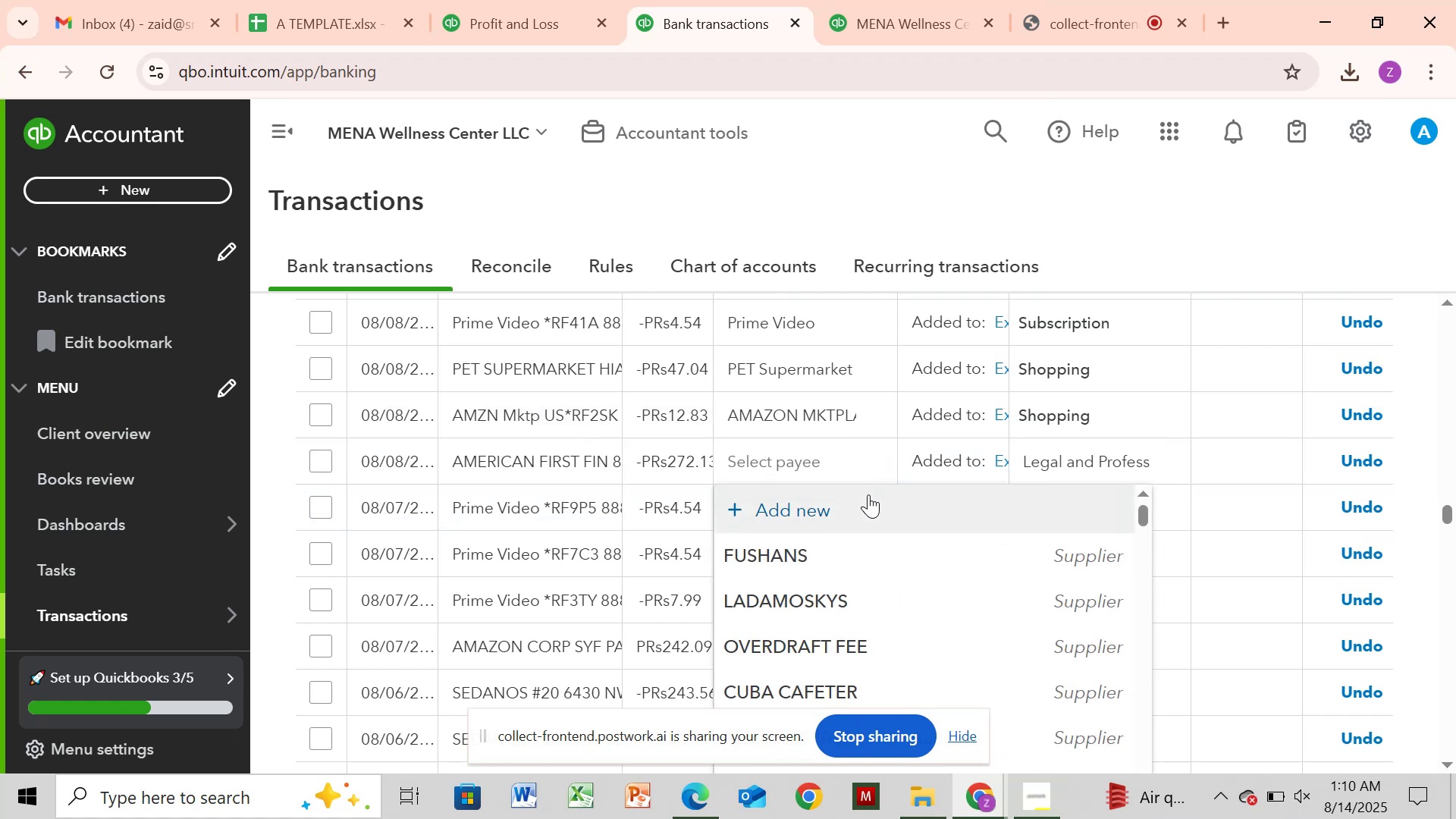 
left_click([868, 494])
 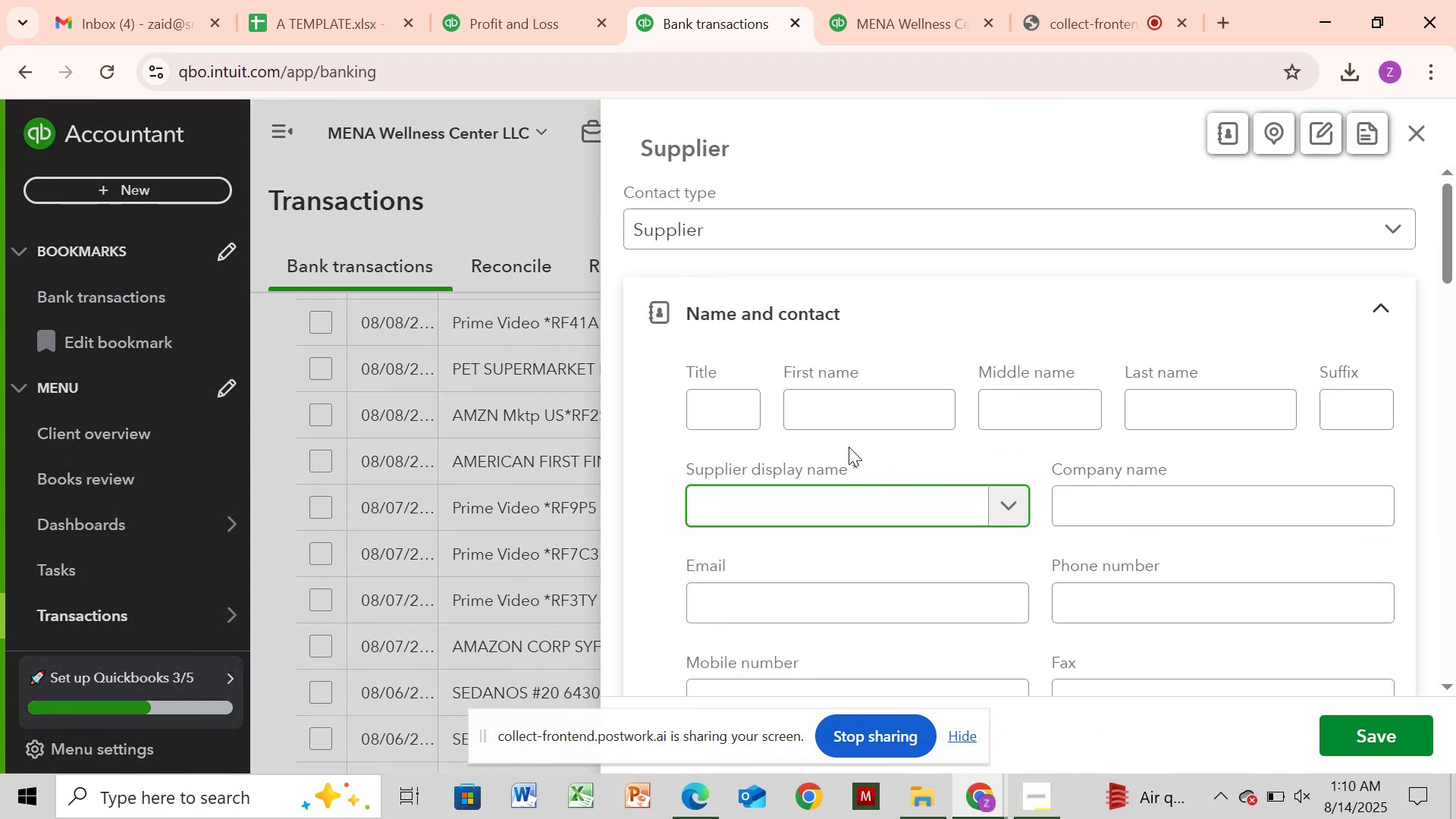 
key(Control+V)
 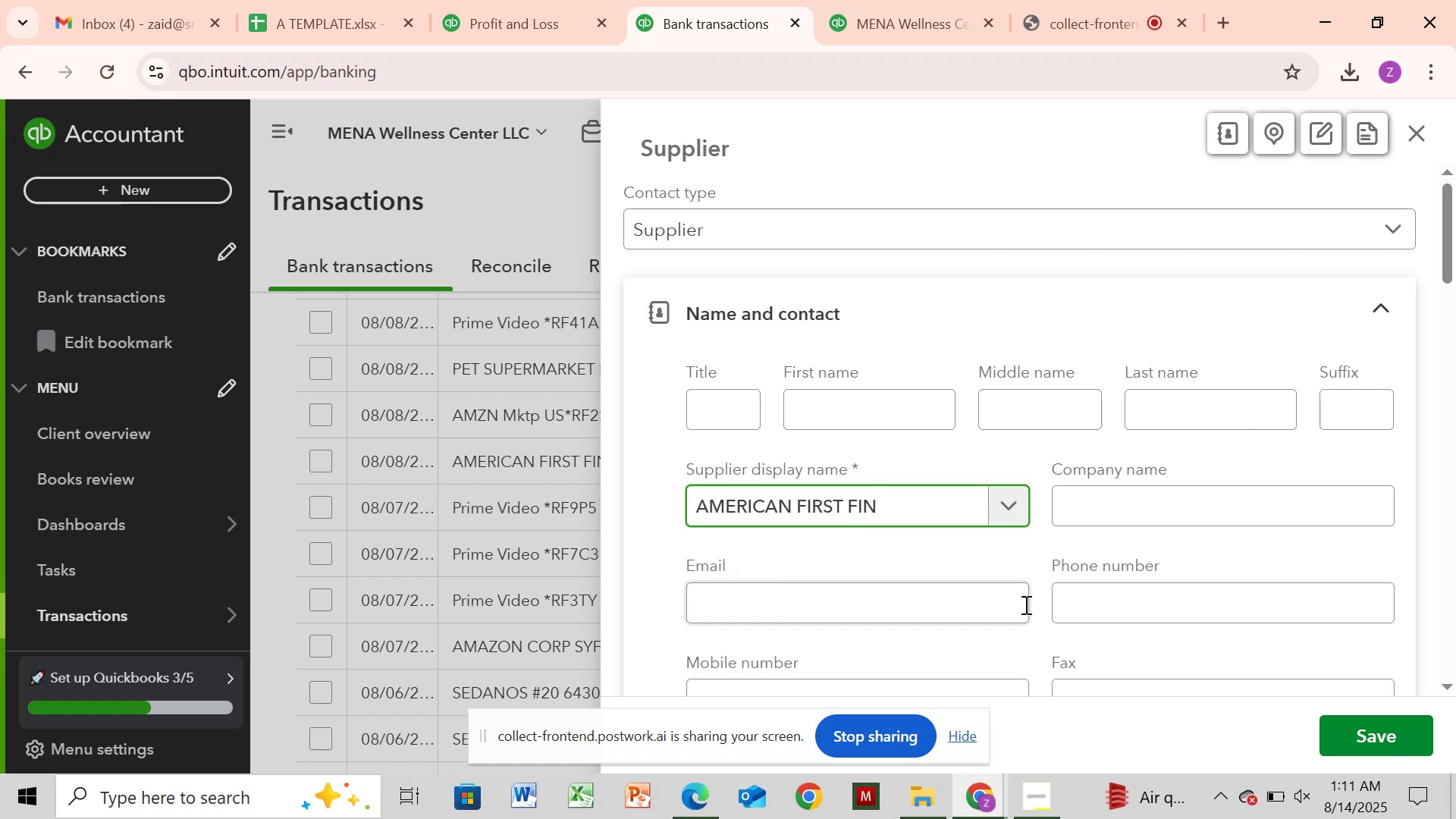 
left_click([1417, 737])
 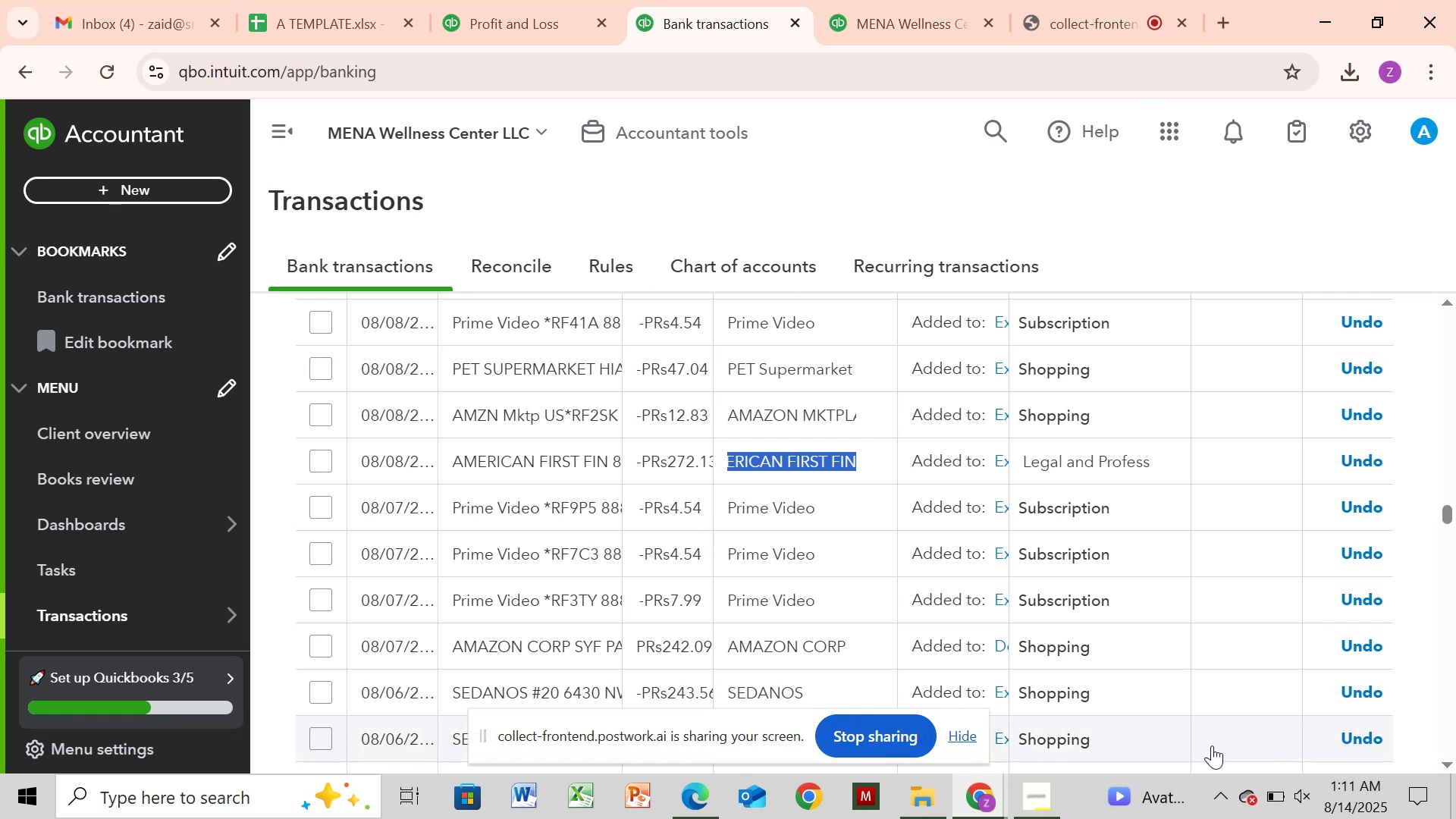 
wait(61.65)
 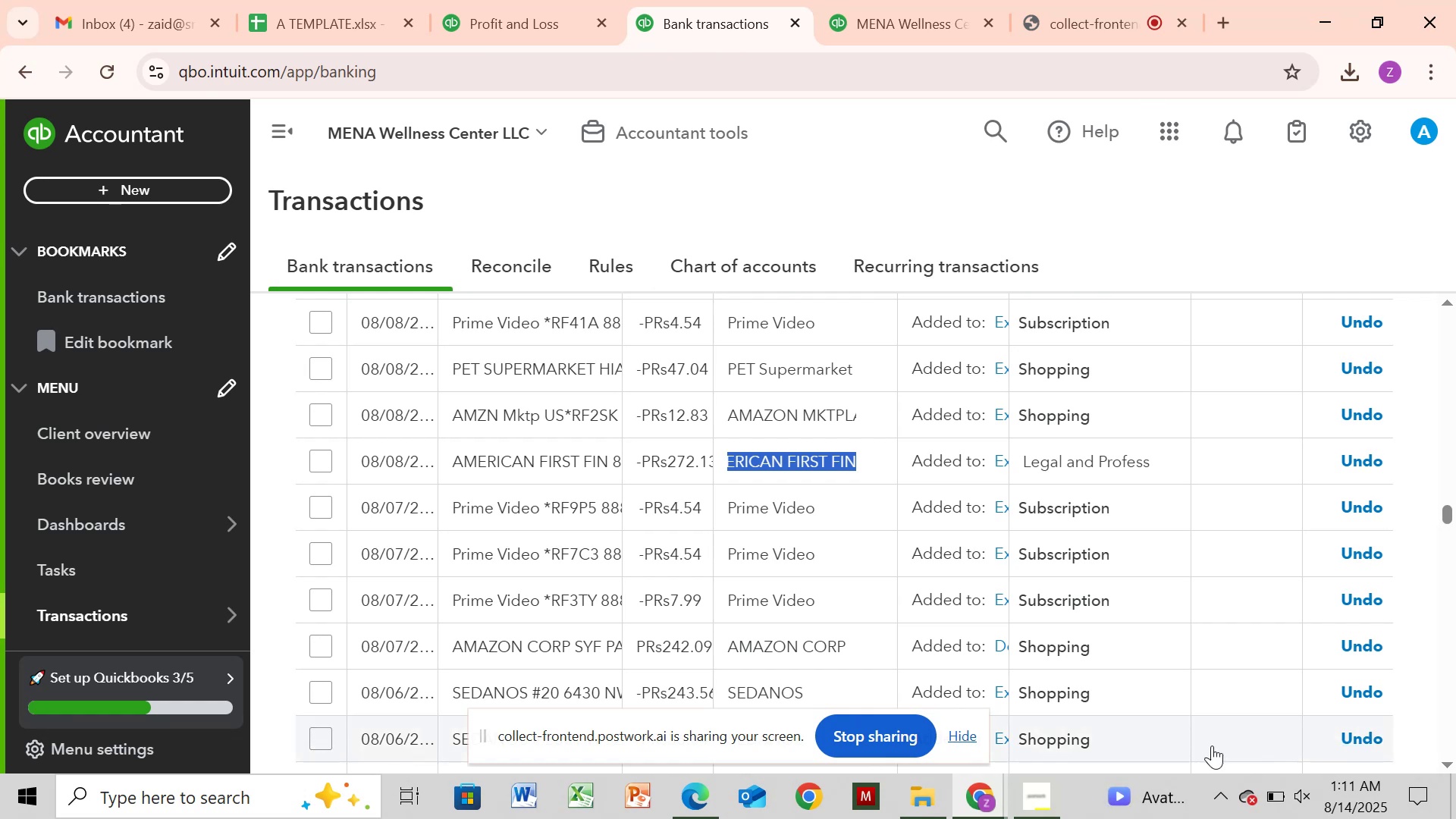 
left_click_drag(start_coordinate=[1445, 520], to_coordinate=[1455, 488])
 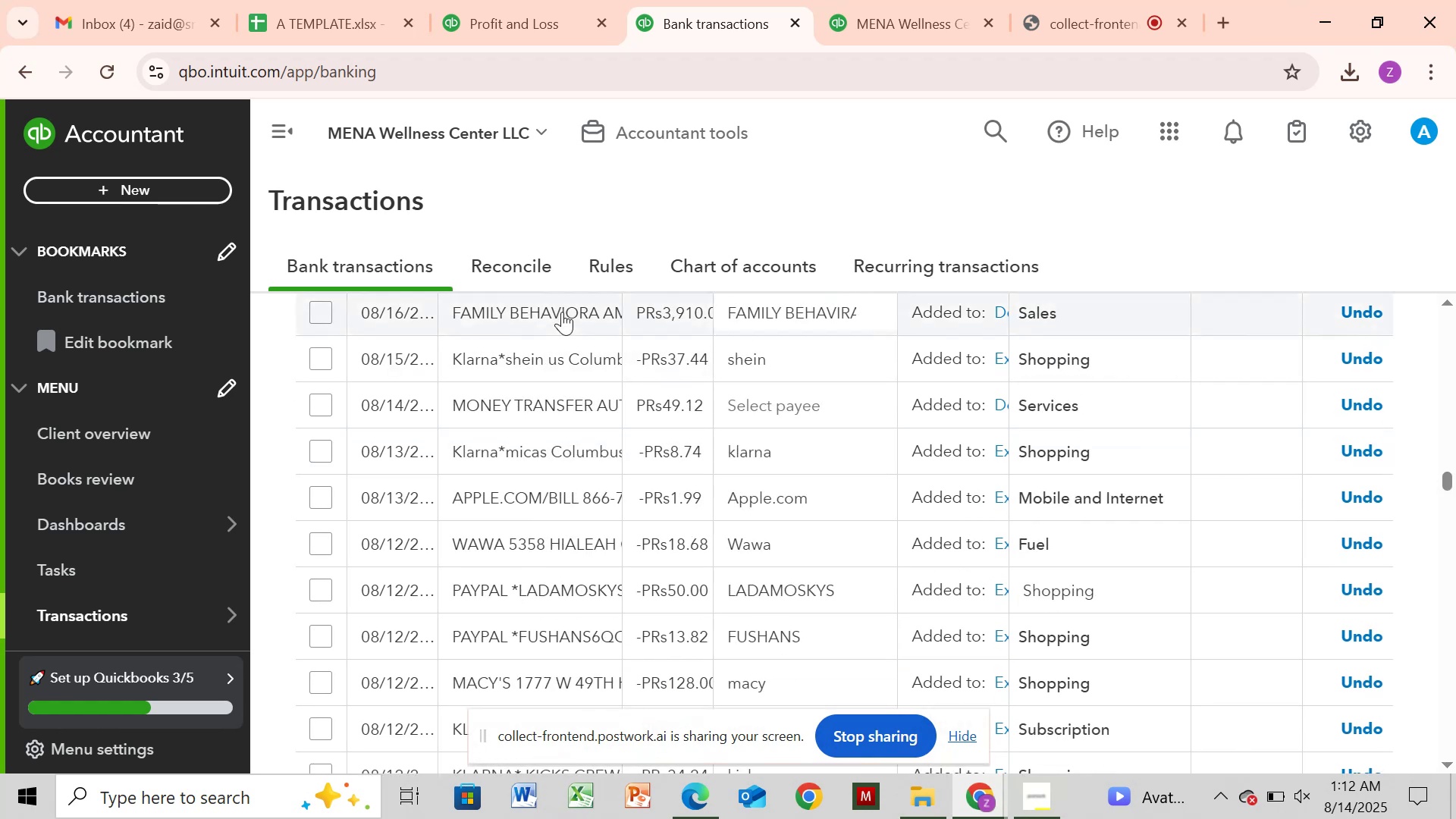 
left_click([586, 394])
 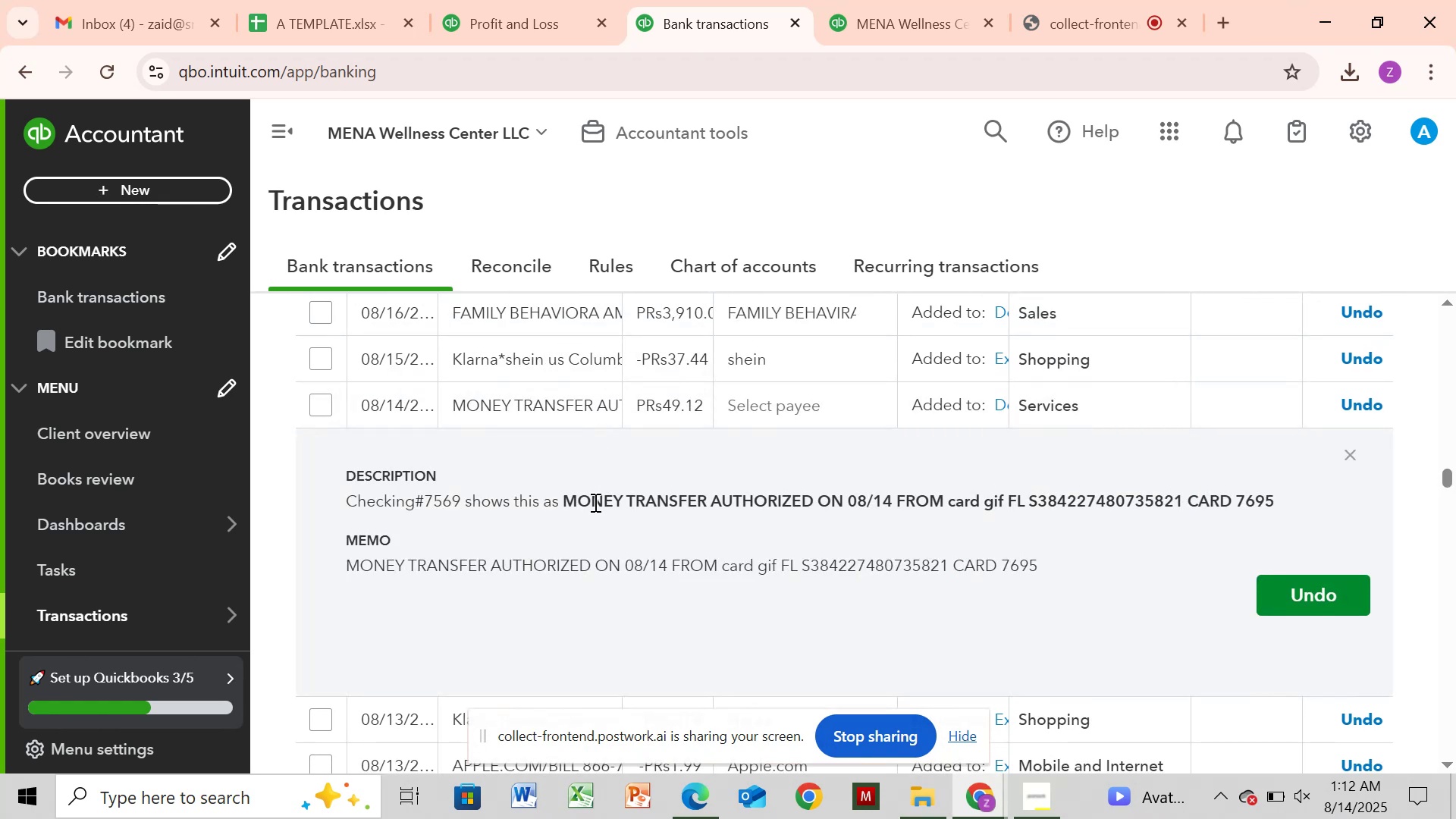 
left_click_drag(start_coordinate=[566, 500], to_coordinate=[709, 493])
 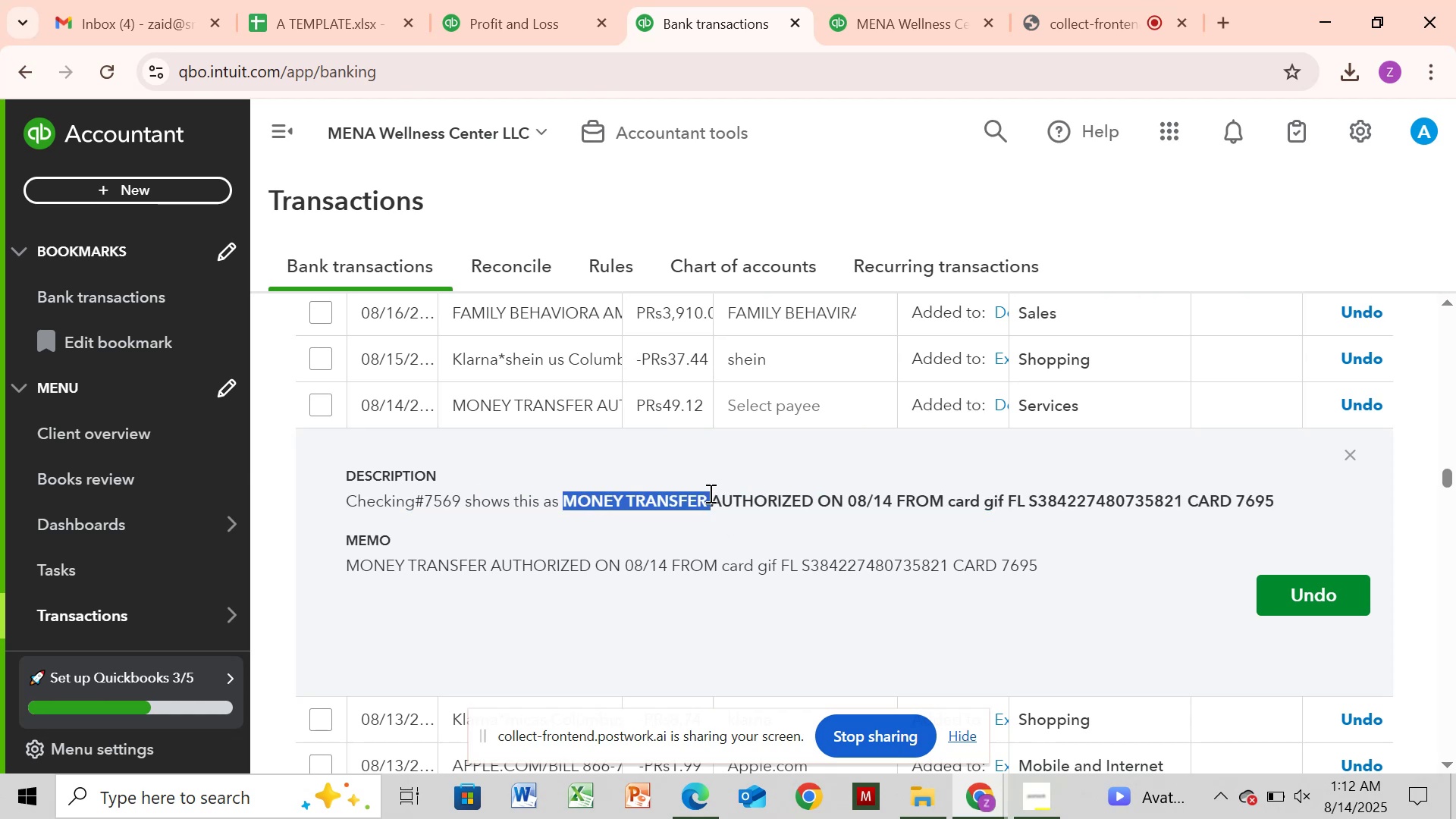 
key(Control+C)
 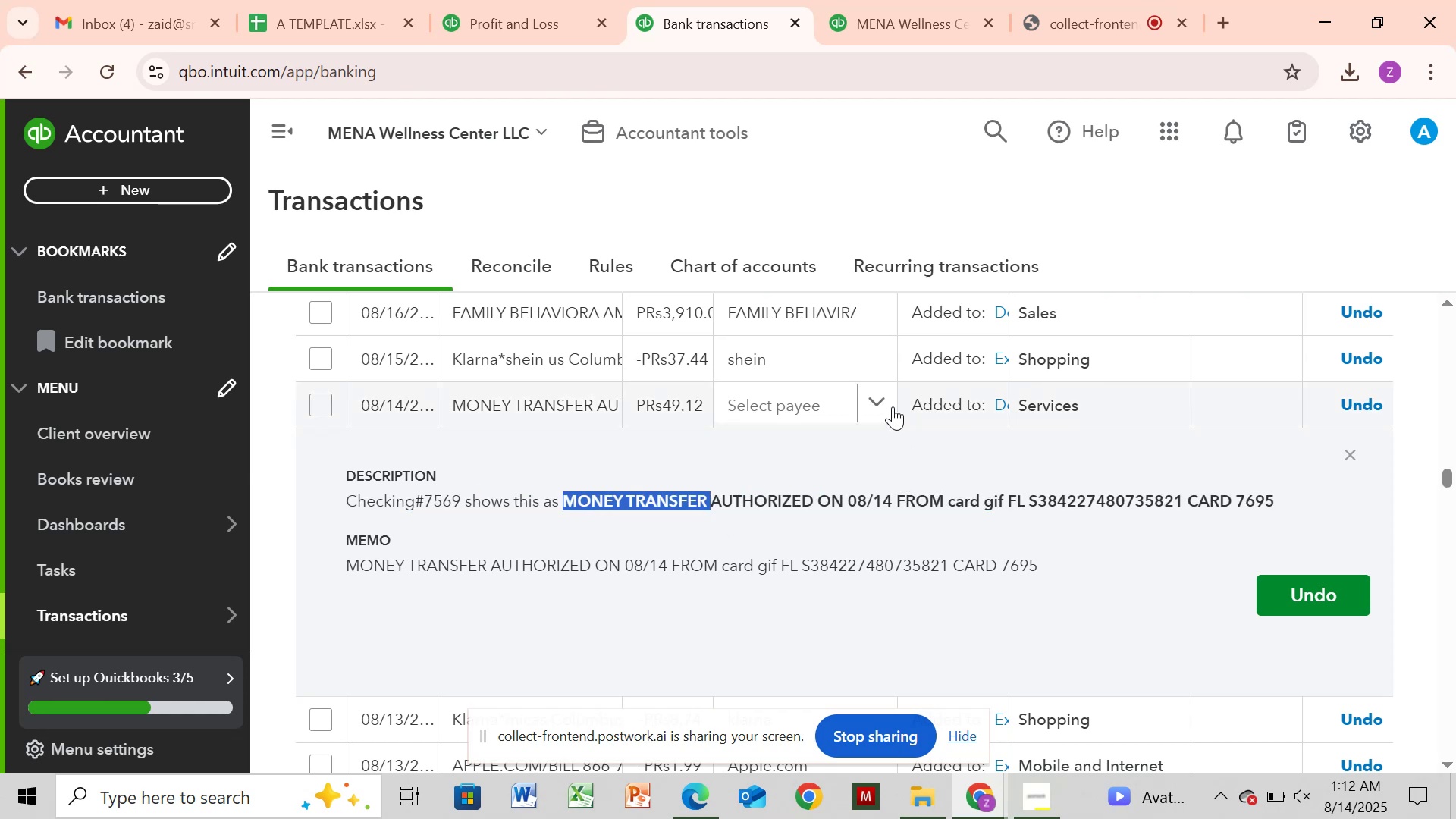 
left_click([888, 406])
 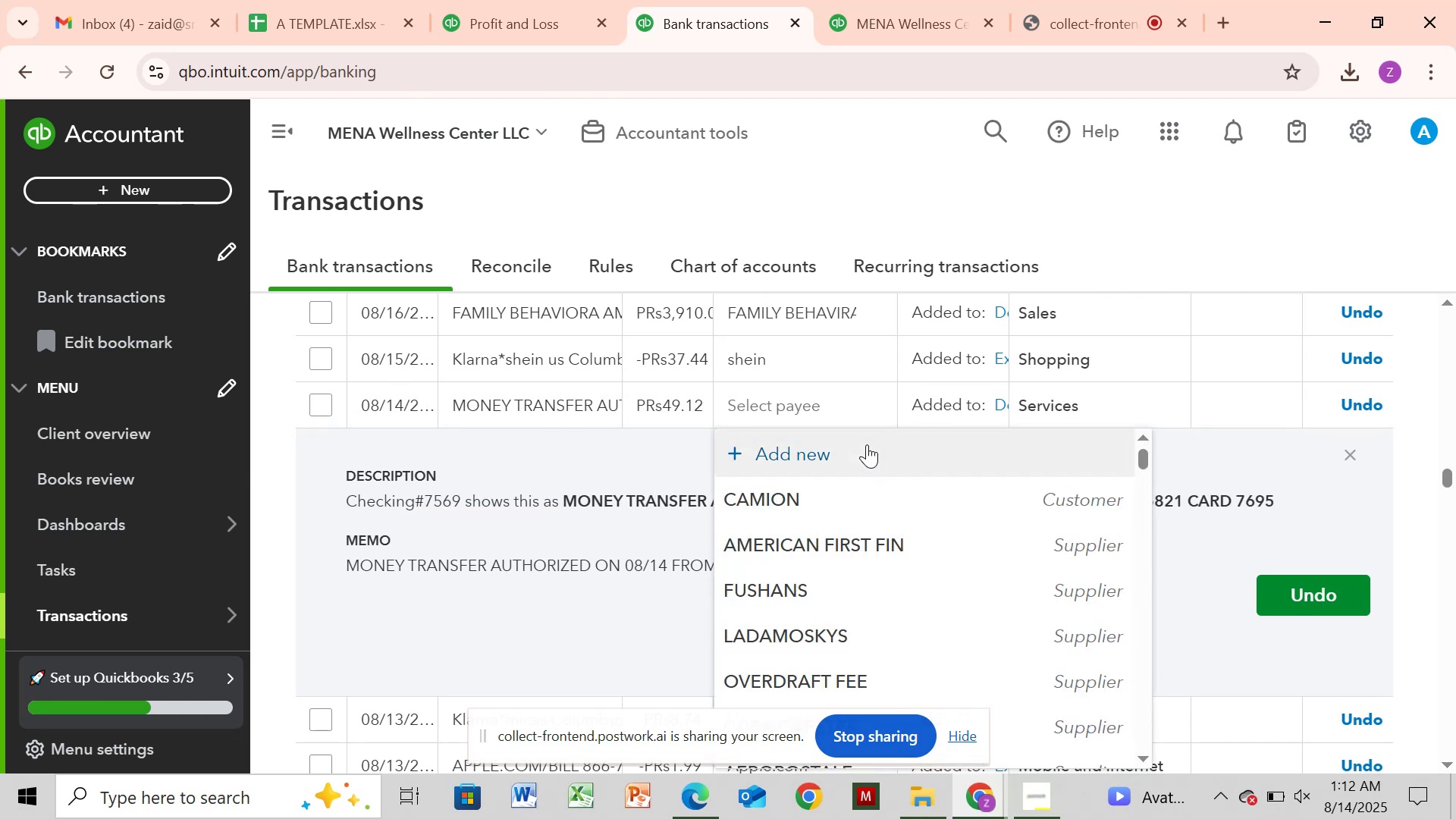 
left_click([866, 448])
 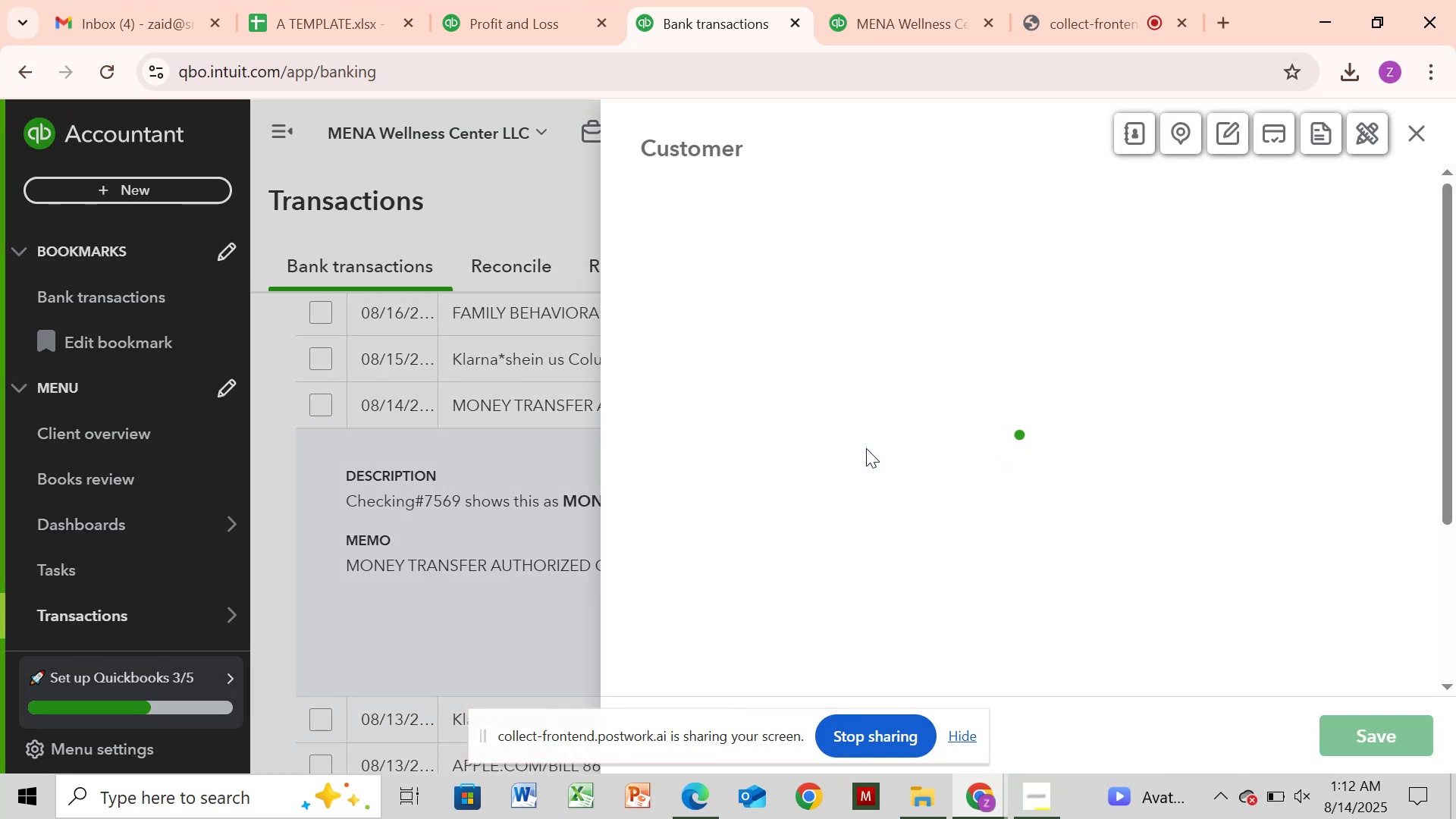 
wait(11.38)
 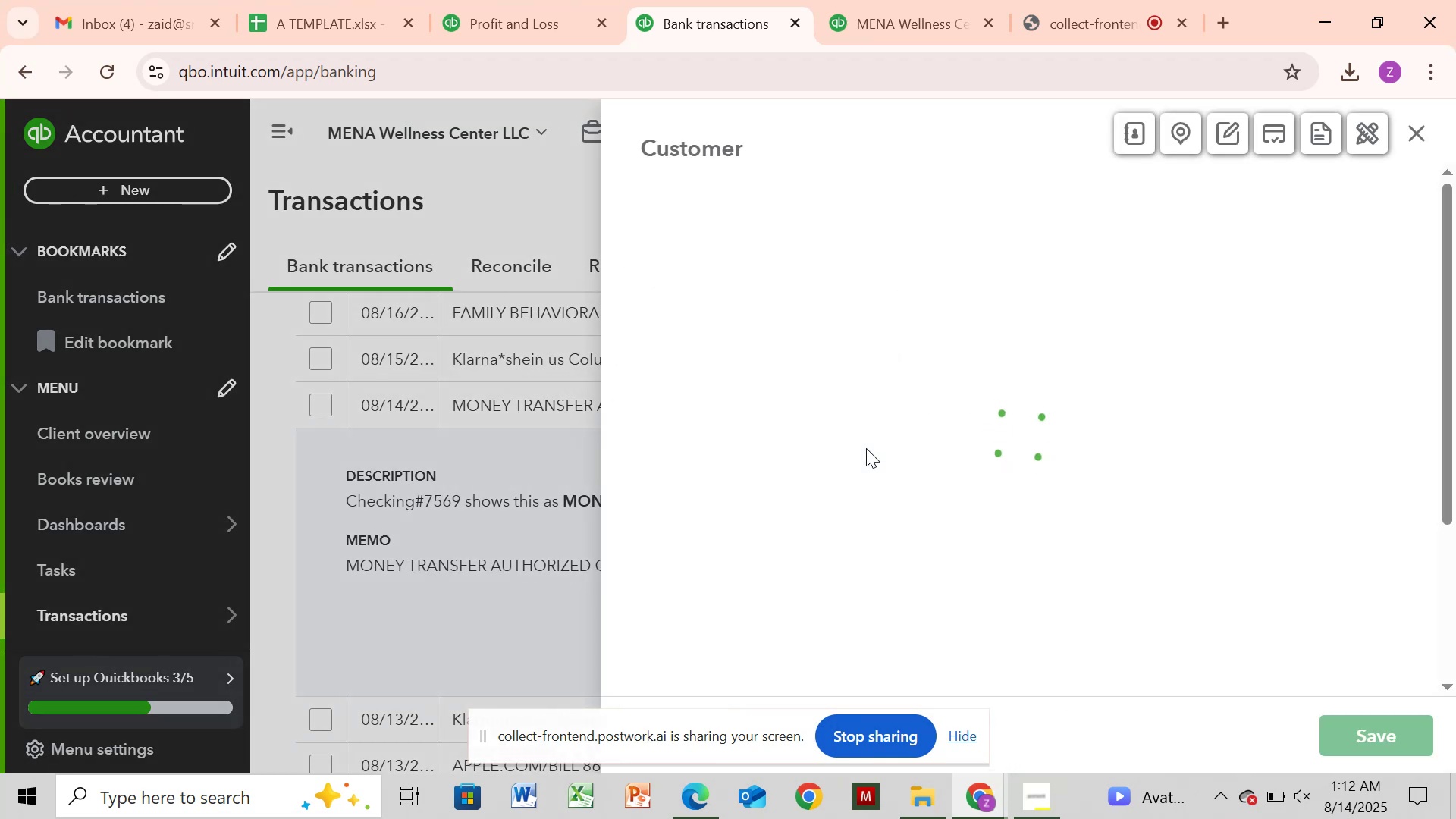 
key(Control+V)
 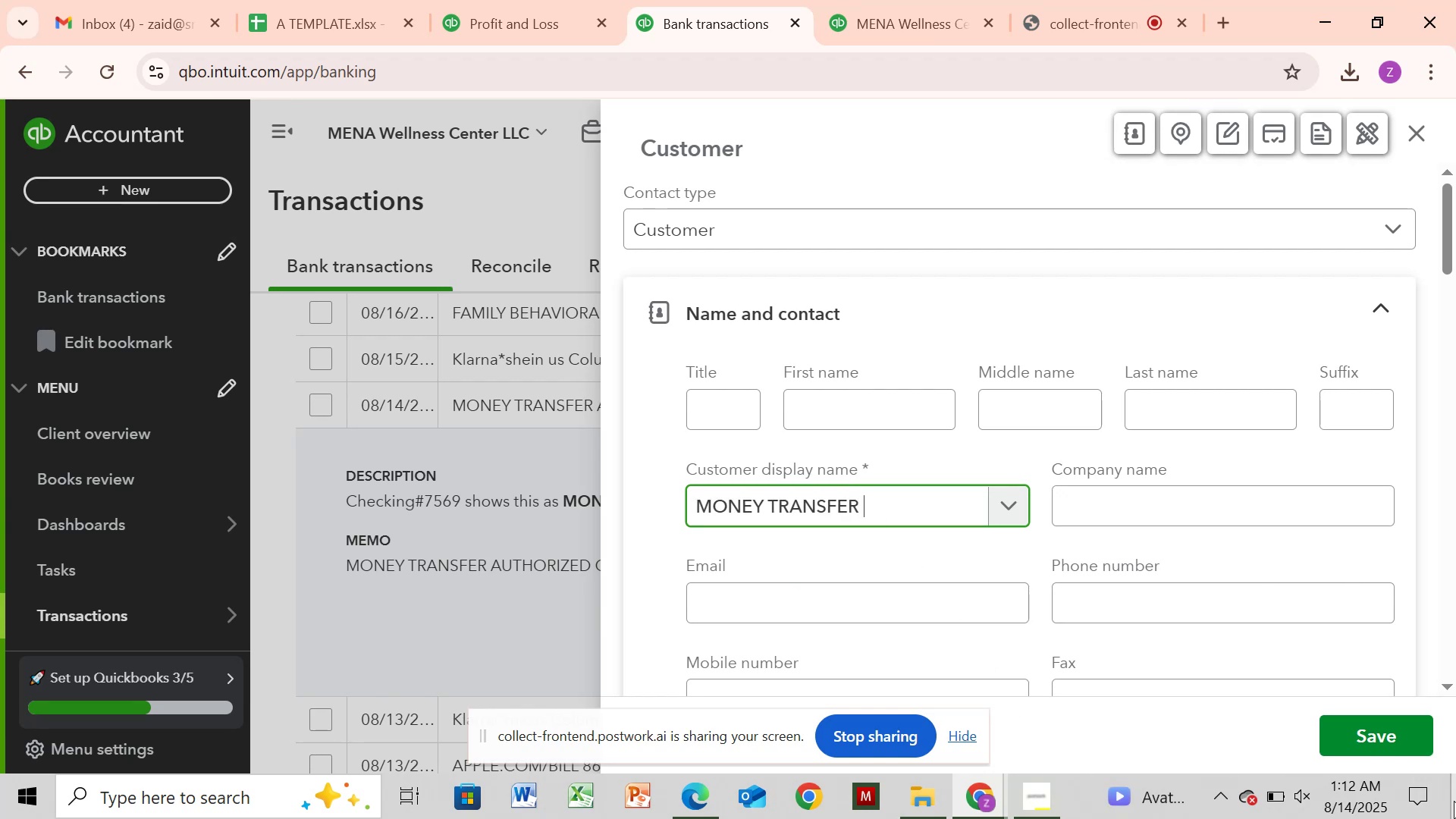 
left_click([1429, 736])
 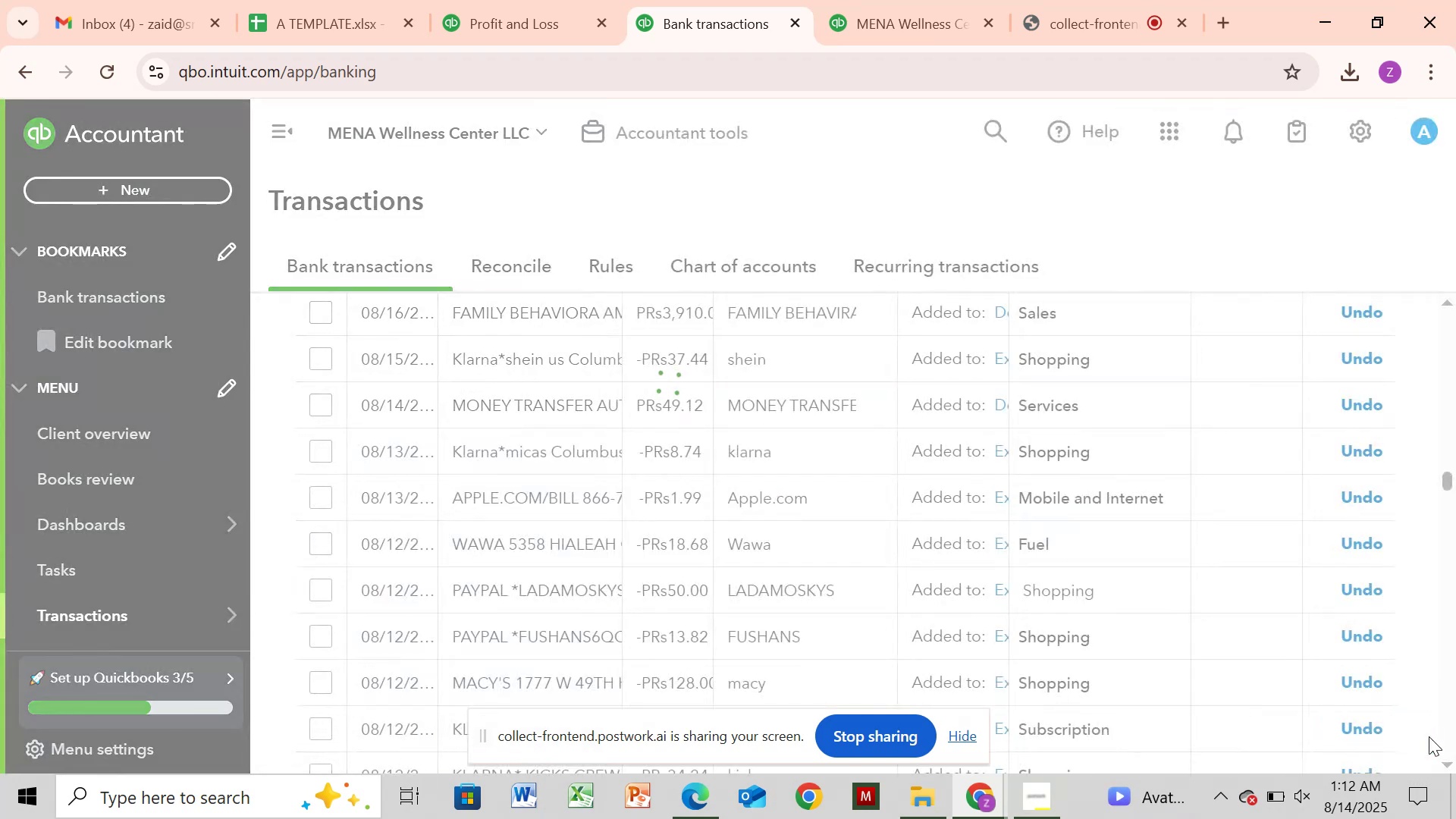 
wait(9.17)
 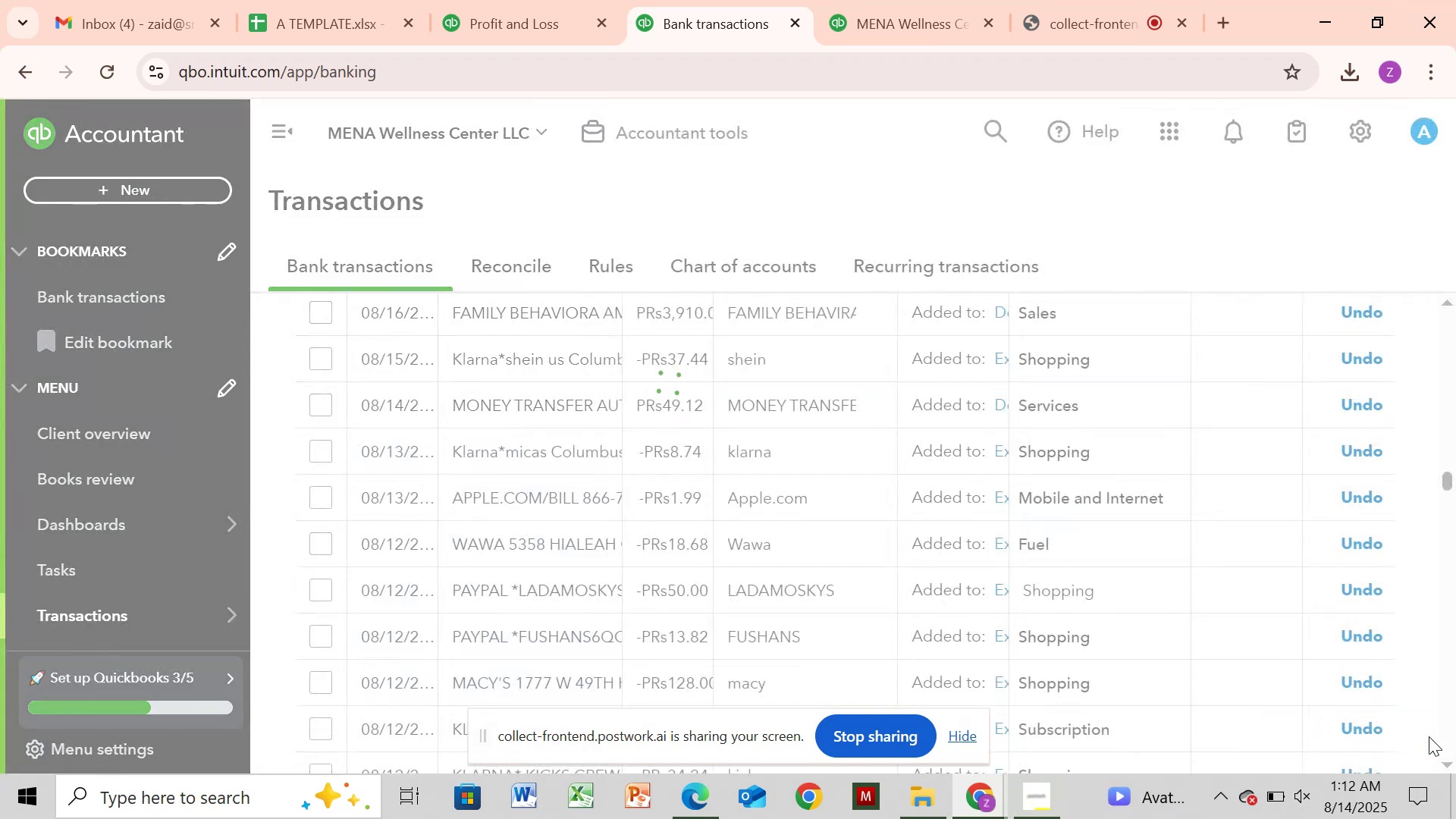 
left_click_drag(start_coordinate=[1449, 475], to_coordinate=[1446, 399])
 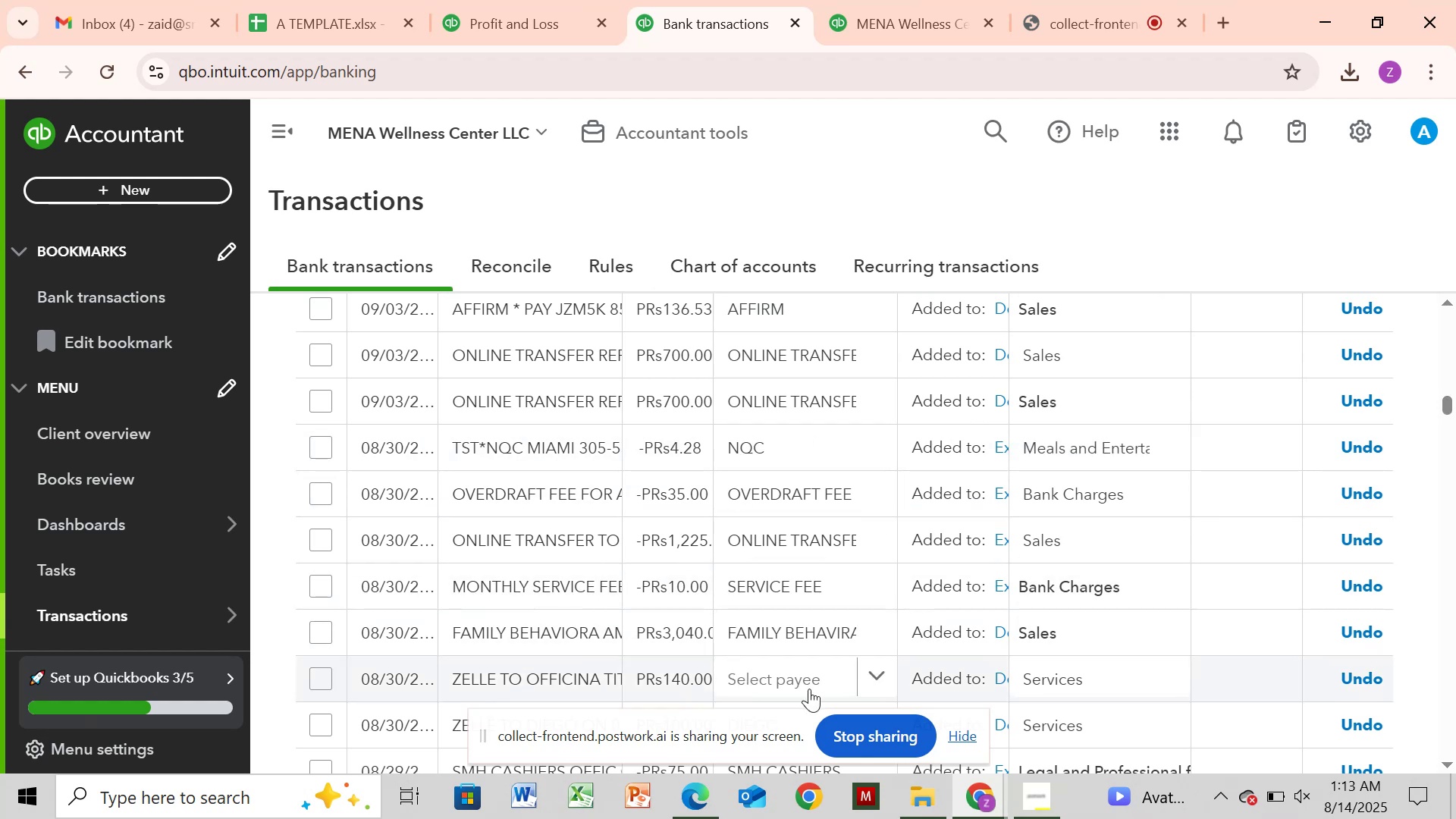 
left_click([809, 689])
 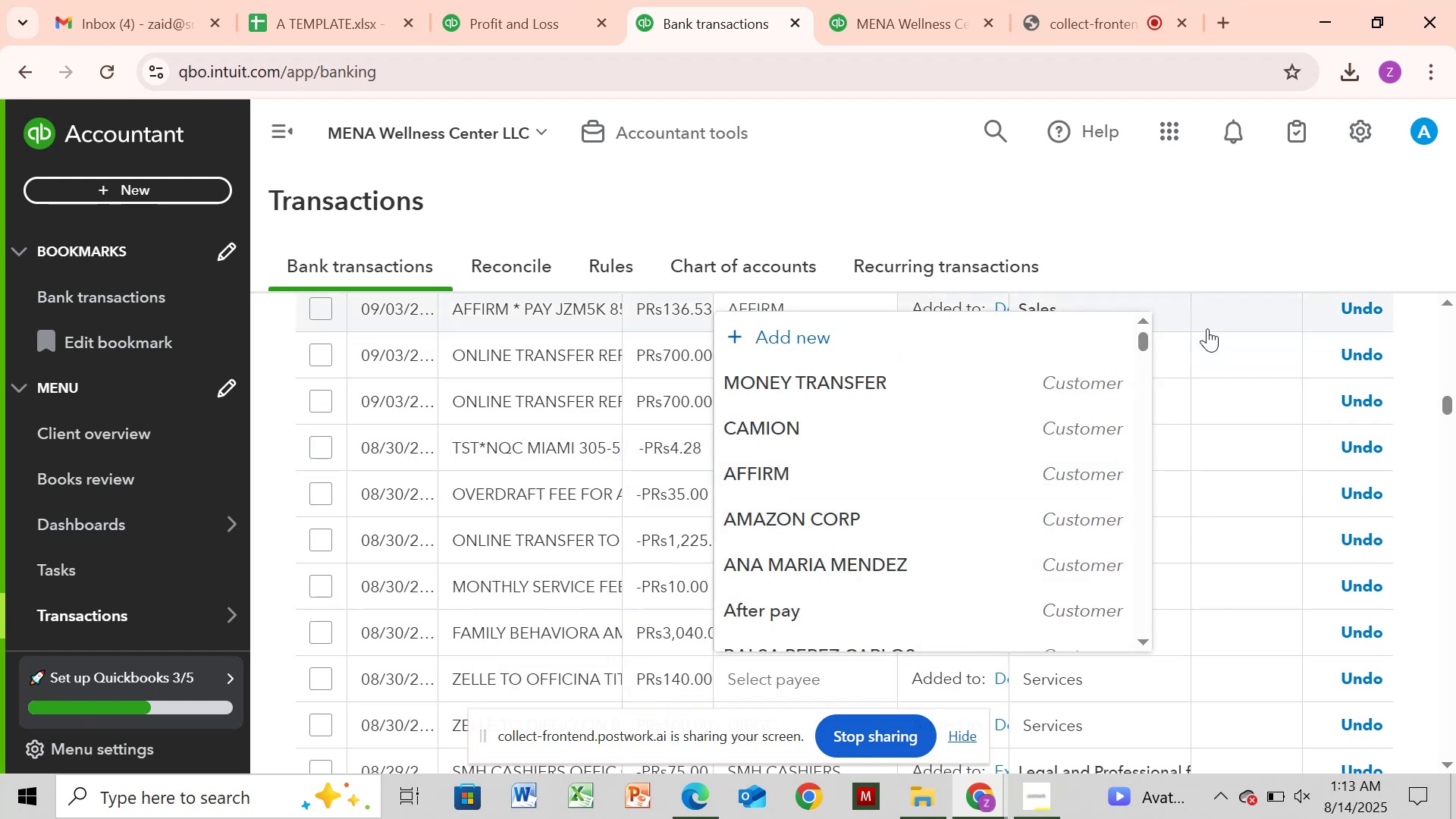 
wait(6.39)
 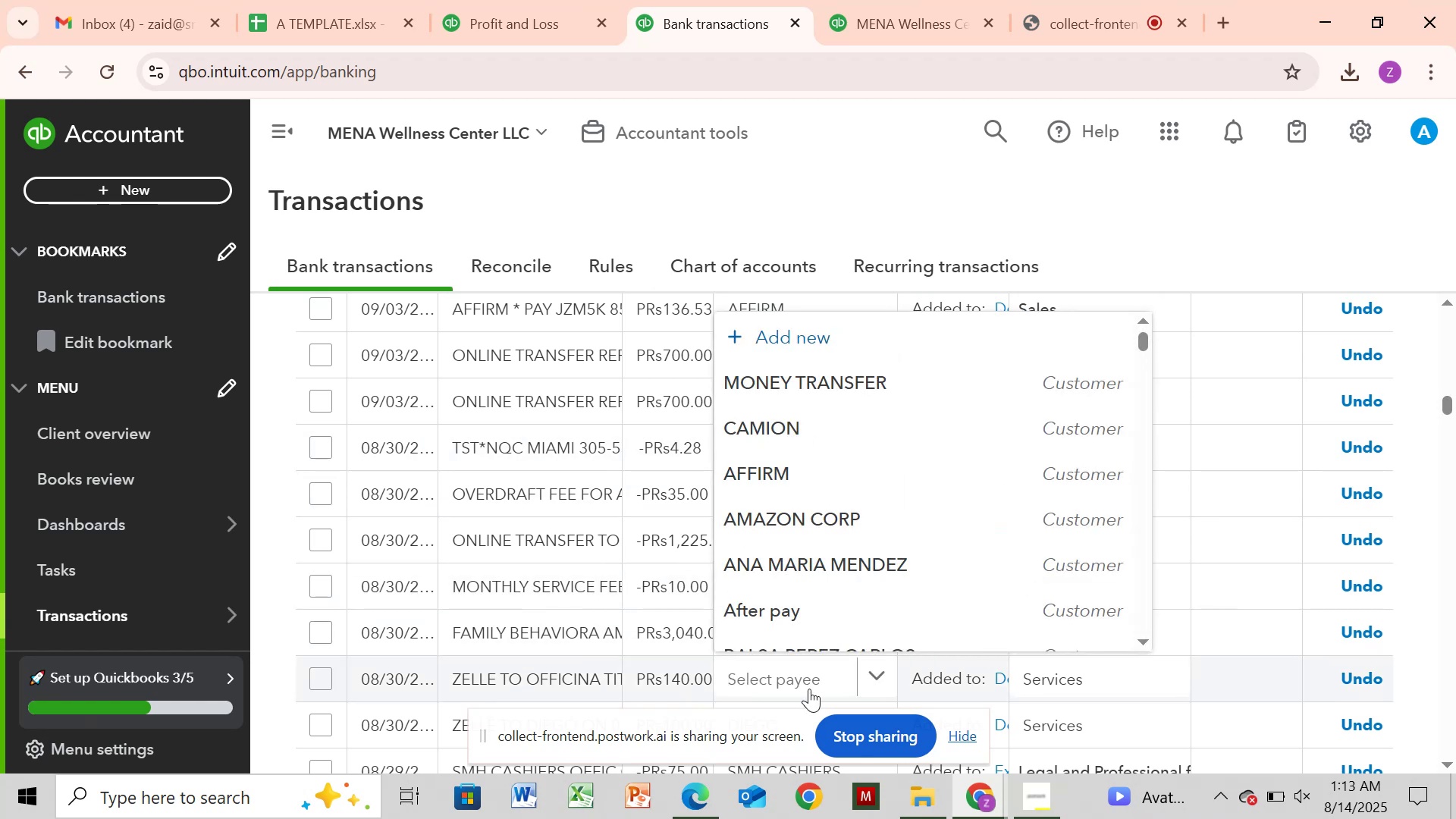 
left_click_drag(start_coordinate=[1147, 341], to_coordinate=[1136, 383])
 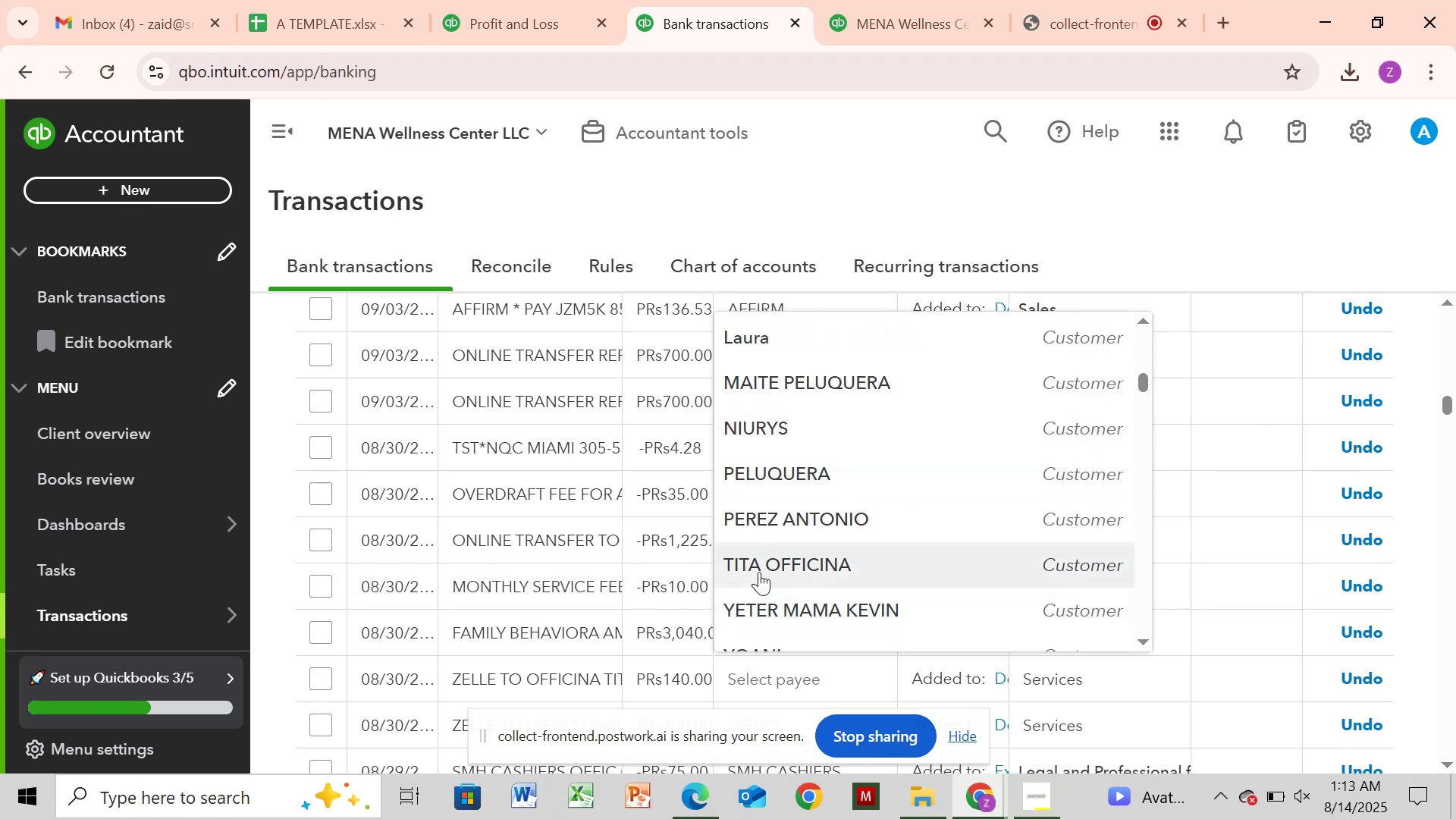 
left_click([763, 566])
 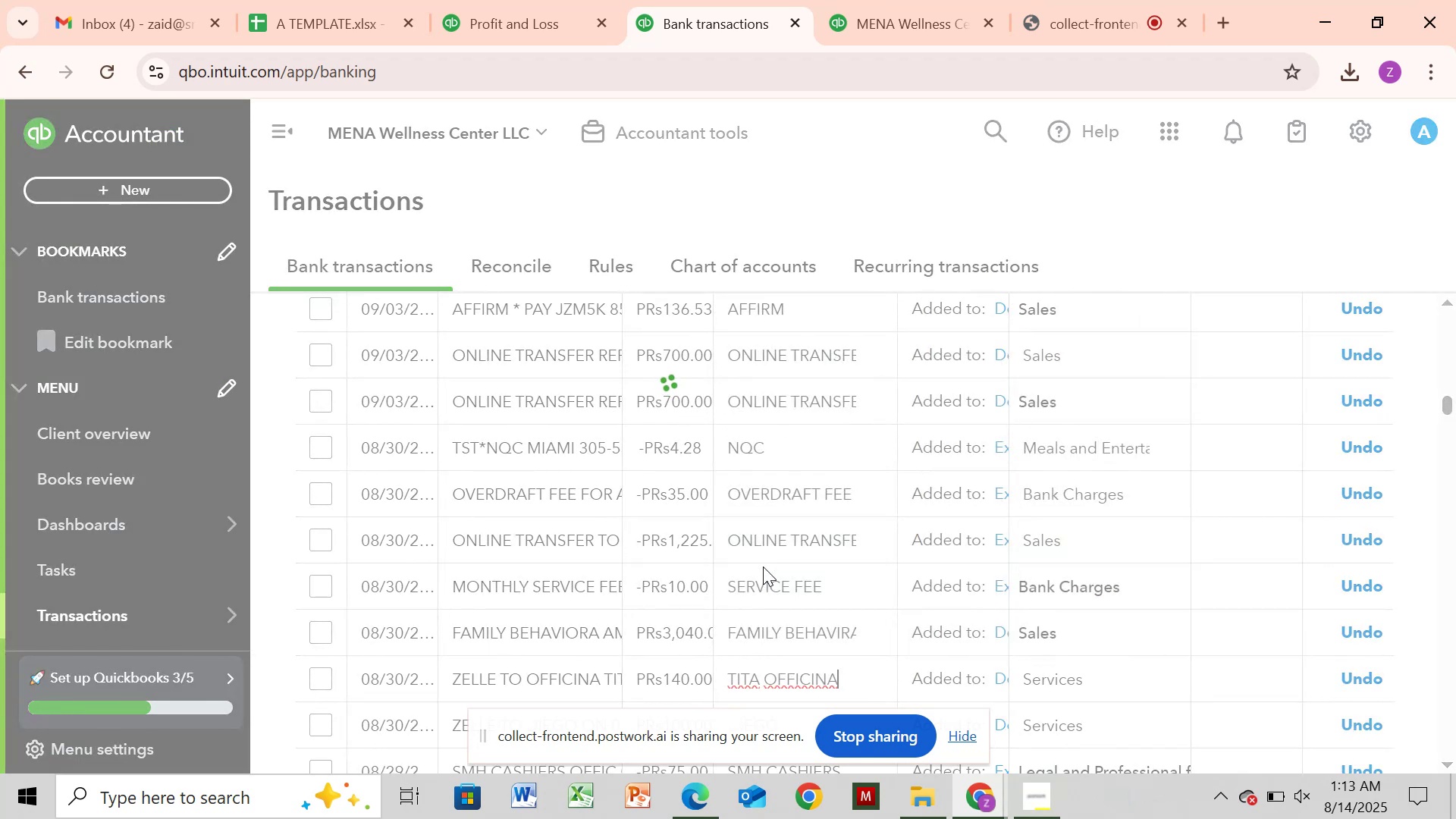 
wait(9.11)
 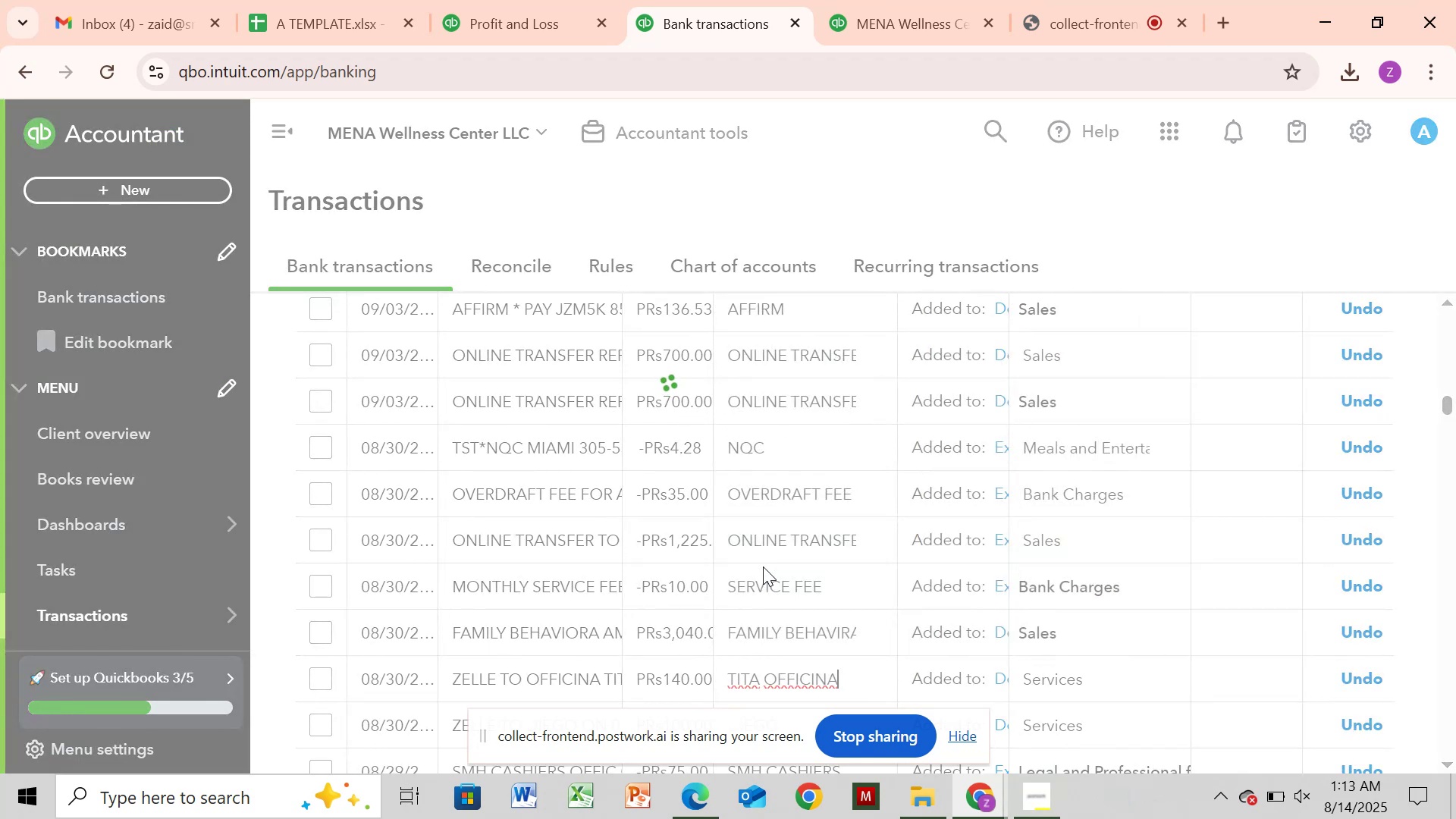 
left_click_drag(start_coordinate=[1445, 397], to_coordinate=[1455, 309])
 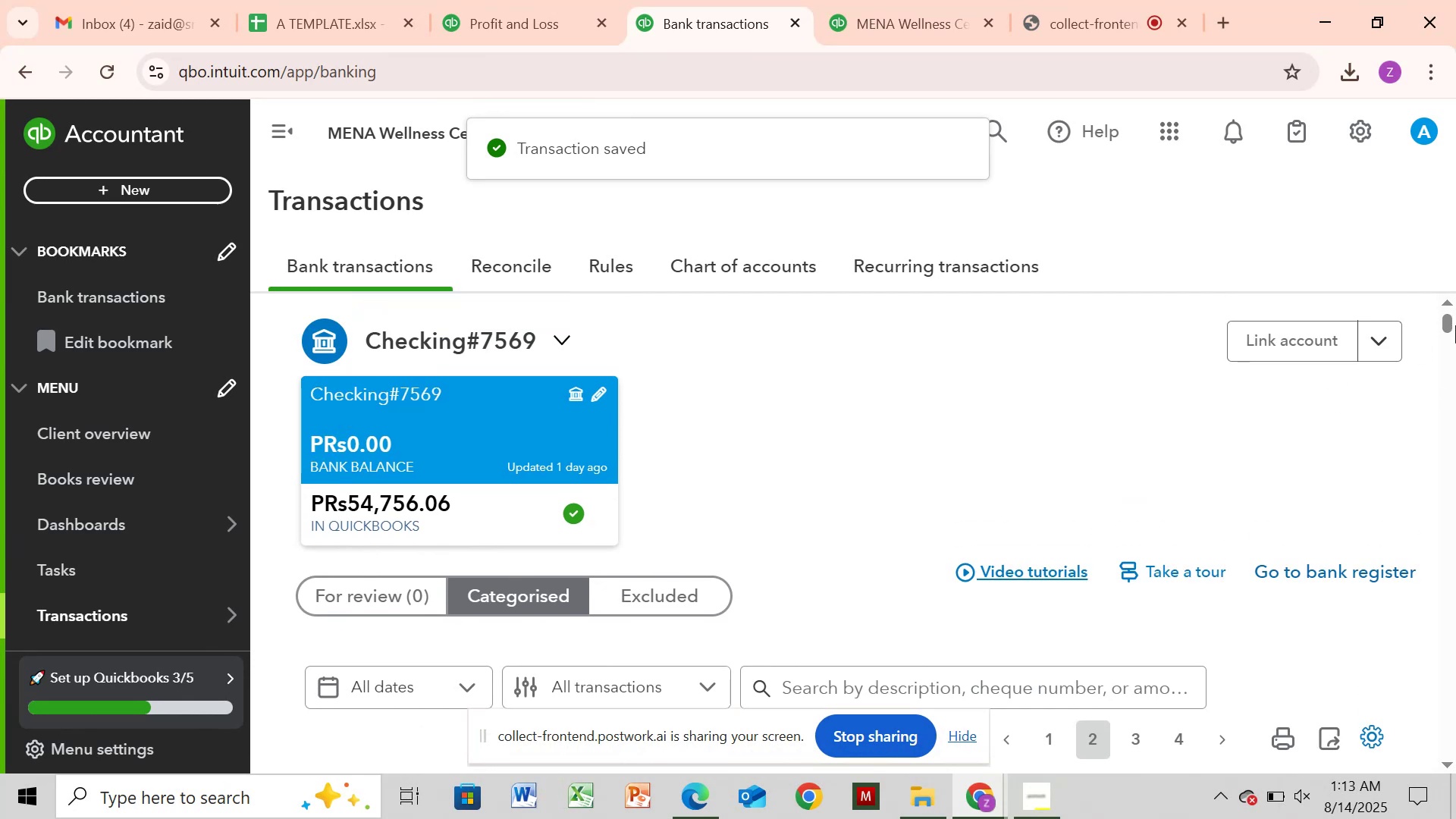 
left_click_drag(start_coordinate=[1448, 321], to_coordinate=[1447, 330])
 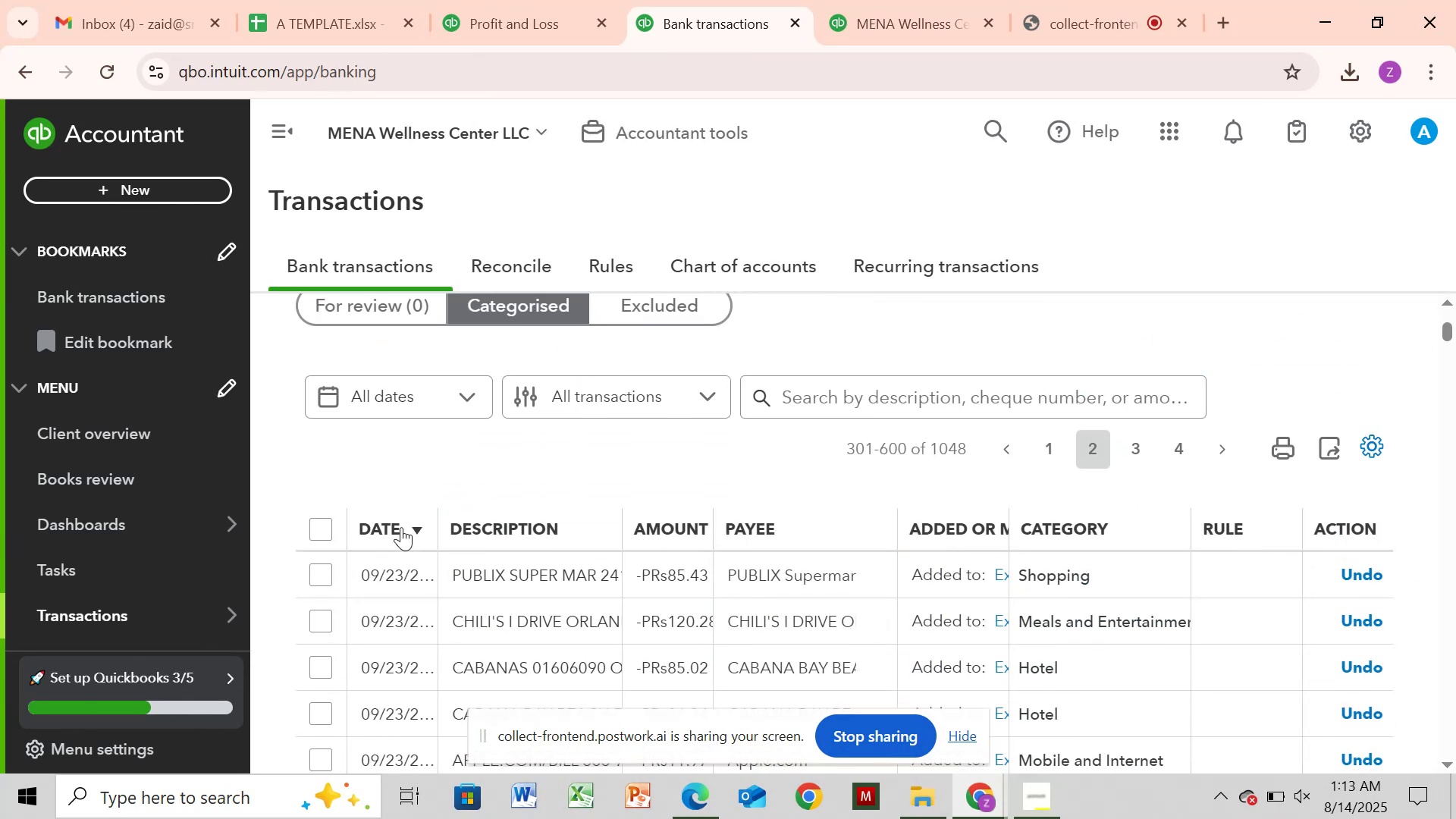 
left_click([397, 532])
 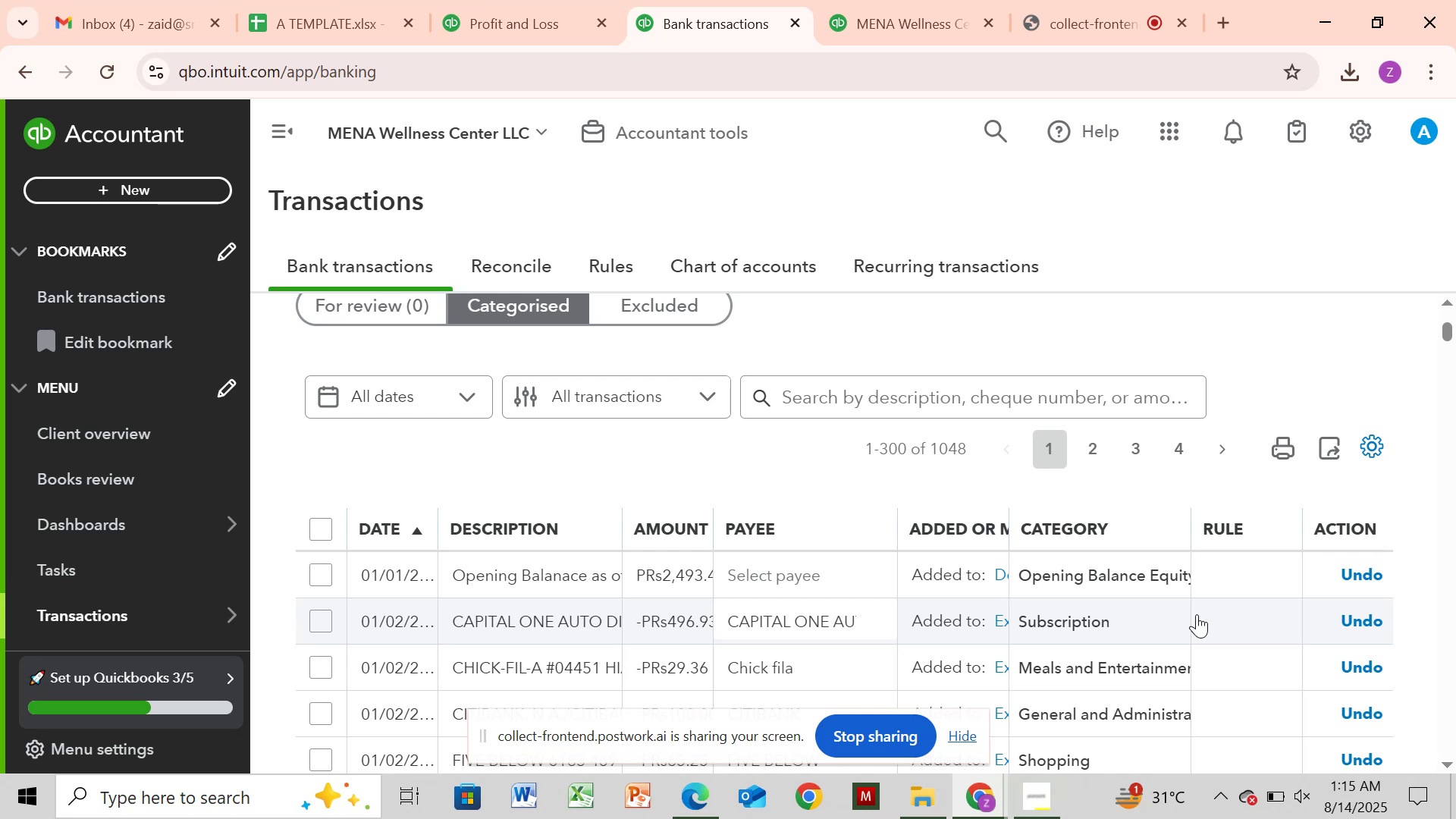 
wait(87.37)
 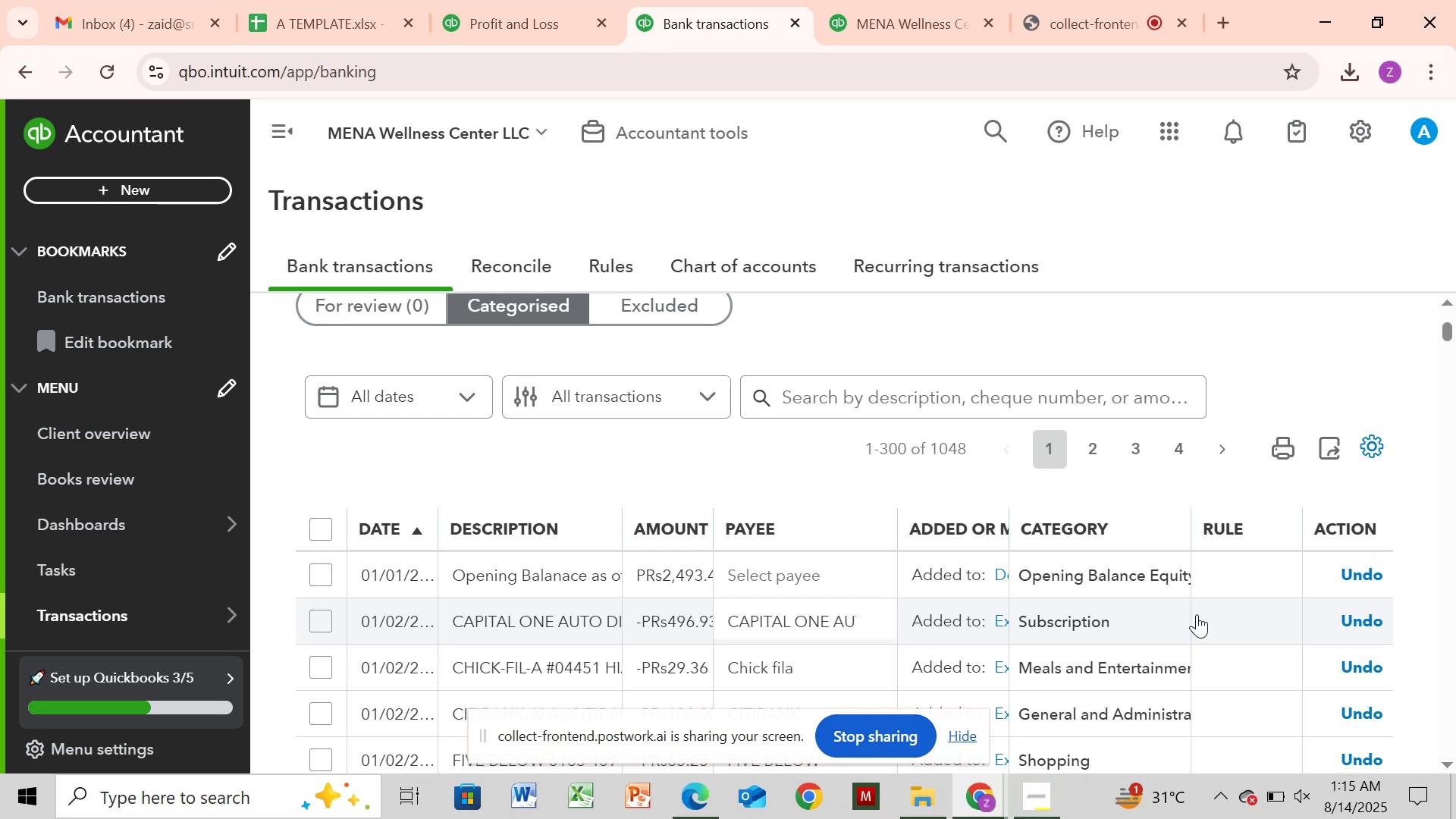 
mouse_move([833, 563])
 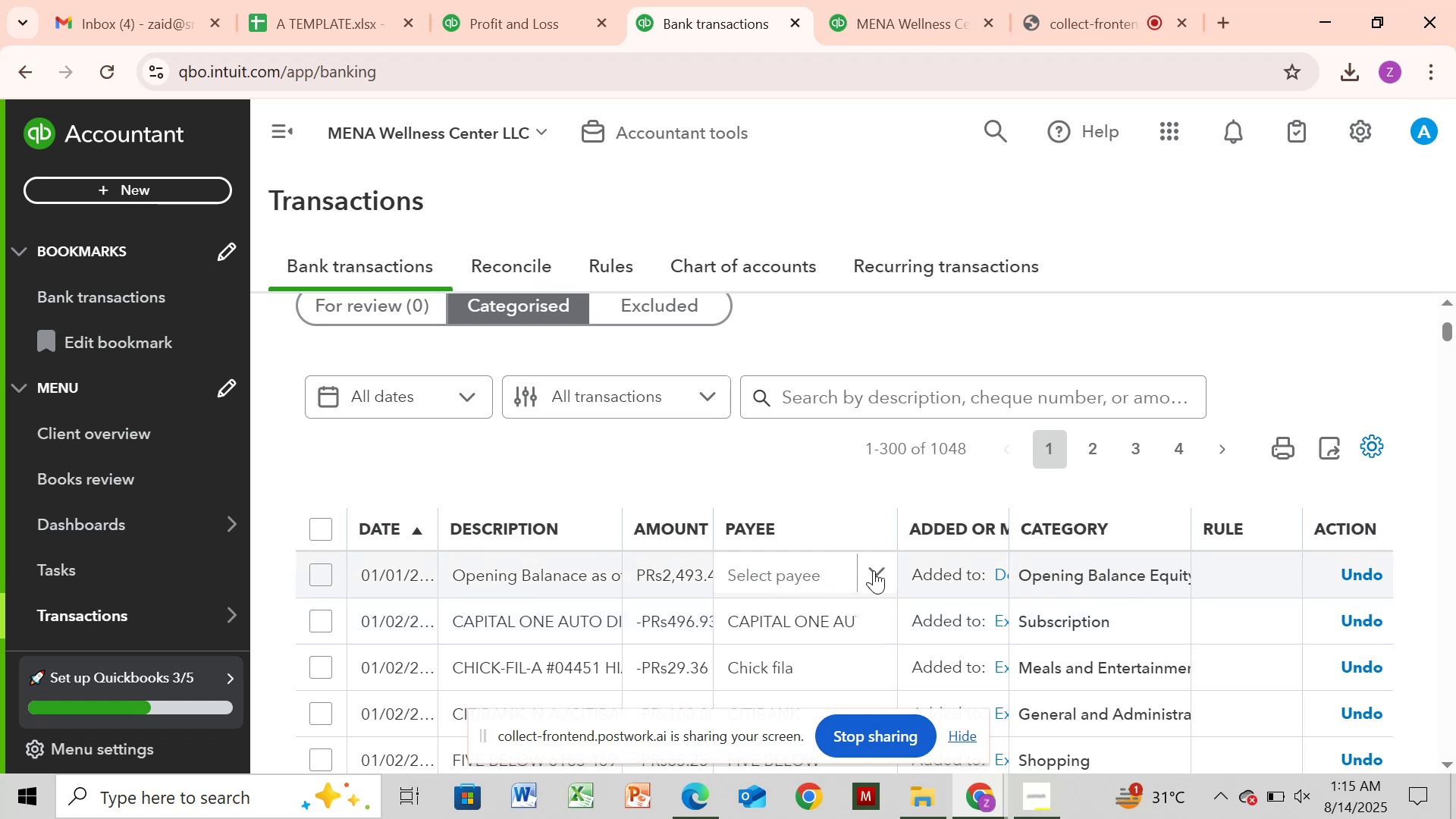 
left_click([874, 570])
 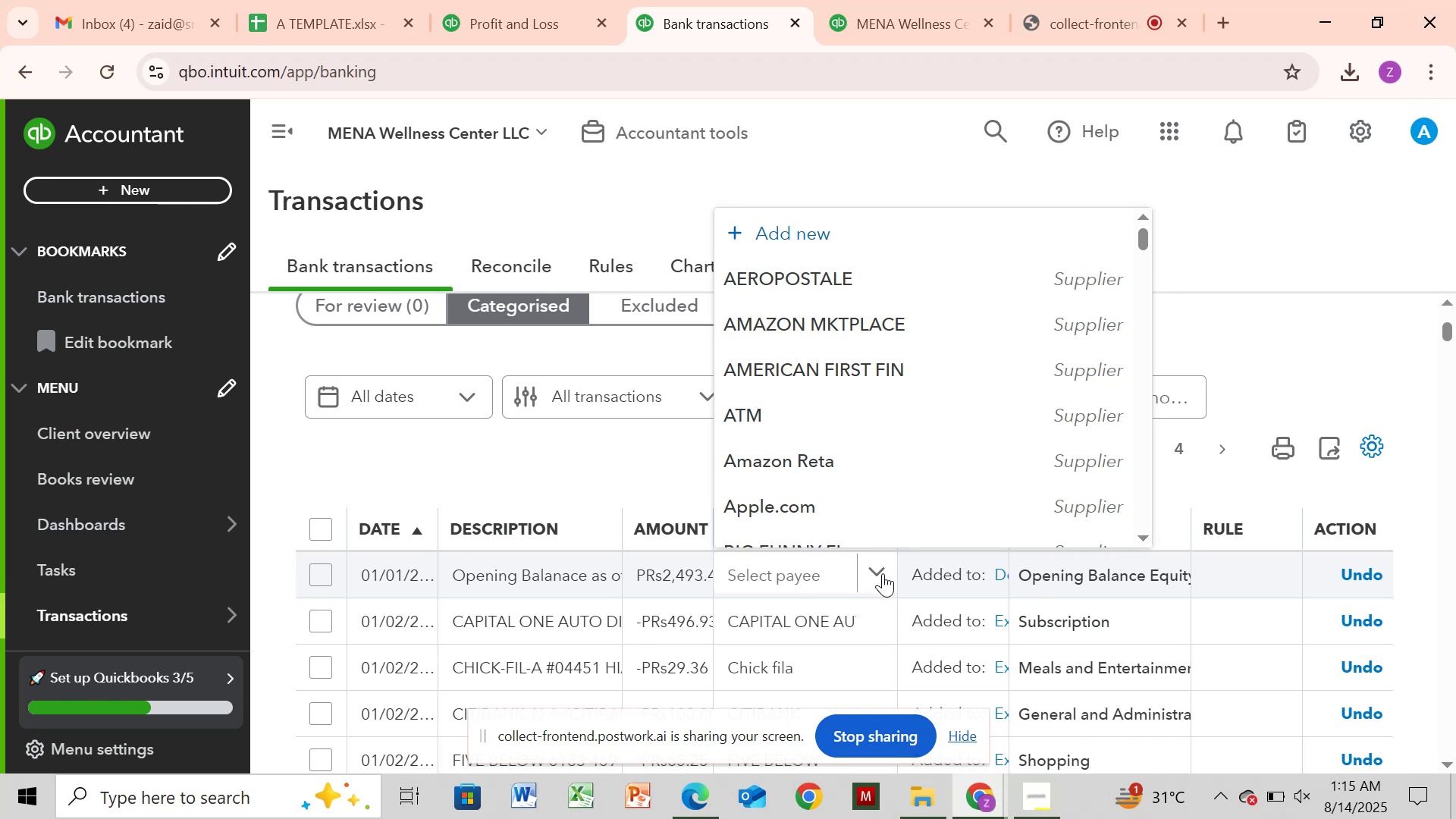 
wait(11.82)
 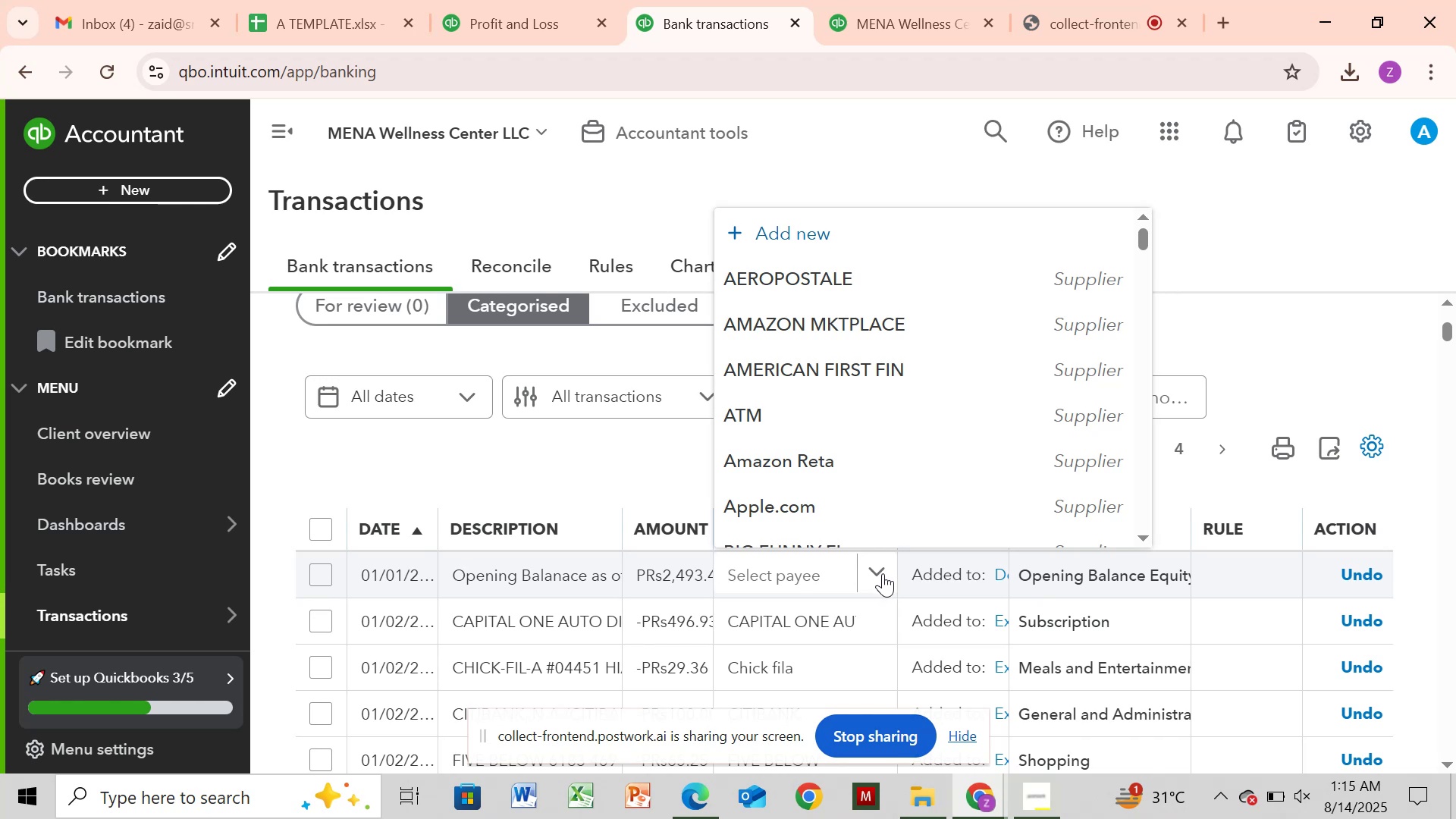 
left_click([936, 239])
 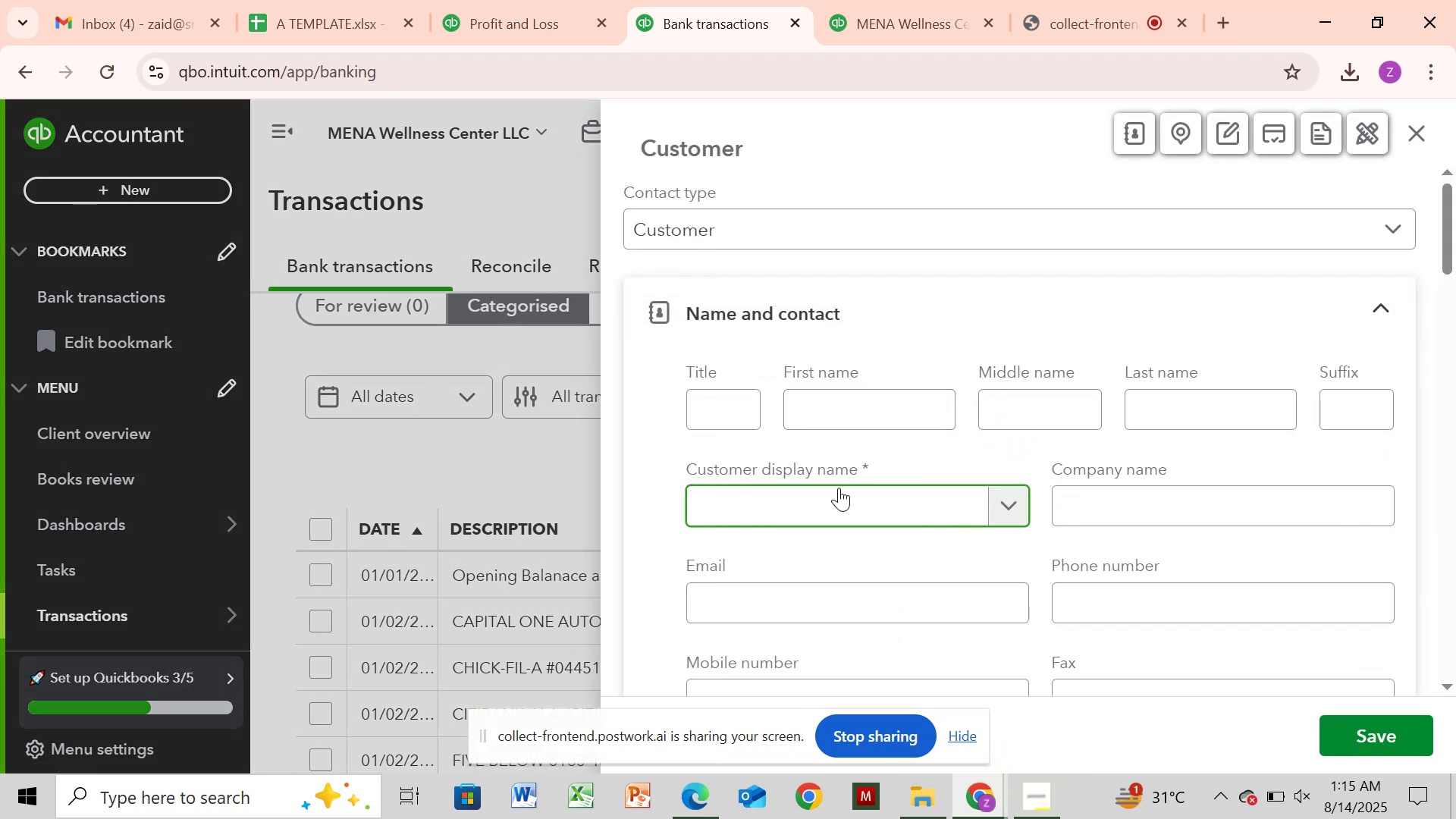 
wait(5.62)
 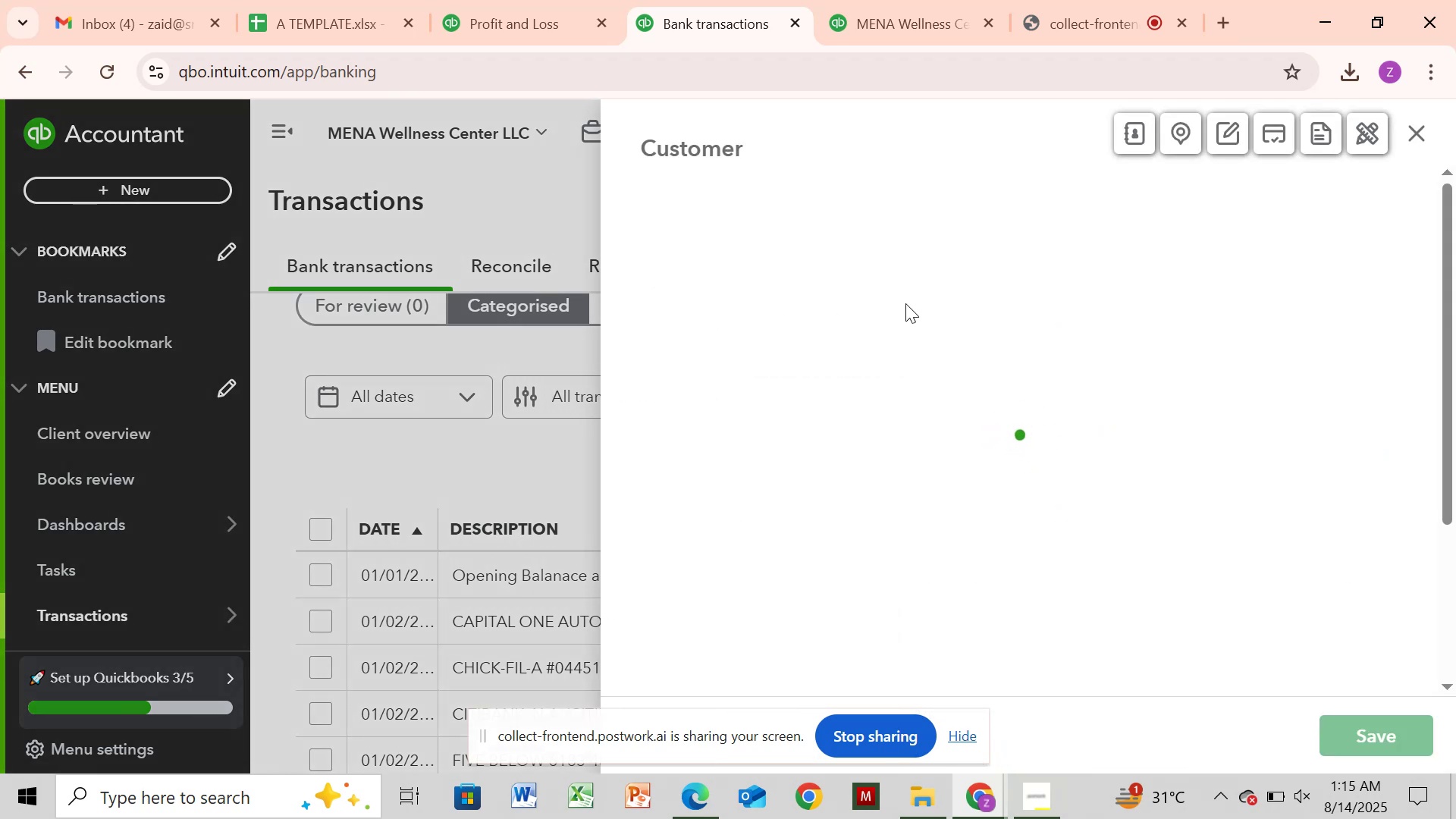 
type(Banks)
key(Backspace)
 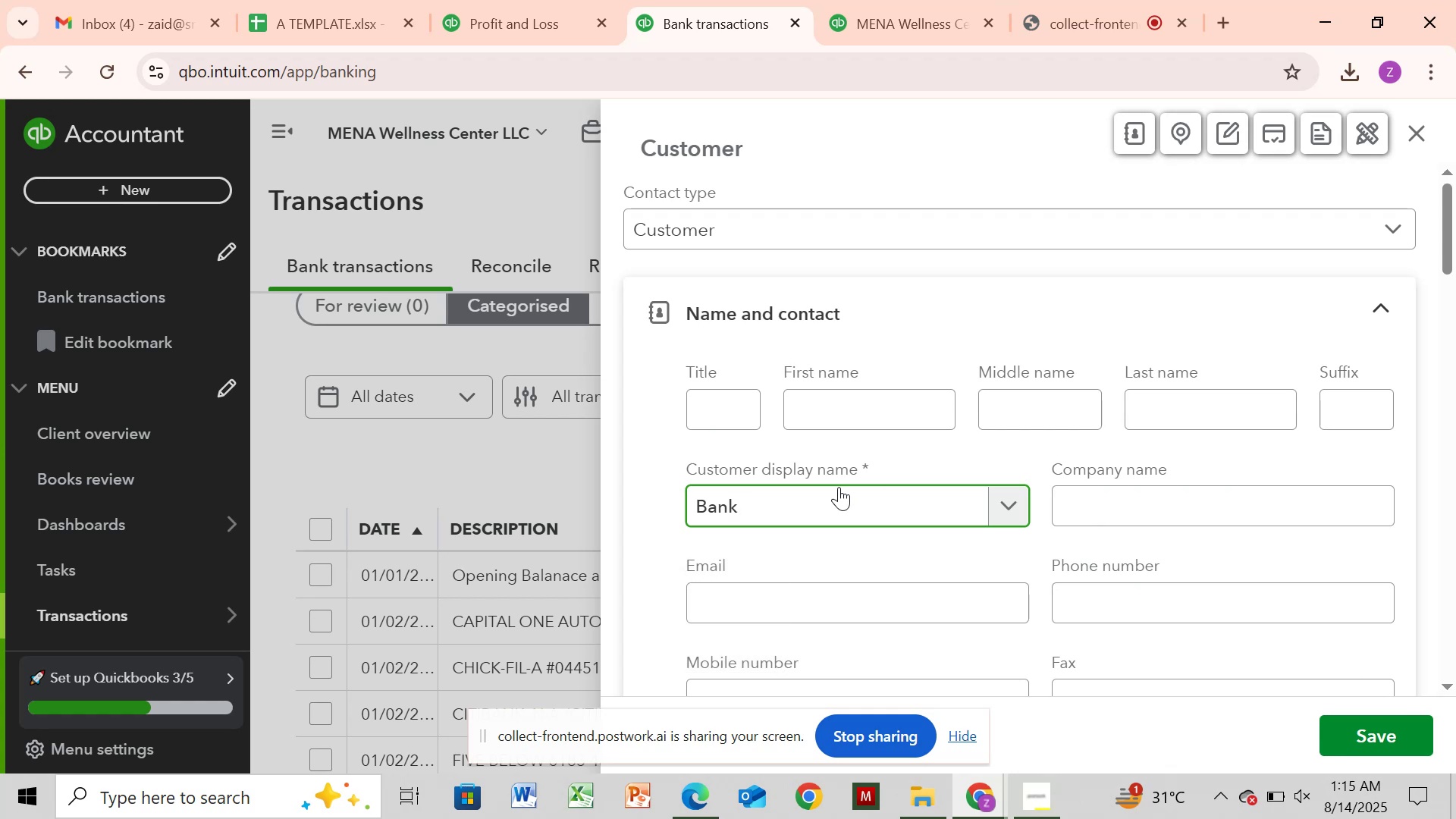 
wait(6.64)
 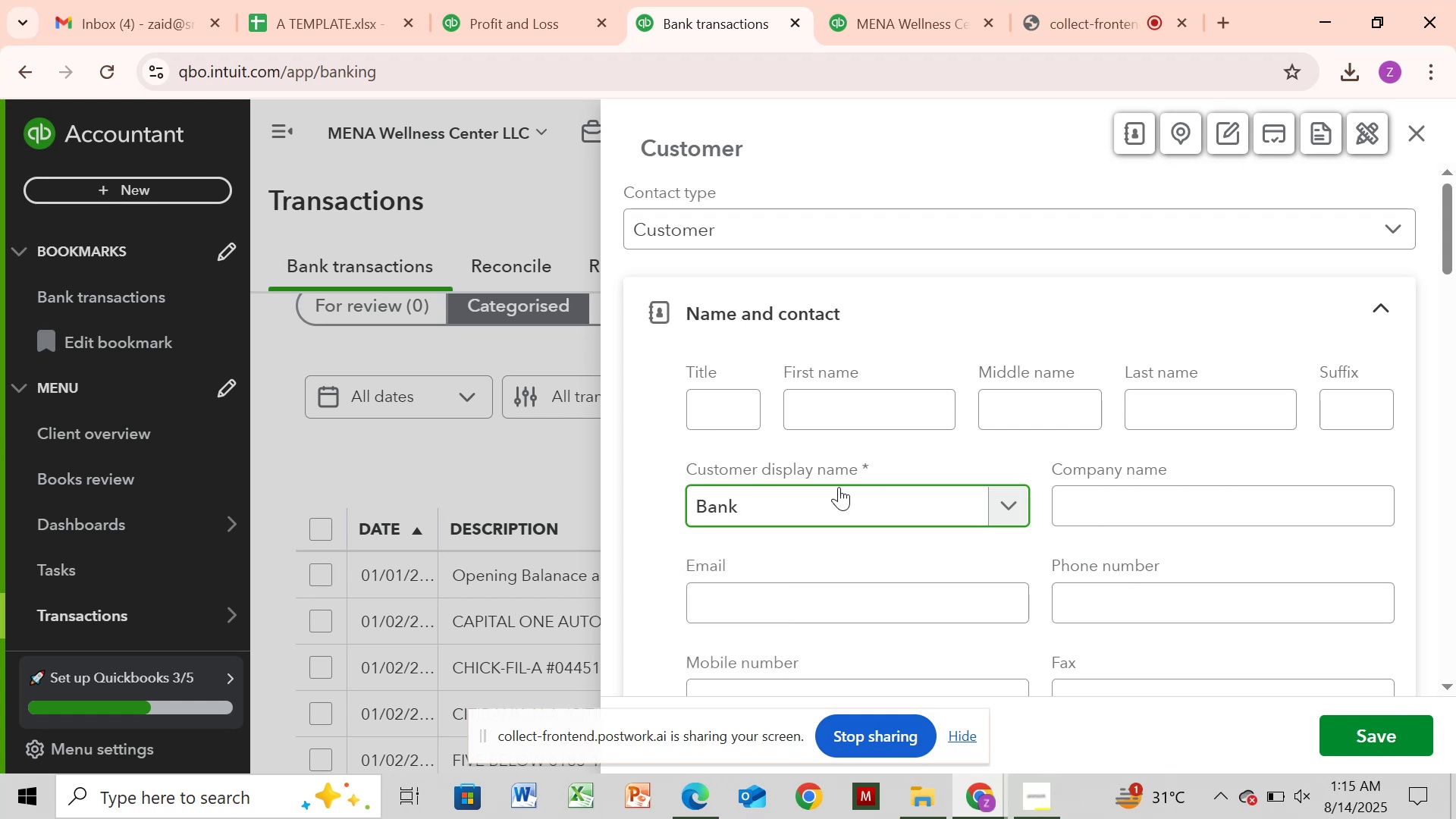 
type(')
key(Backspace)
type( Opening Balance)
 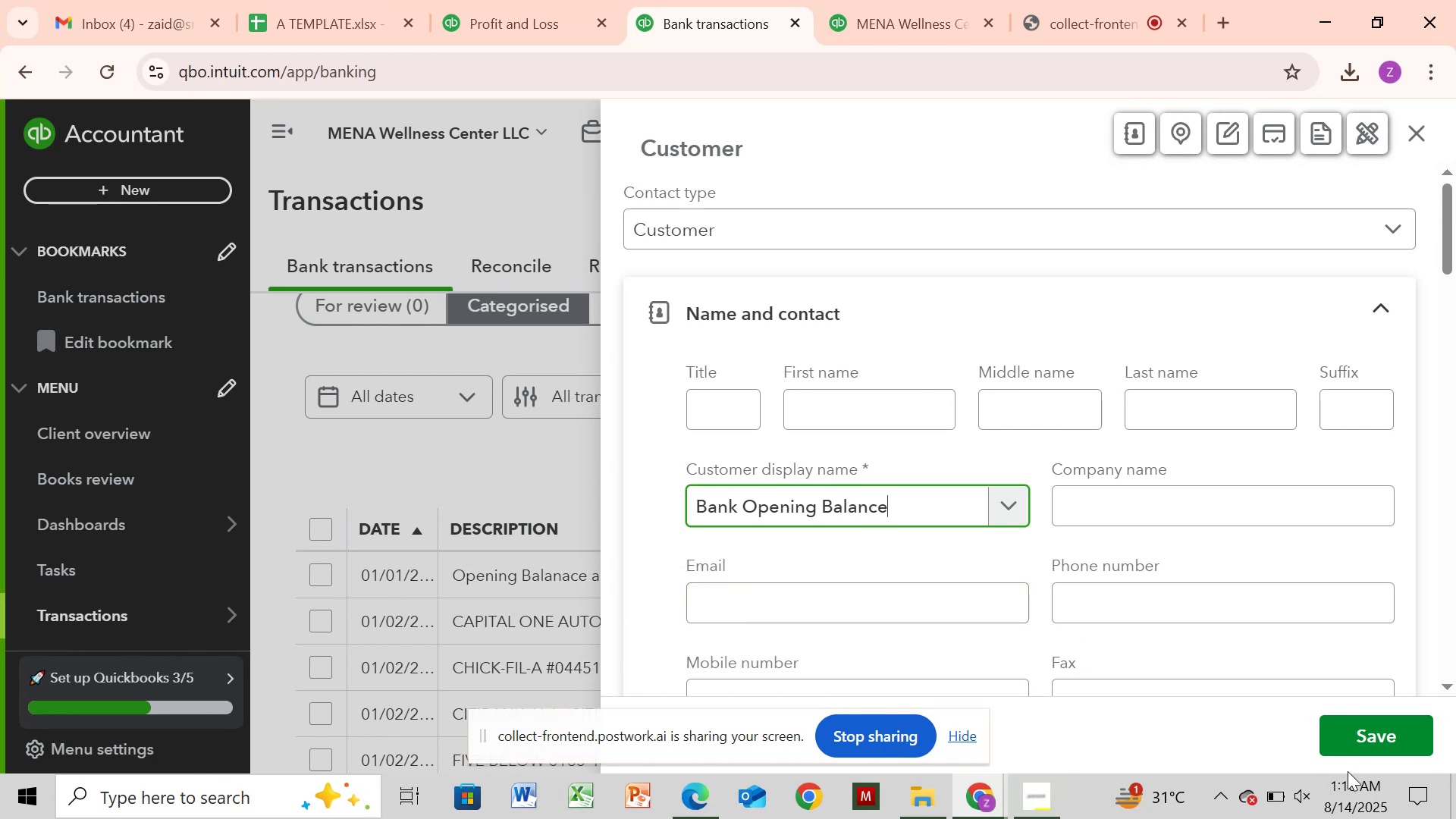 
left_click([1397, 744])
 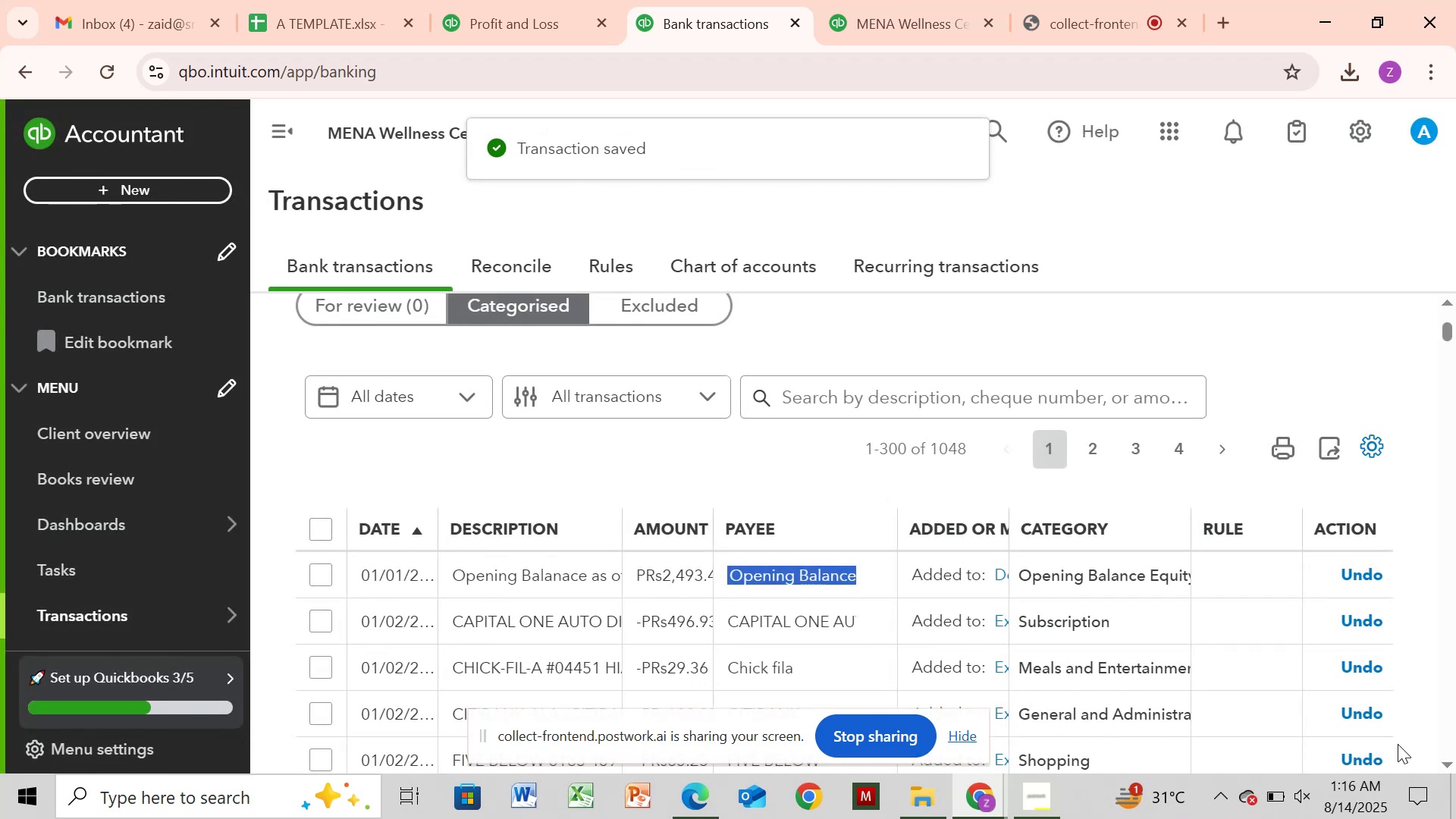 
wait(14.06)
 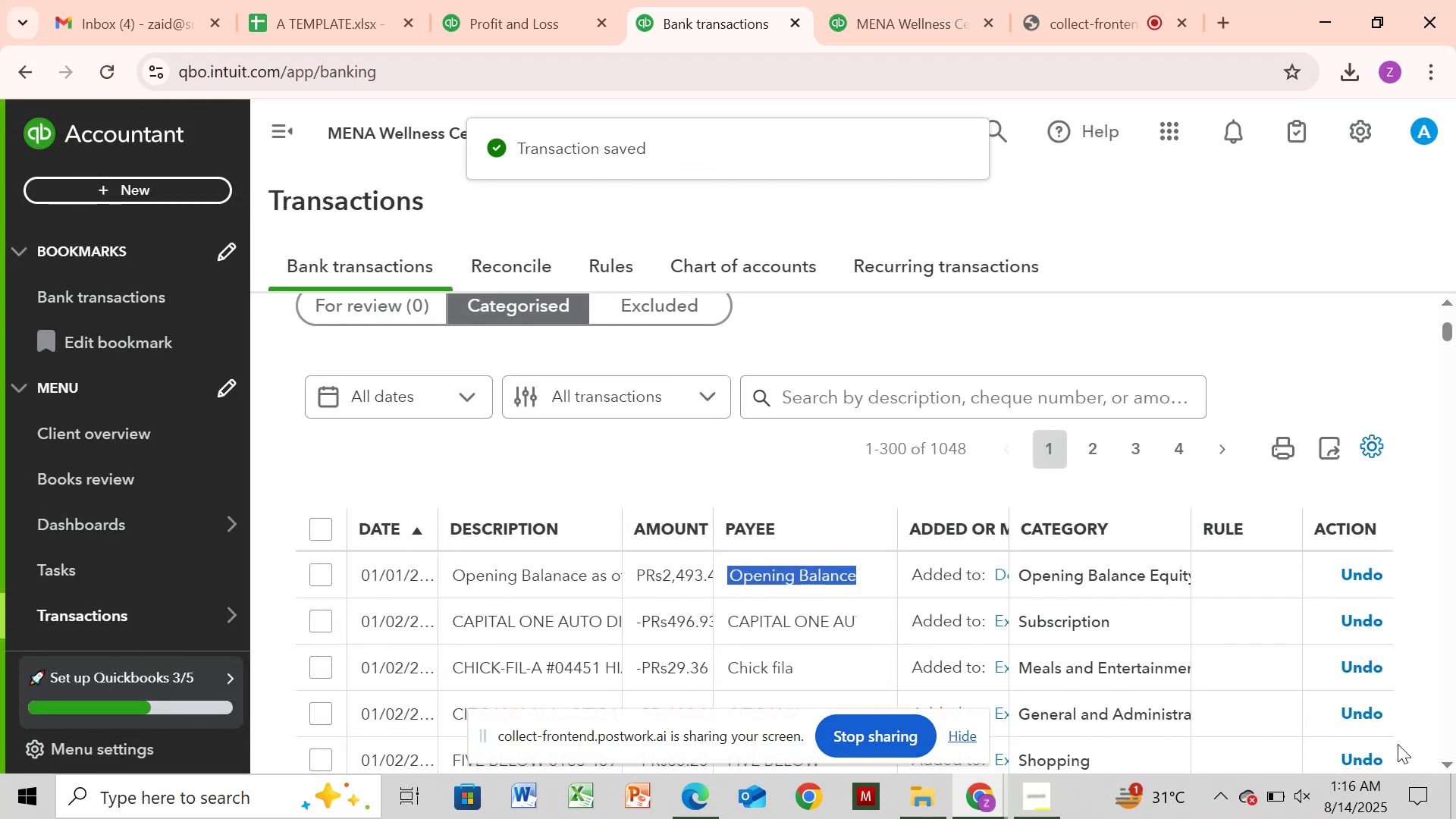 
left_click([871, 580])
 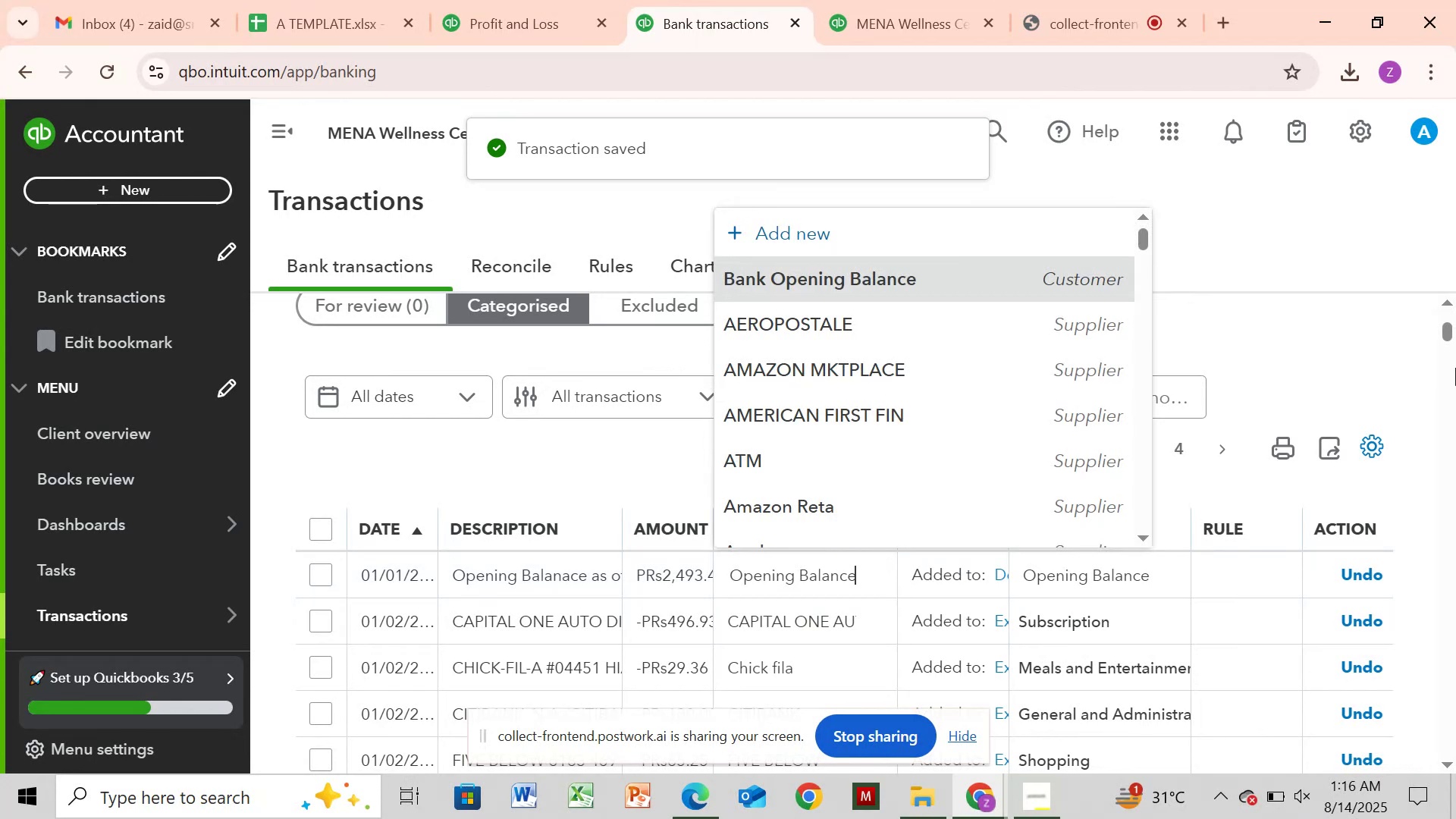 
left_click([1414, 350])
 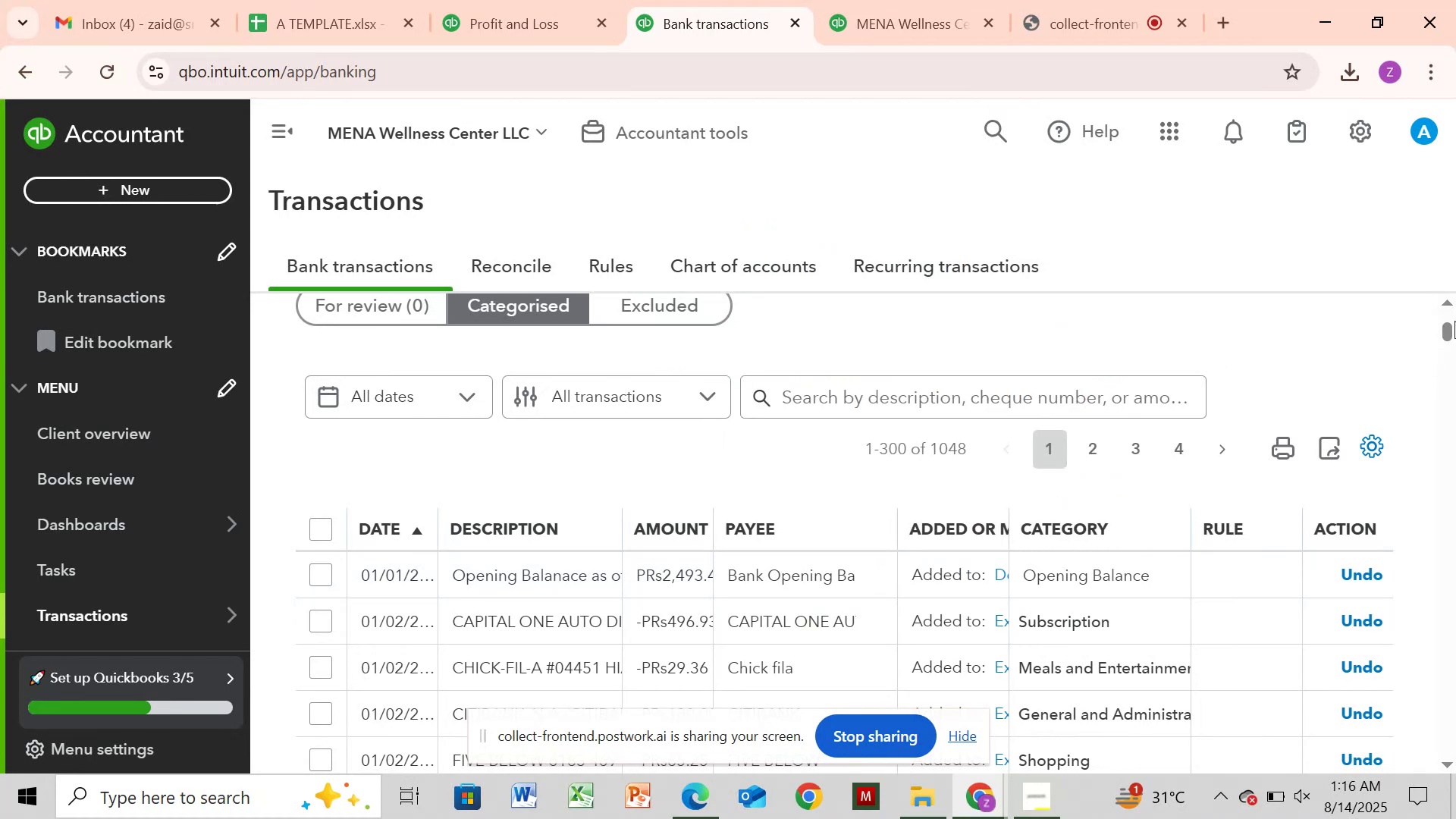 
left_click_drag(start_coordinate=[1448, 328], to_coordinate=[1446, 339])
 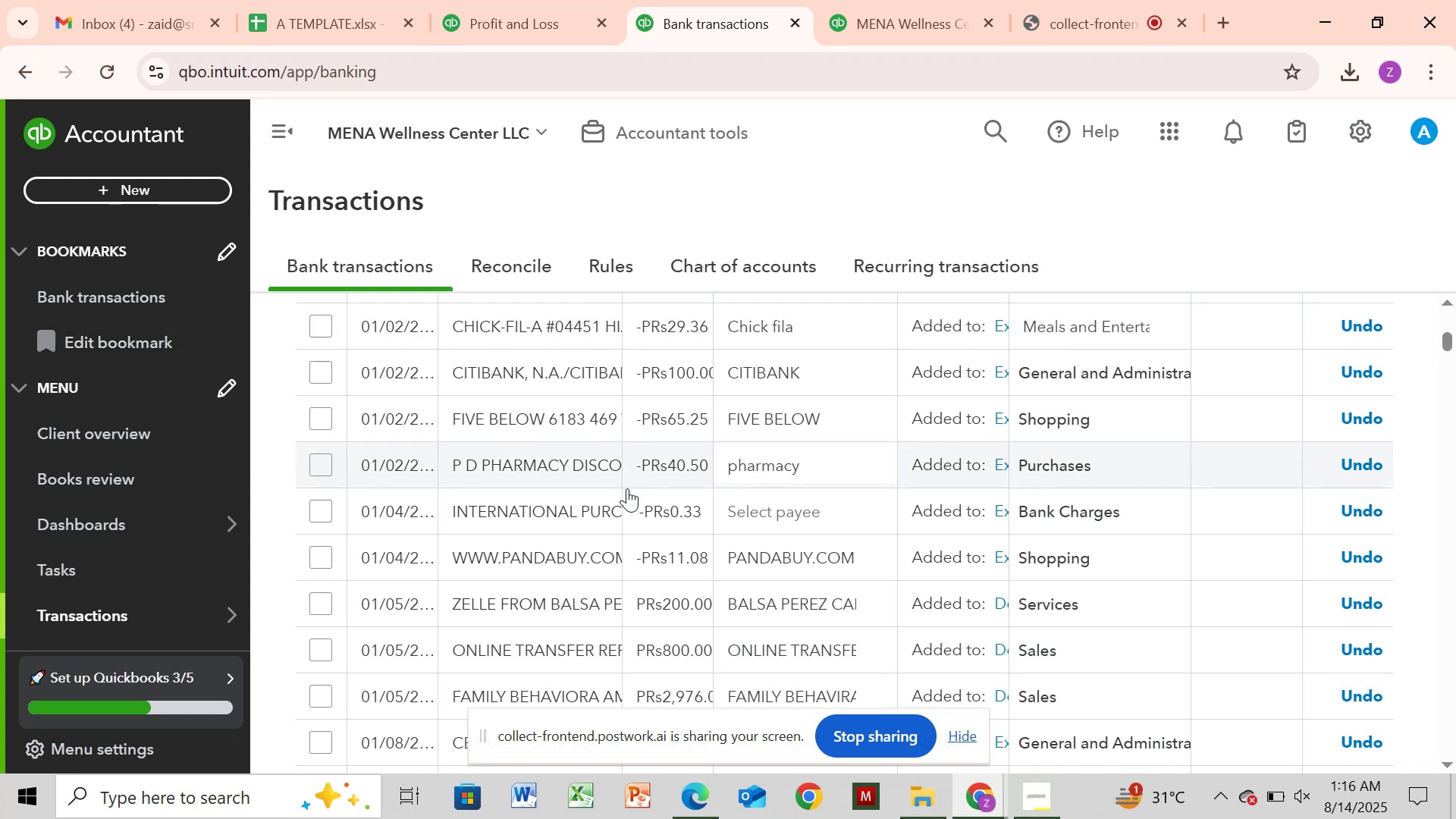 
left_click([614, 497])
 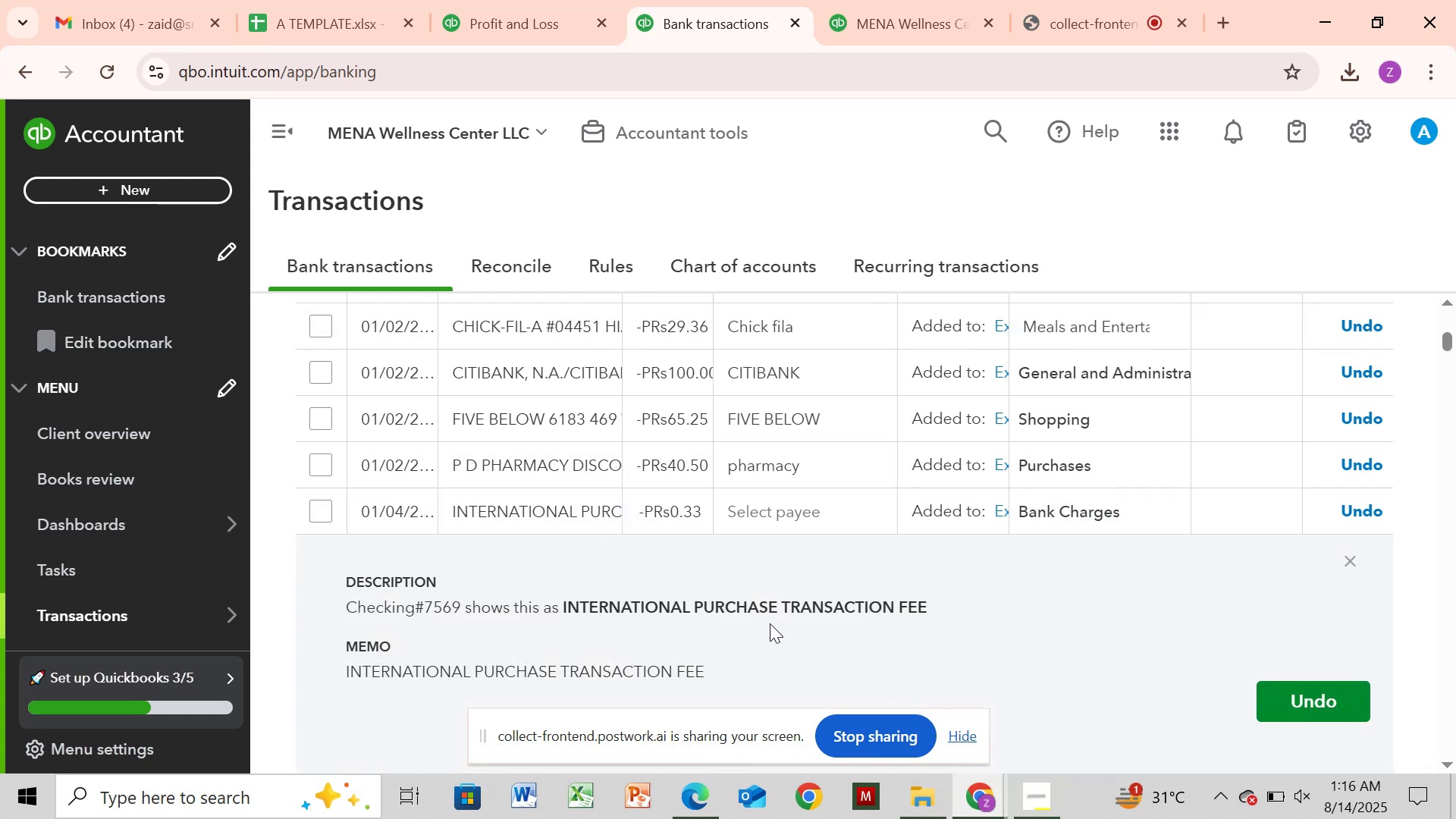 
wait(7.95)
 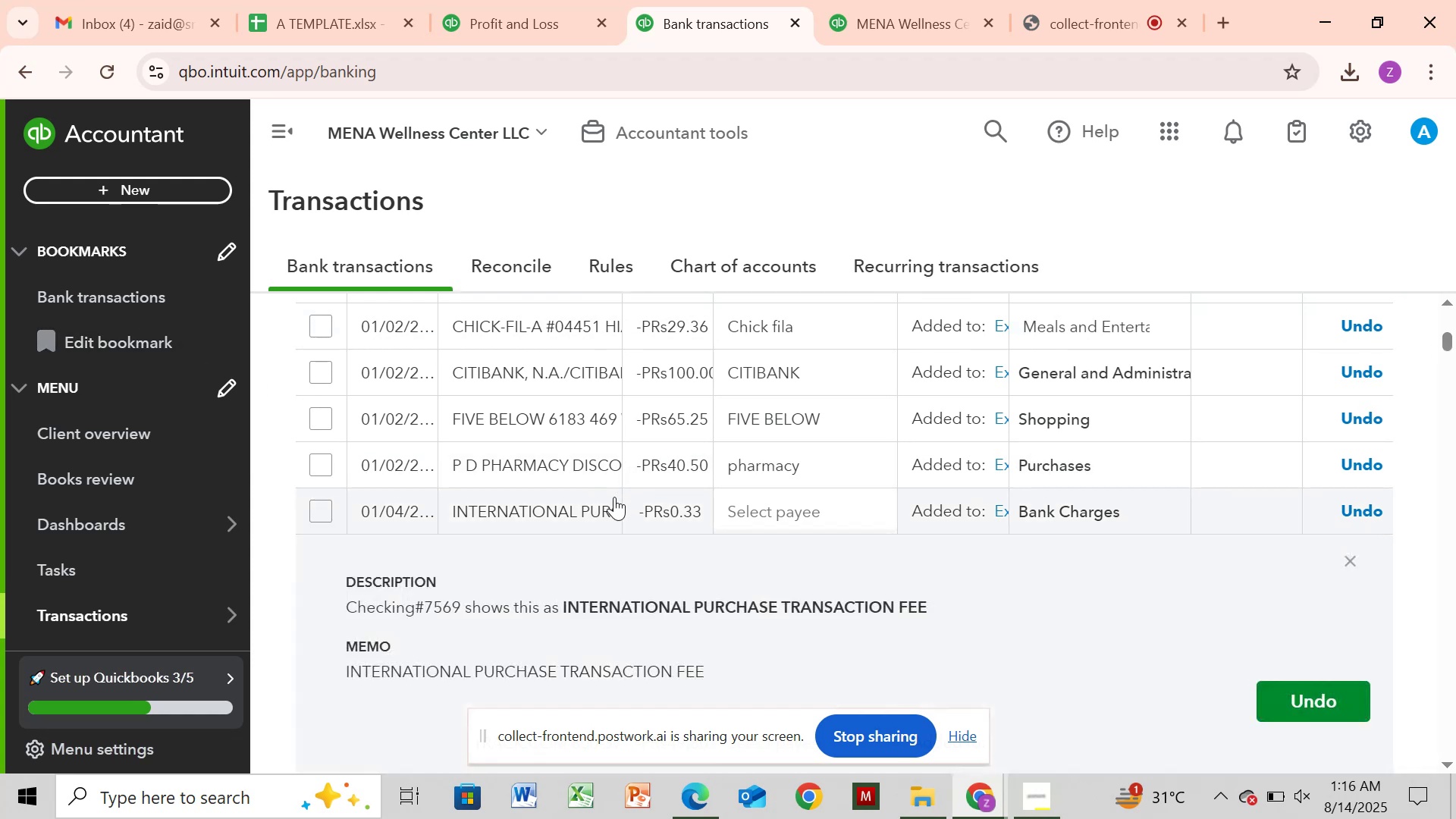 
left_click_drag(start_coordinate=[784, 612], to_coordinate=[938, 614])
 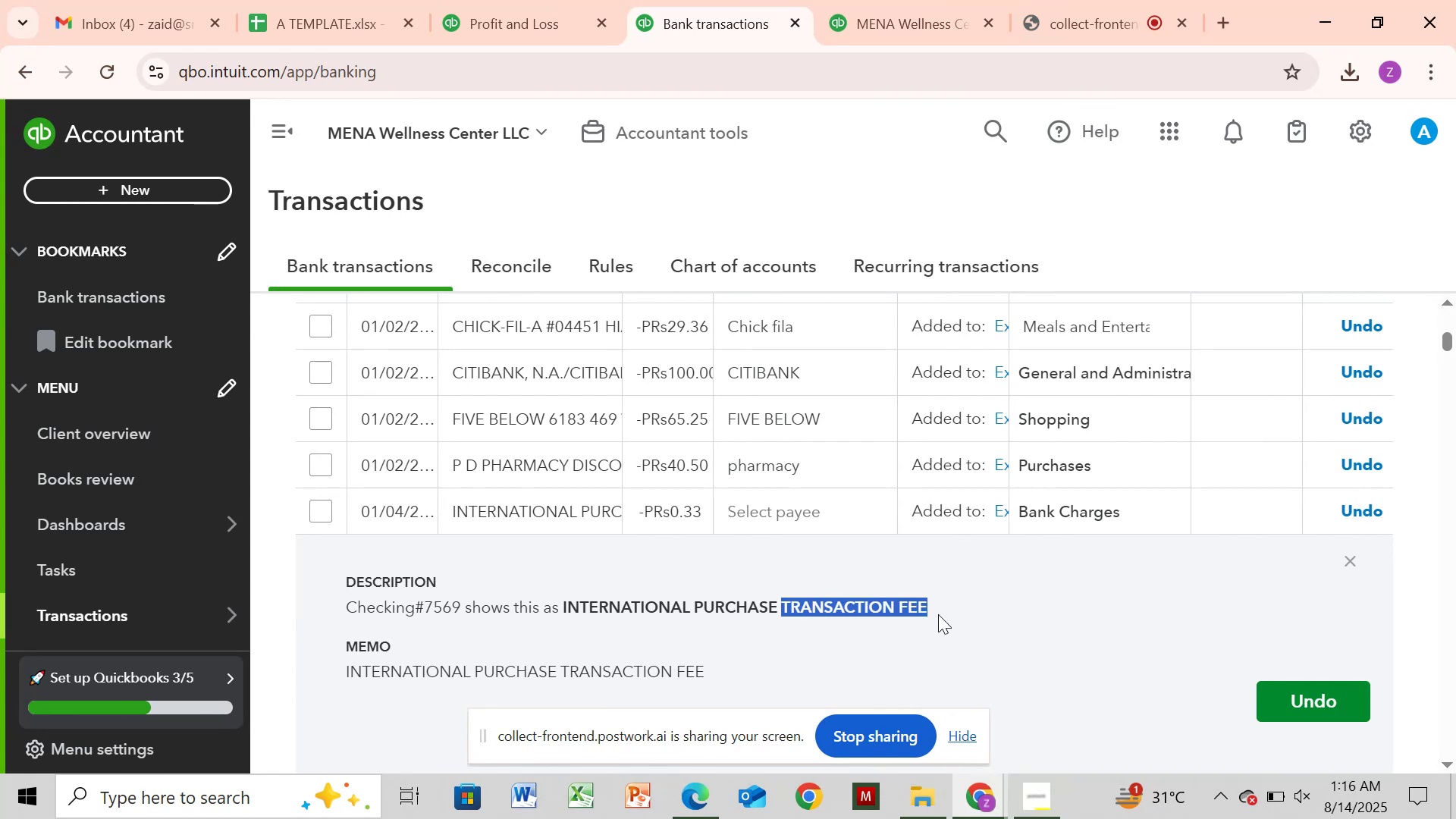 
key(Control+C)
 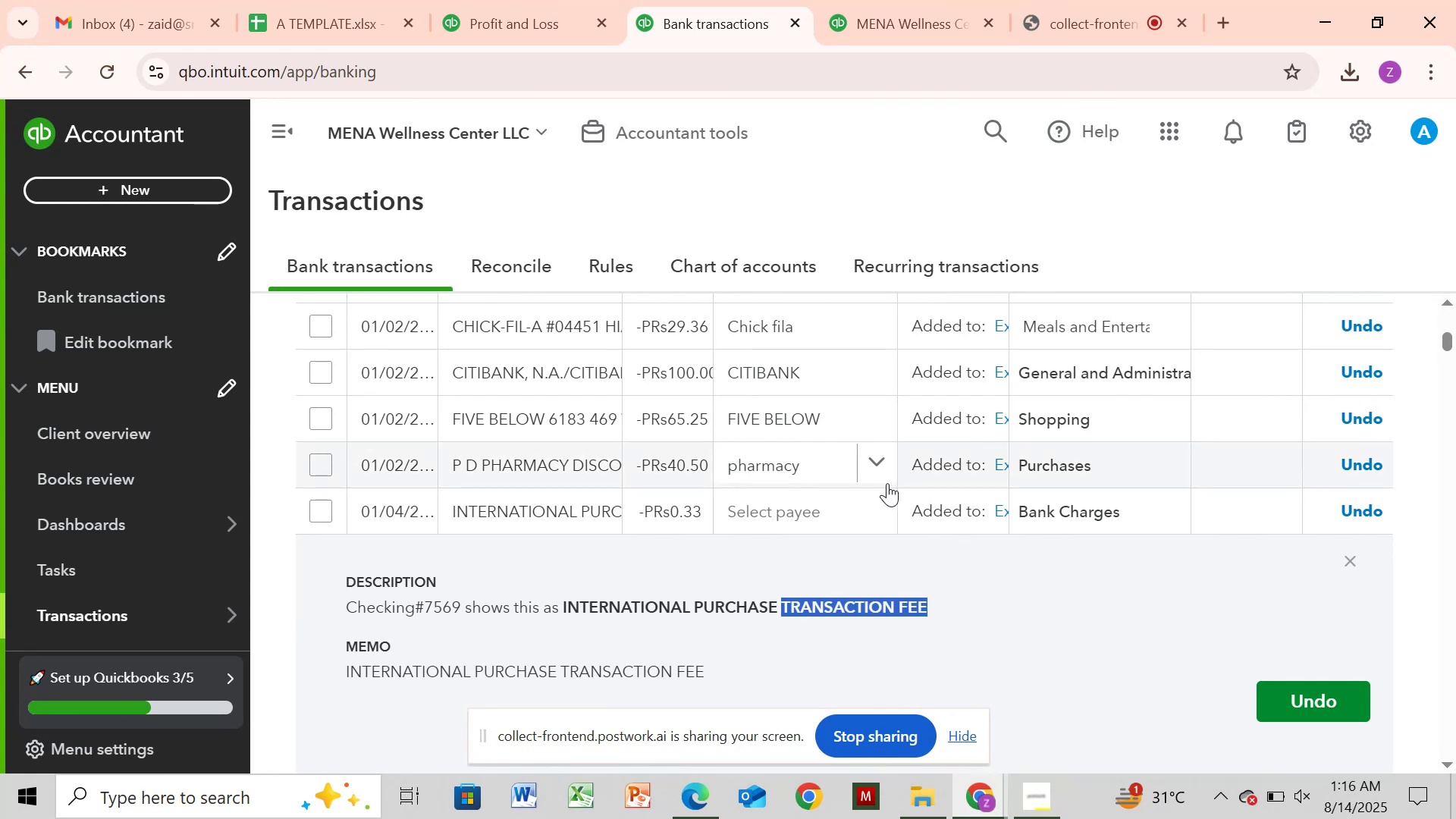 
left_click([868, 511])
 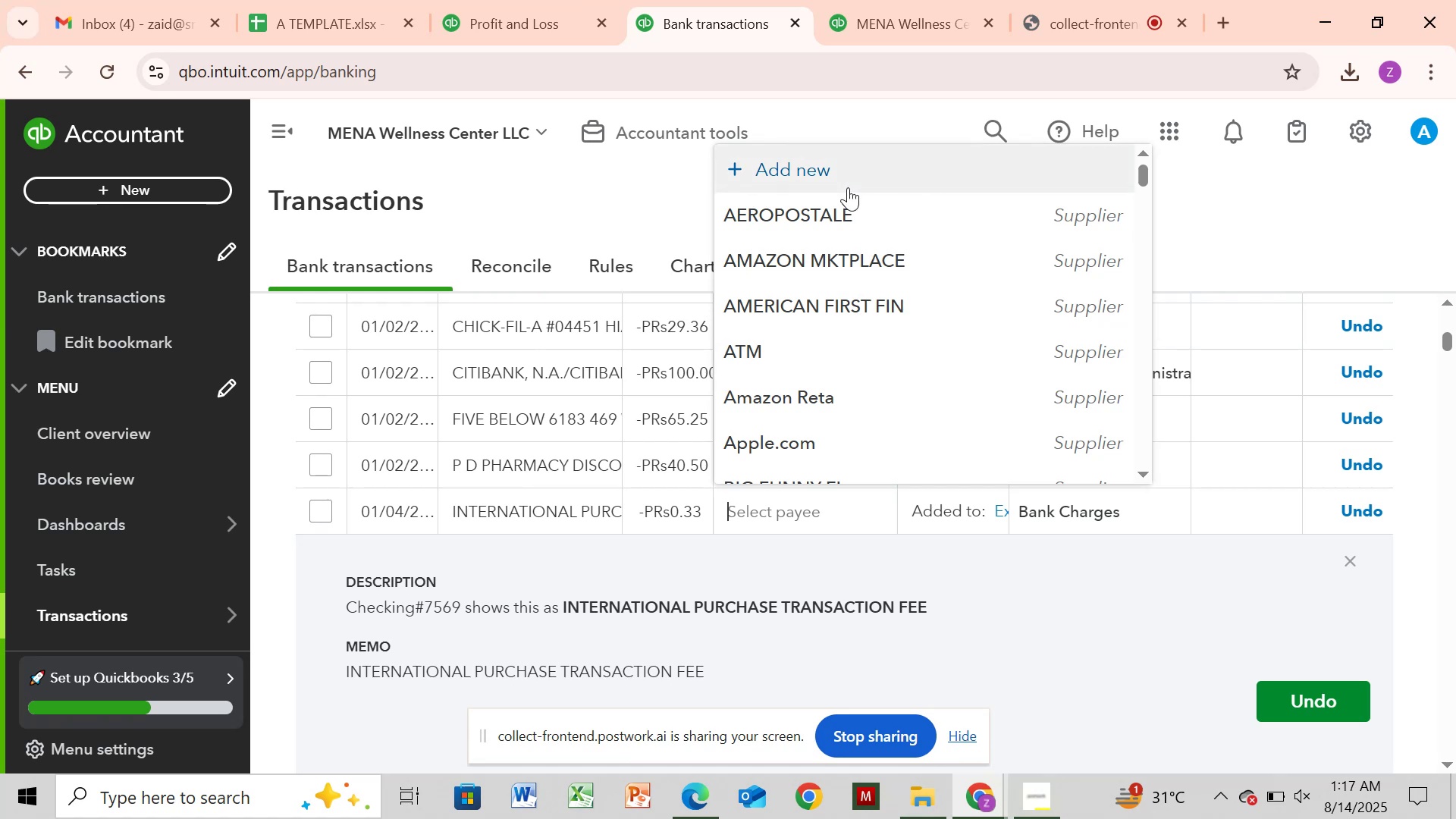 
left_click([857, 168])
 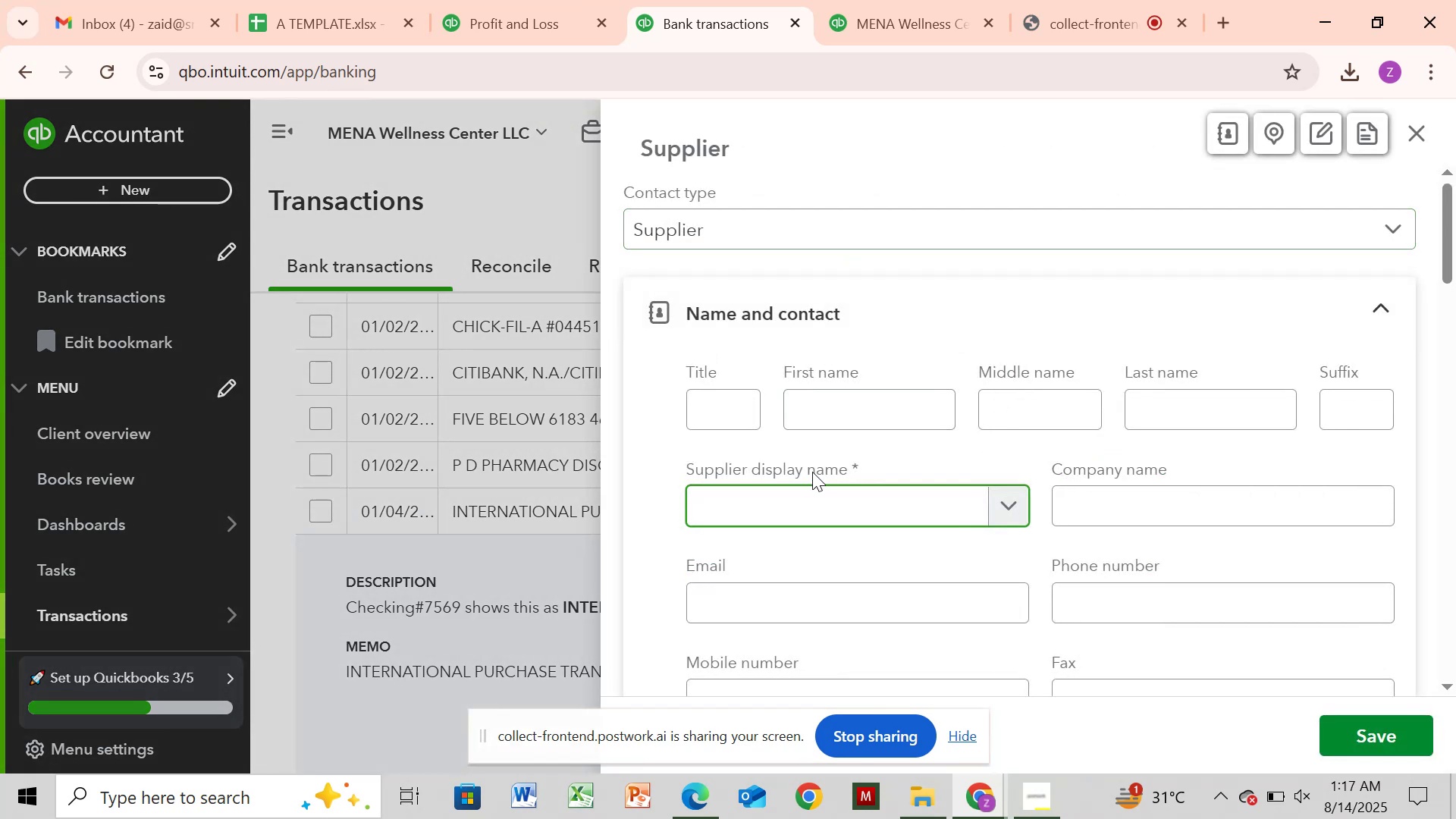 
wait(5.07)
 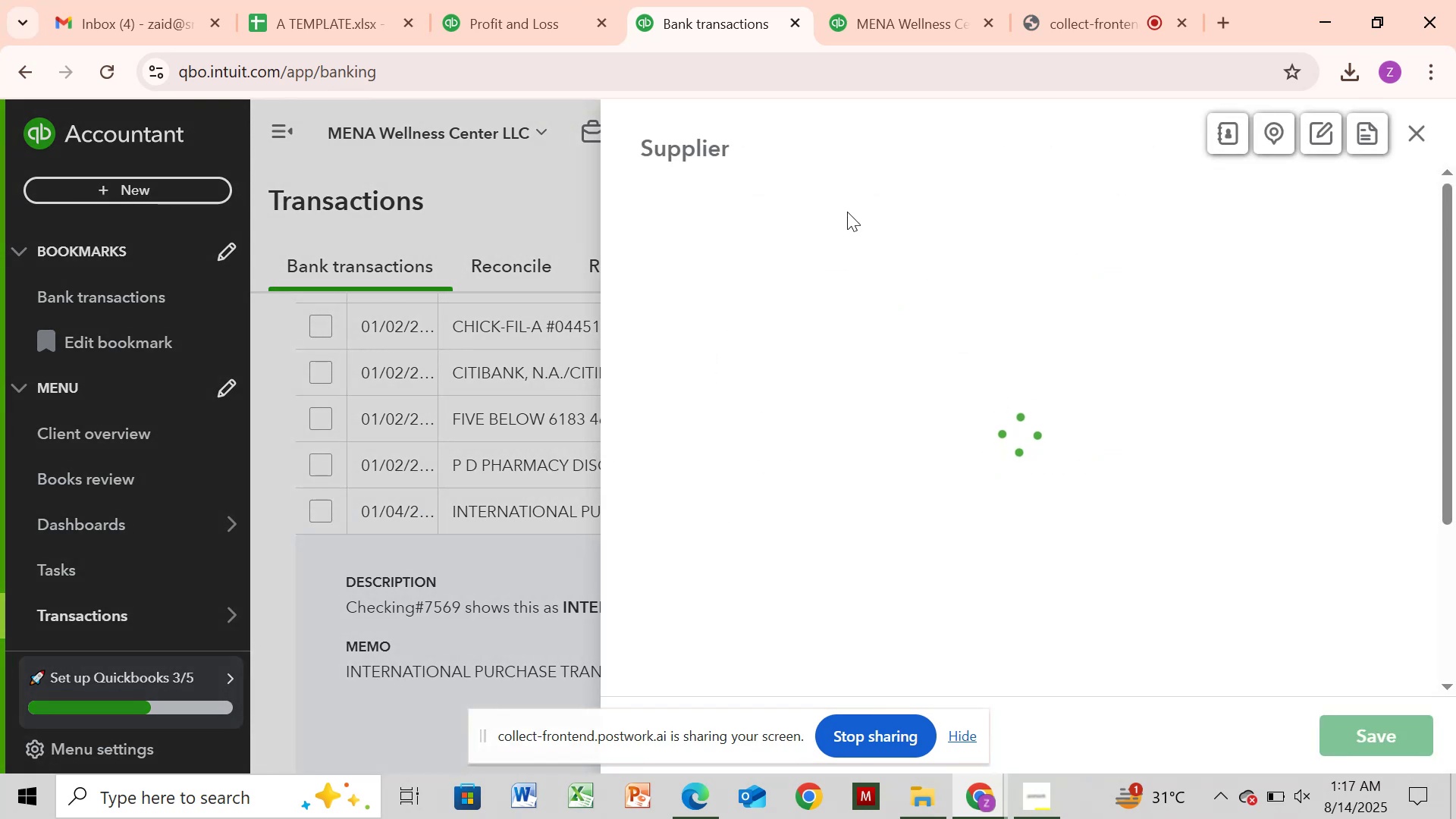 
key(Control+V)
 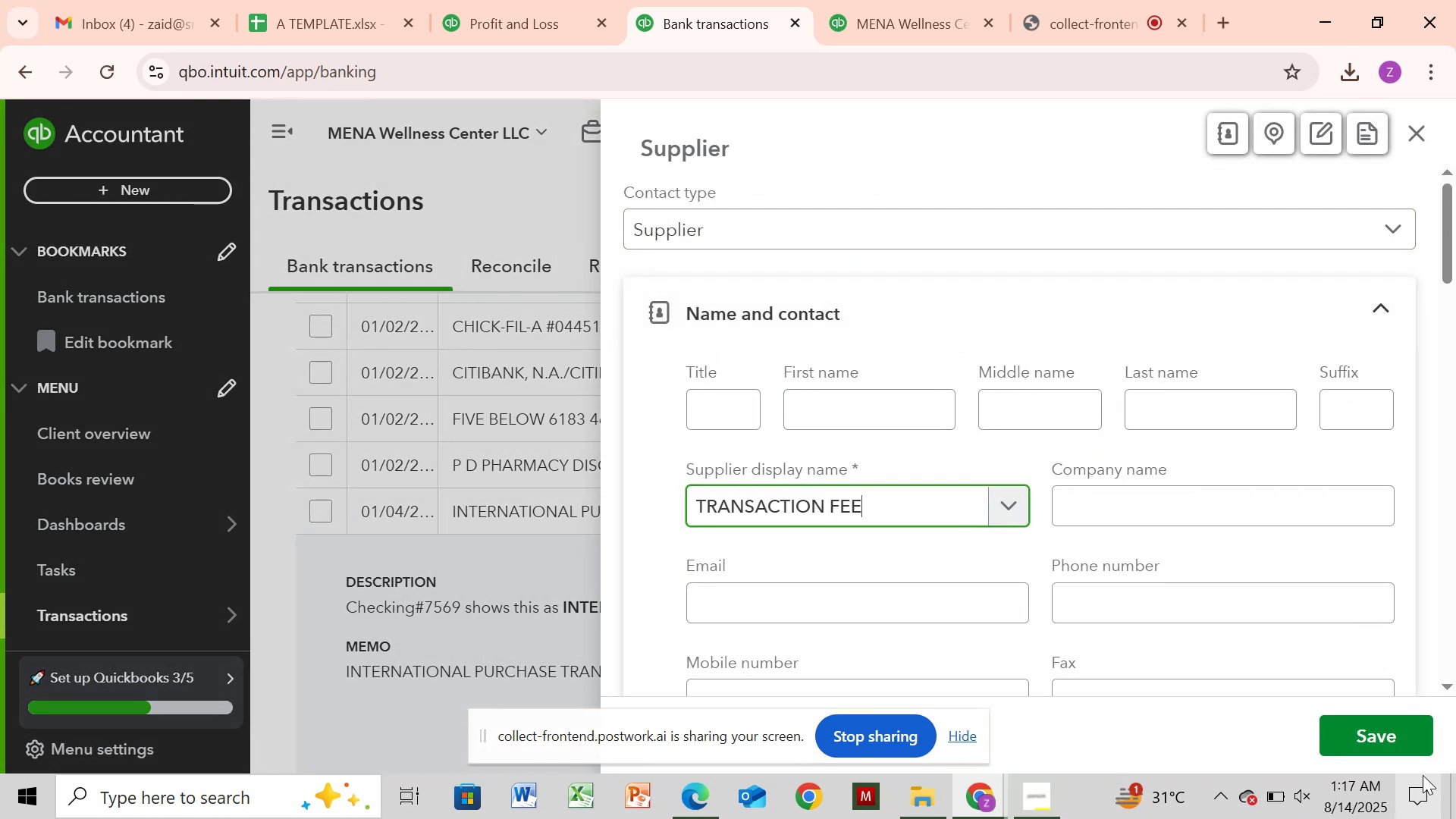 
left_click([1406, 745])
 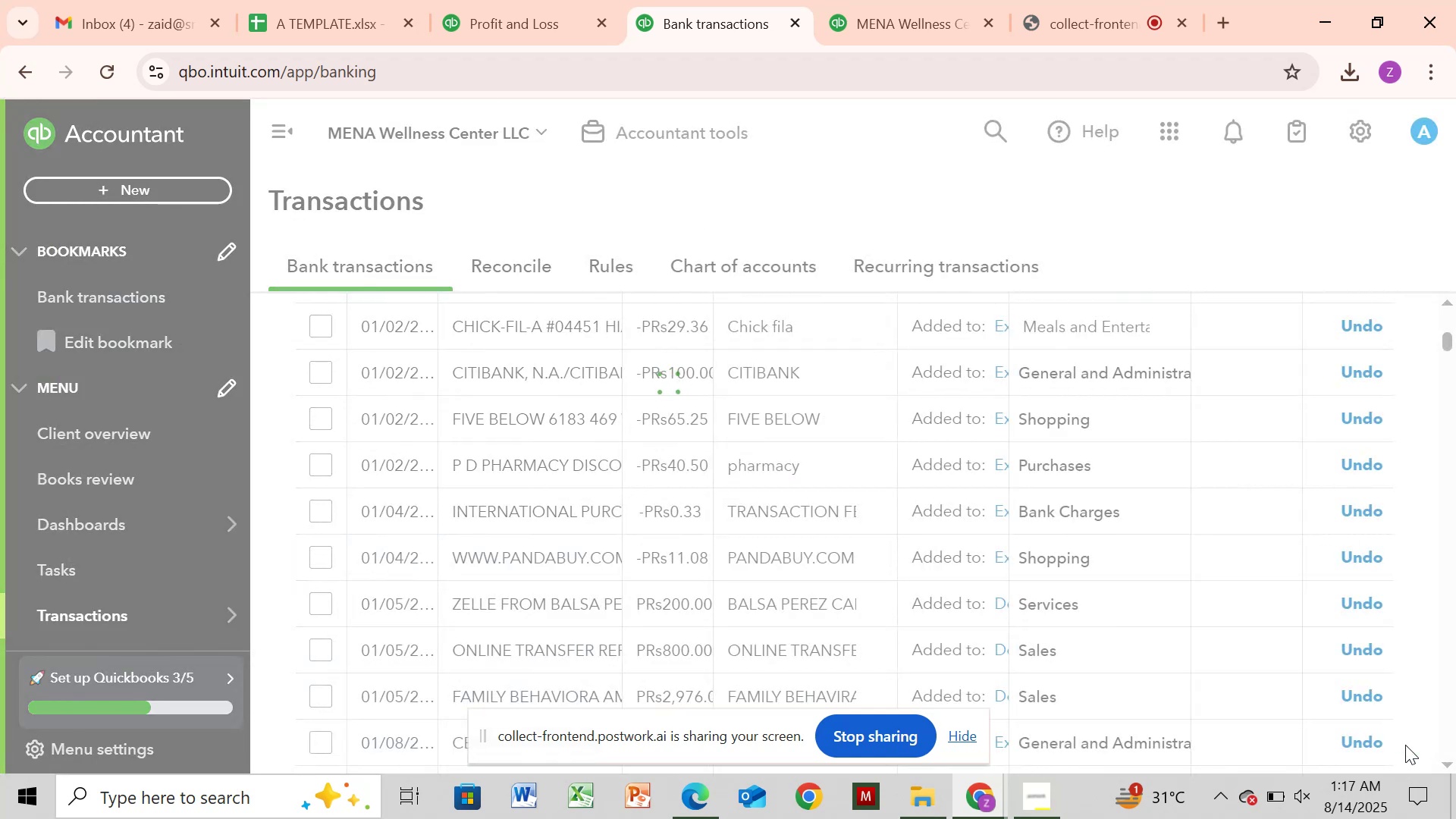 
wait(8.82)
 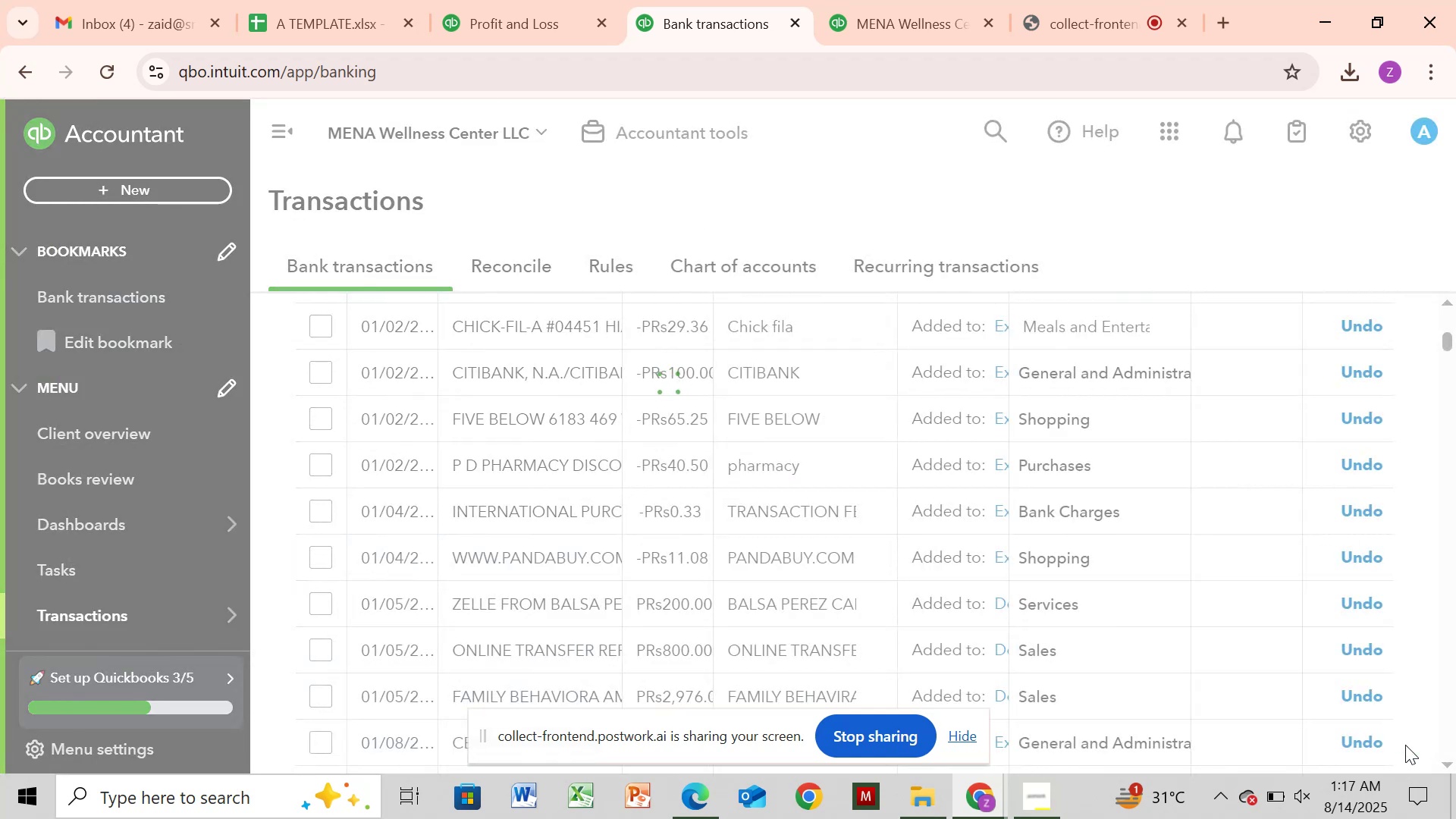 
left_click_drag(start_coordinate=[1448, 337], to_coordinate=[1447, 347])
 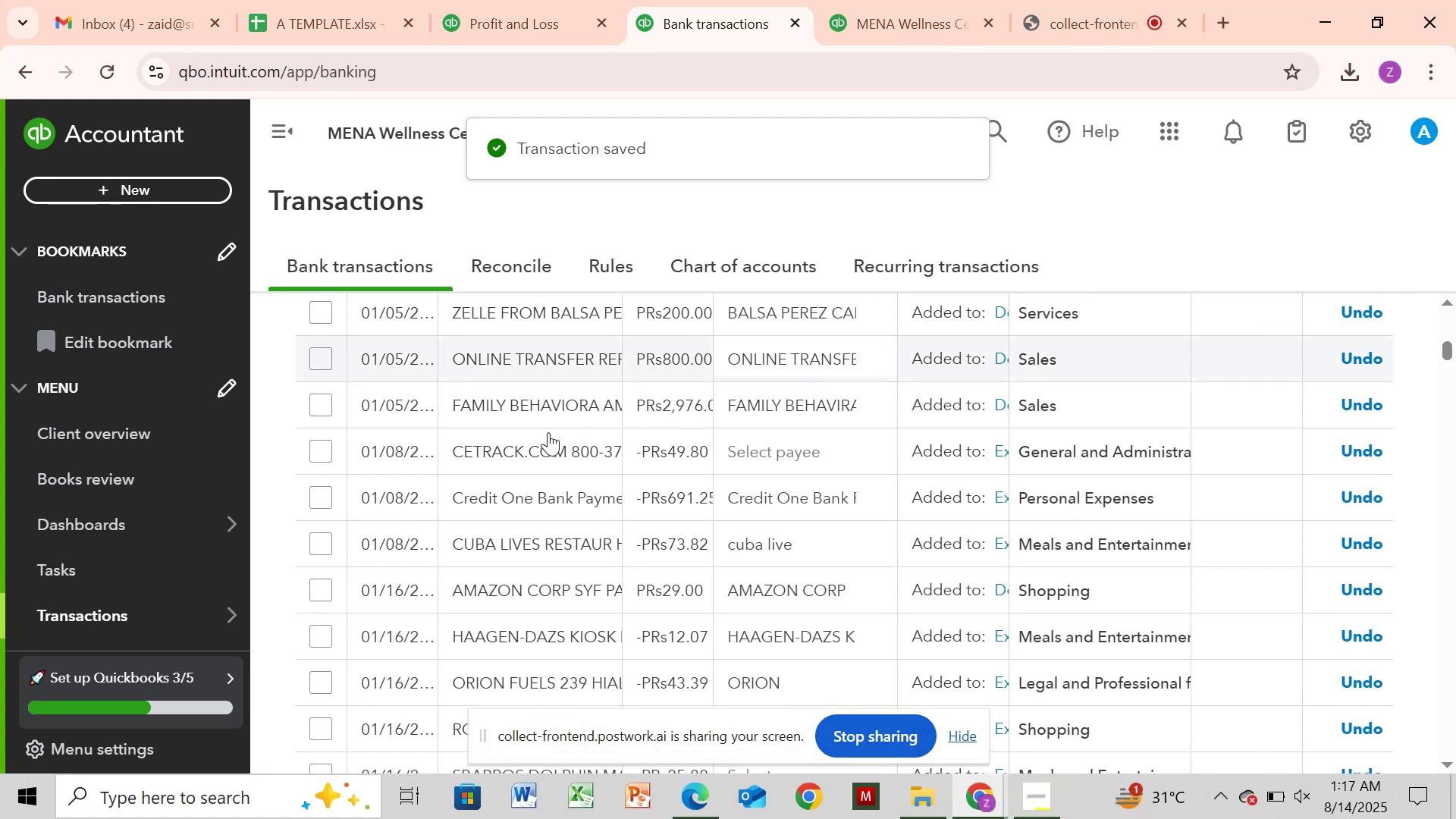 
left_click([548, 432])
 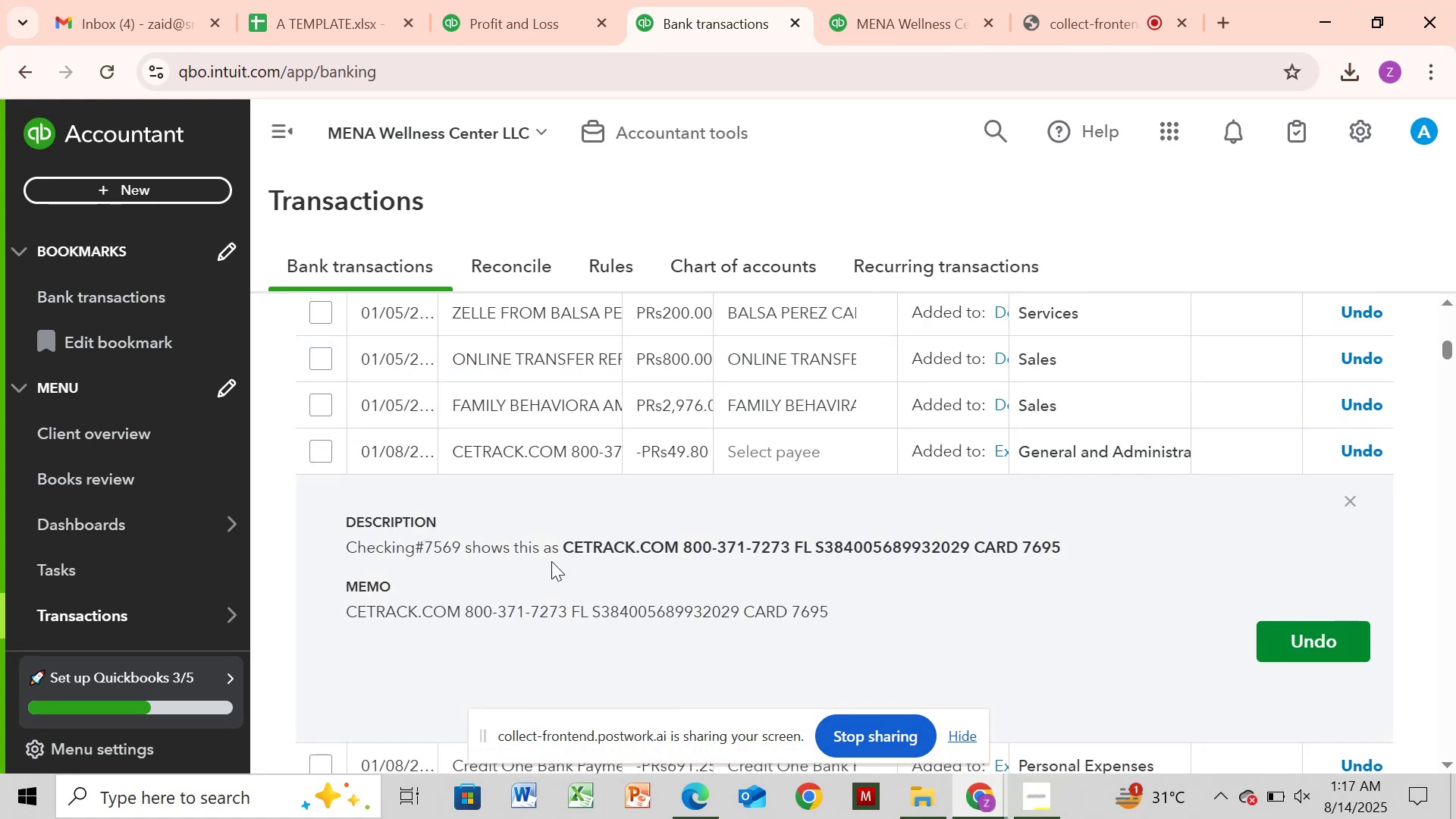 
left_click_drag(start_coordinate=[563, 546], to_coordinate=[682, 544])
 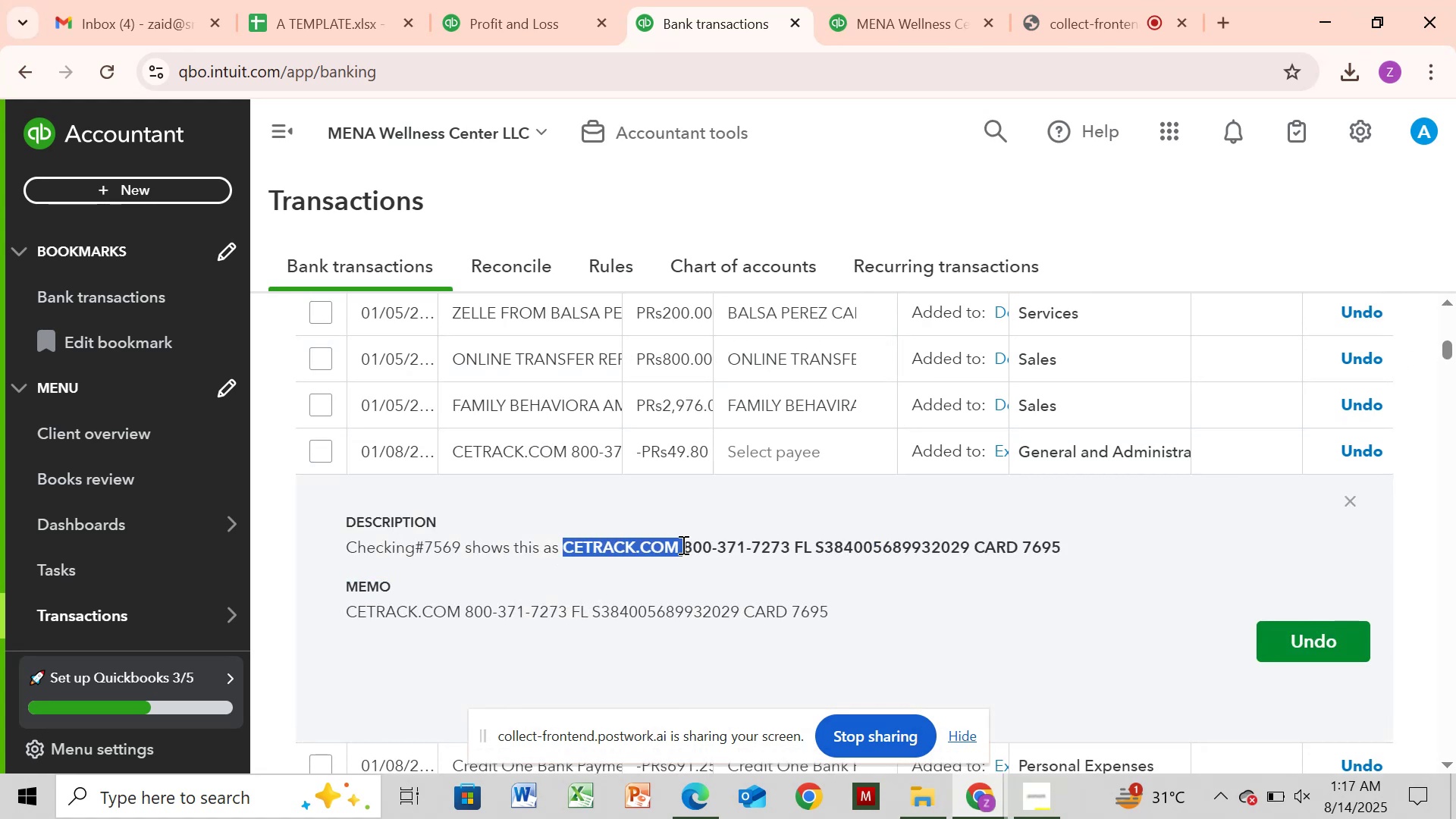 
key(Control+C)
 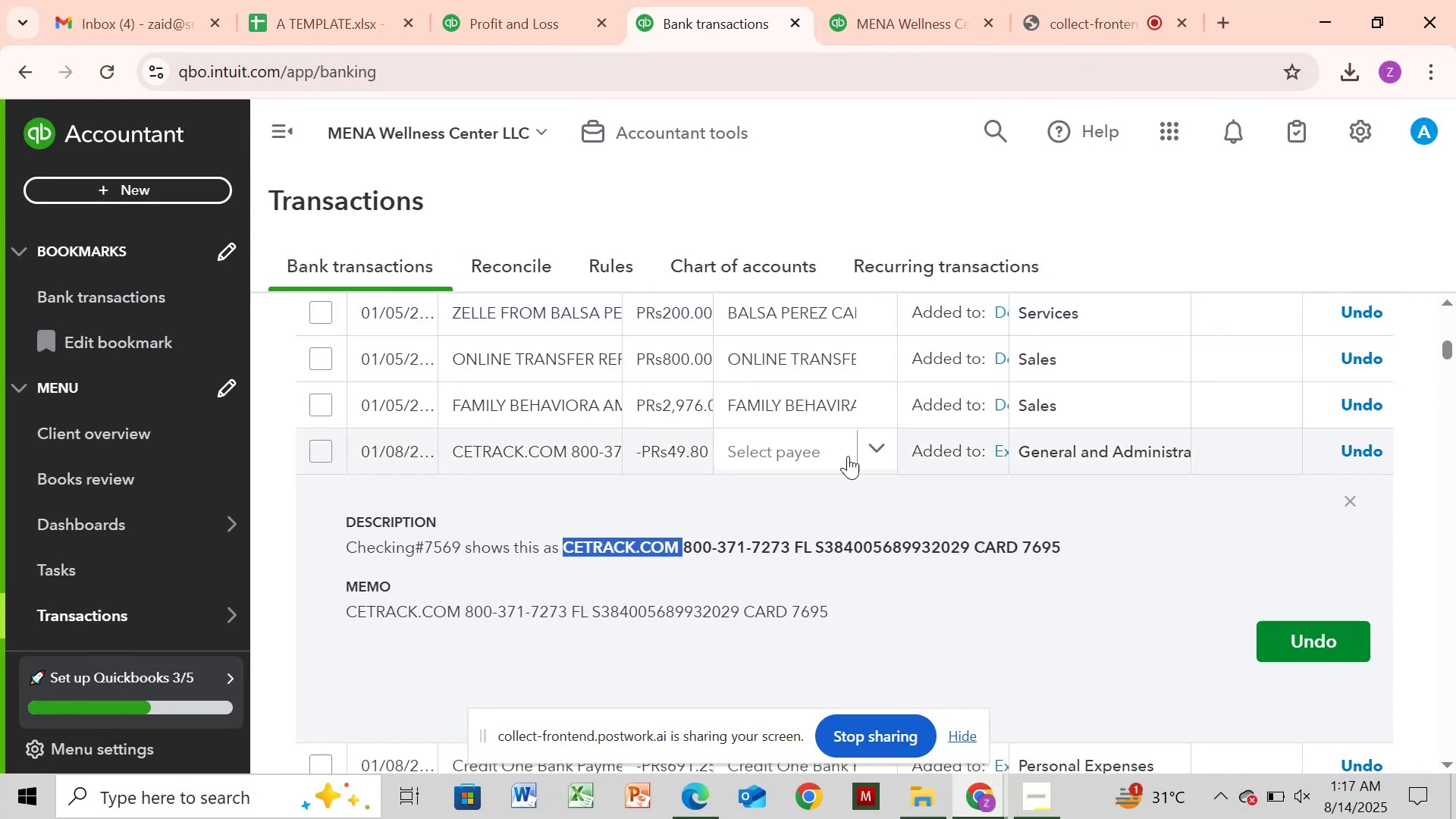 
left_click([864, 463])
 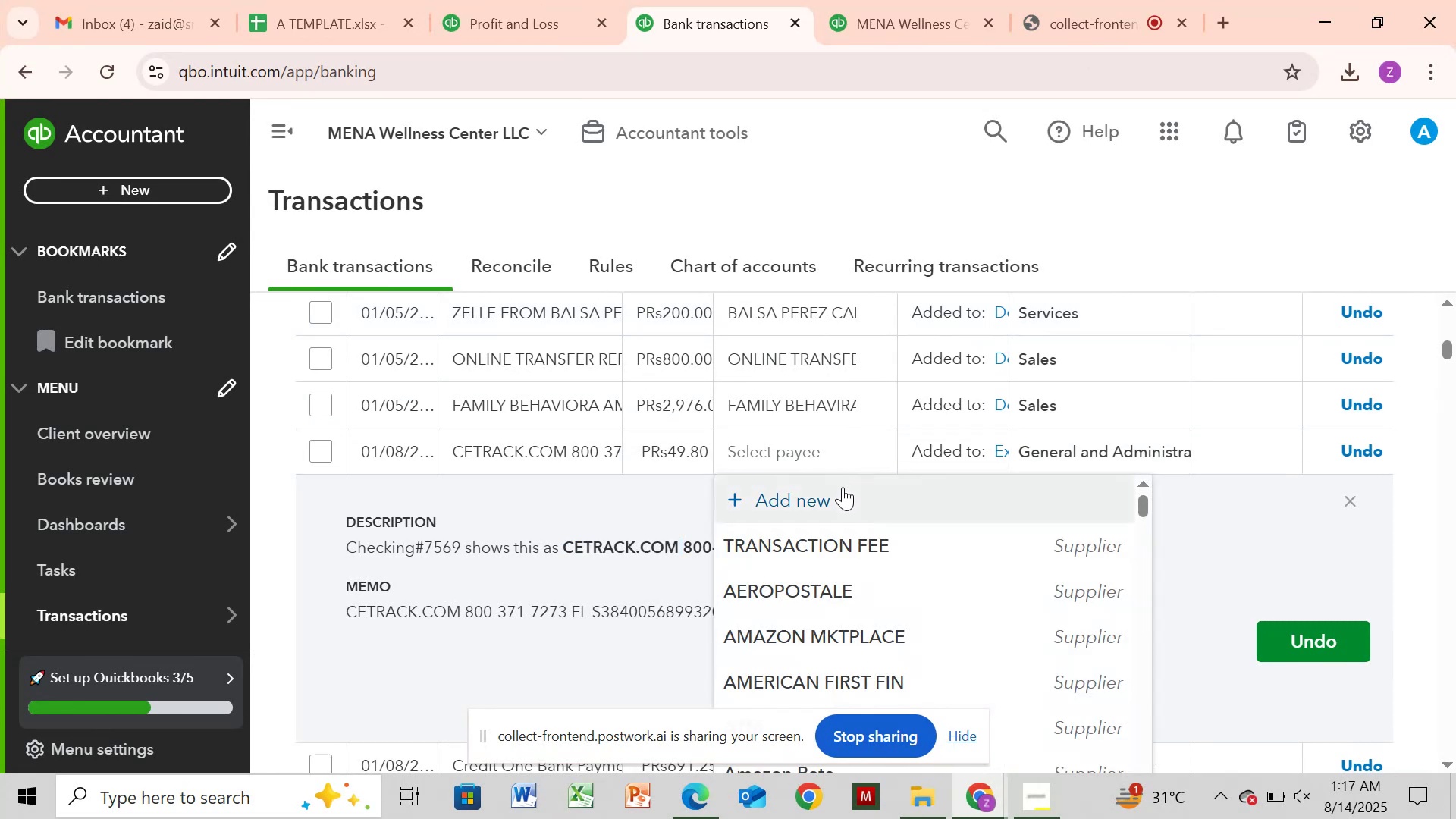 
left_click([841, 489])
 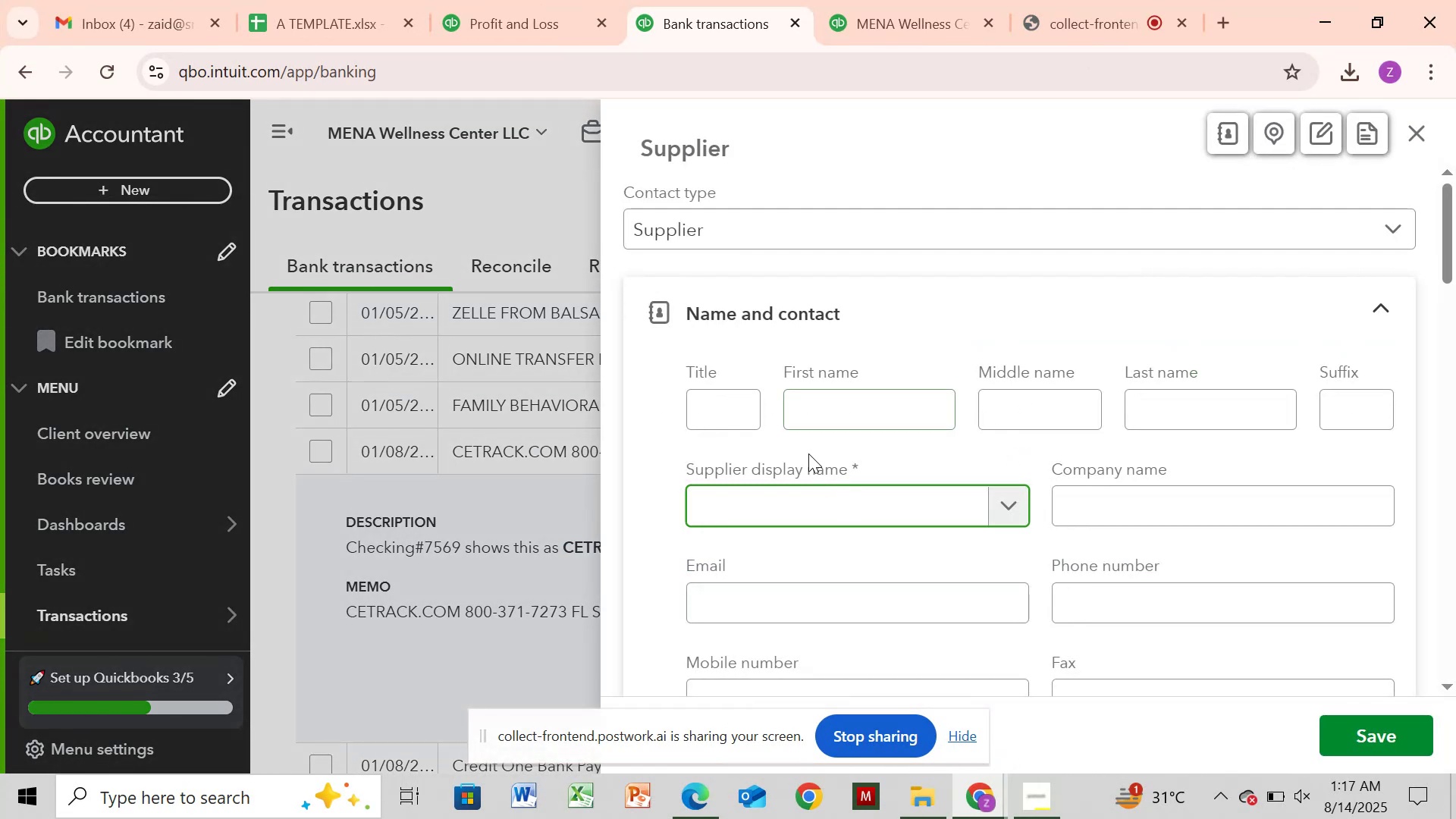 
key(Control+V)
 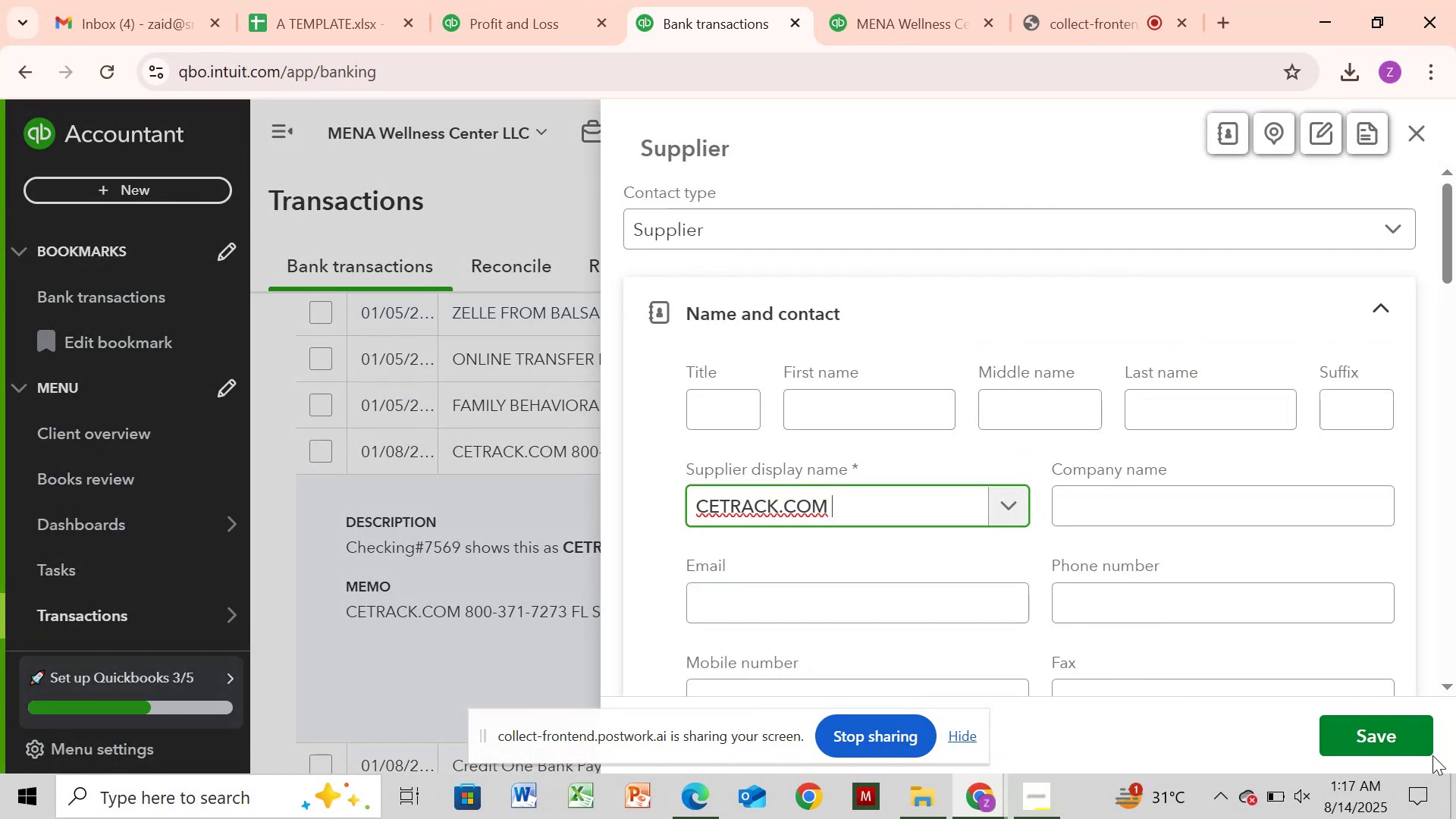 
left_click([1423, 745])
 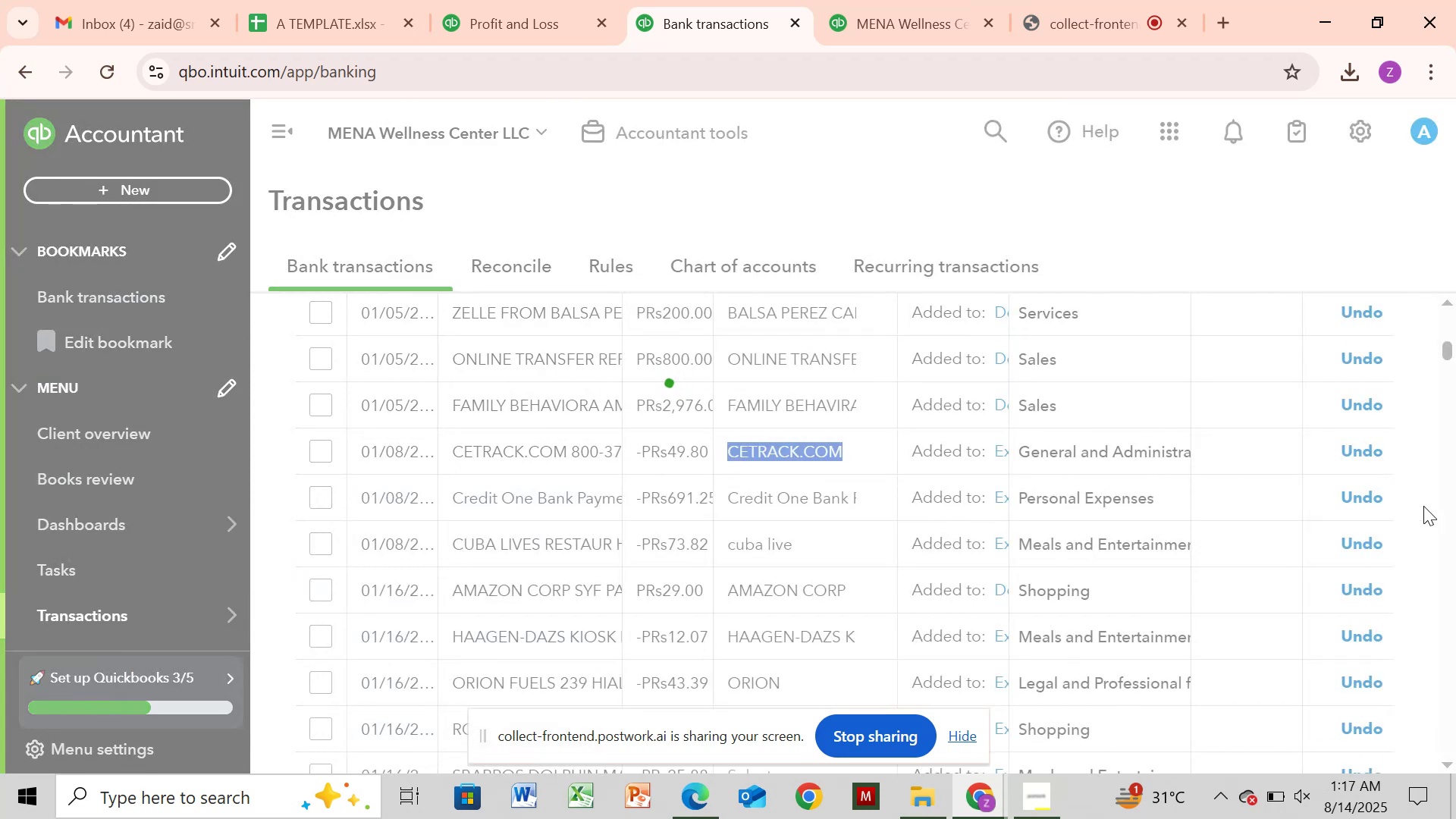 
wait(7.73)
 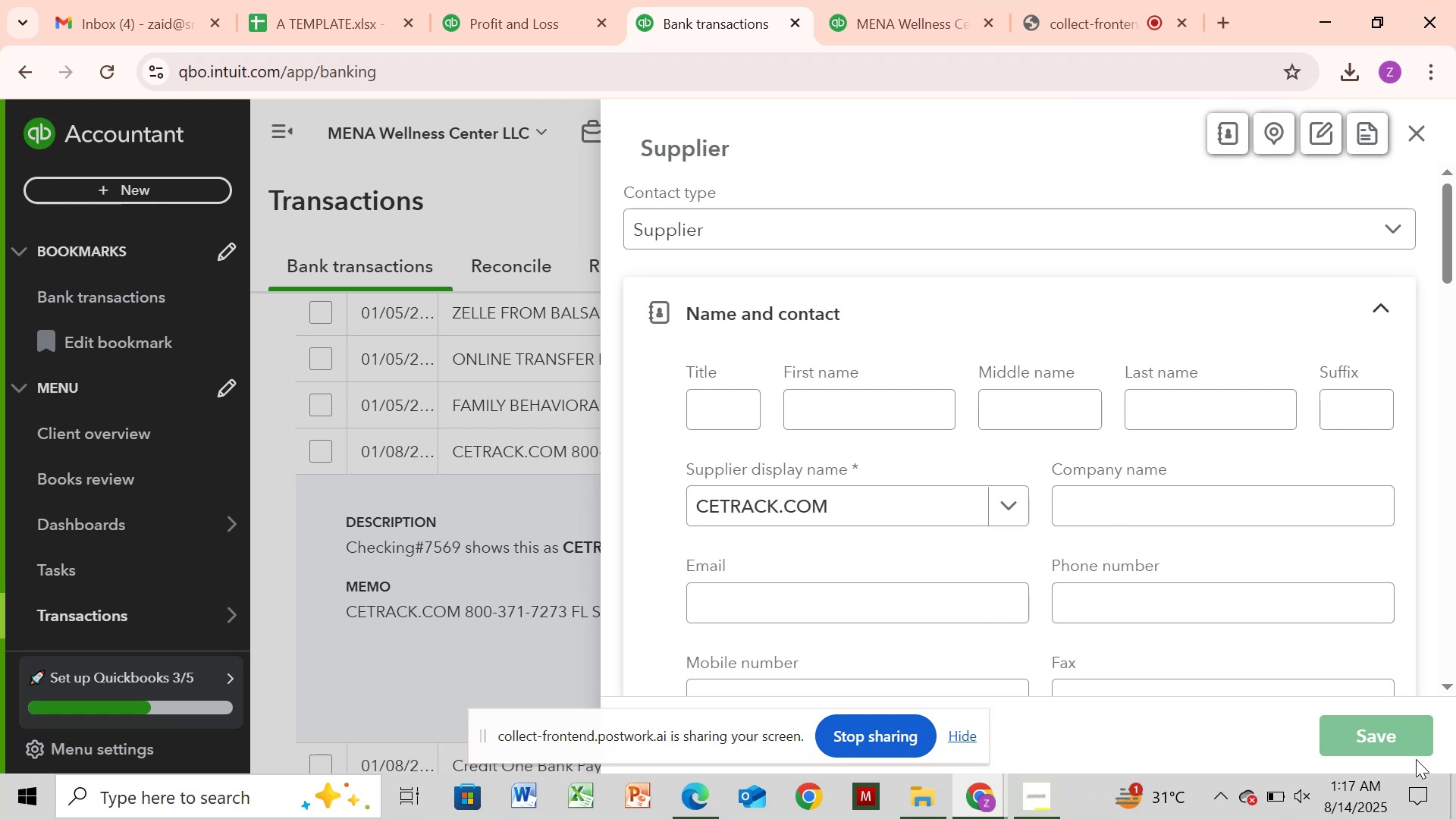 
left_click_drag(start_coordinate=[1444, 353], to_coordinate=[1441, 394])
 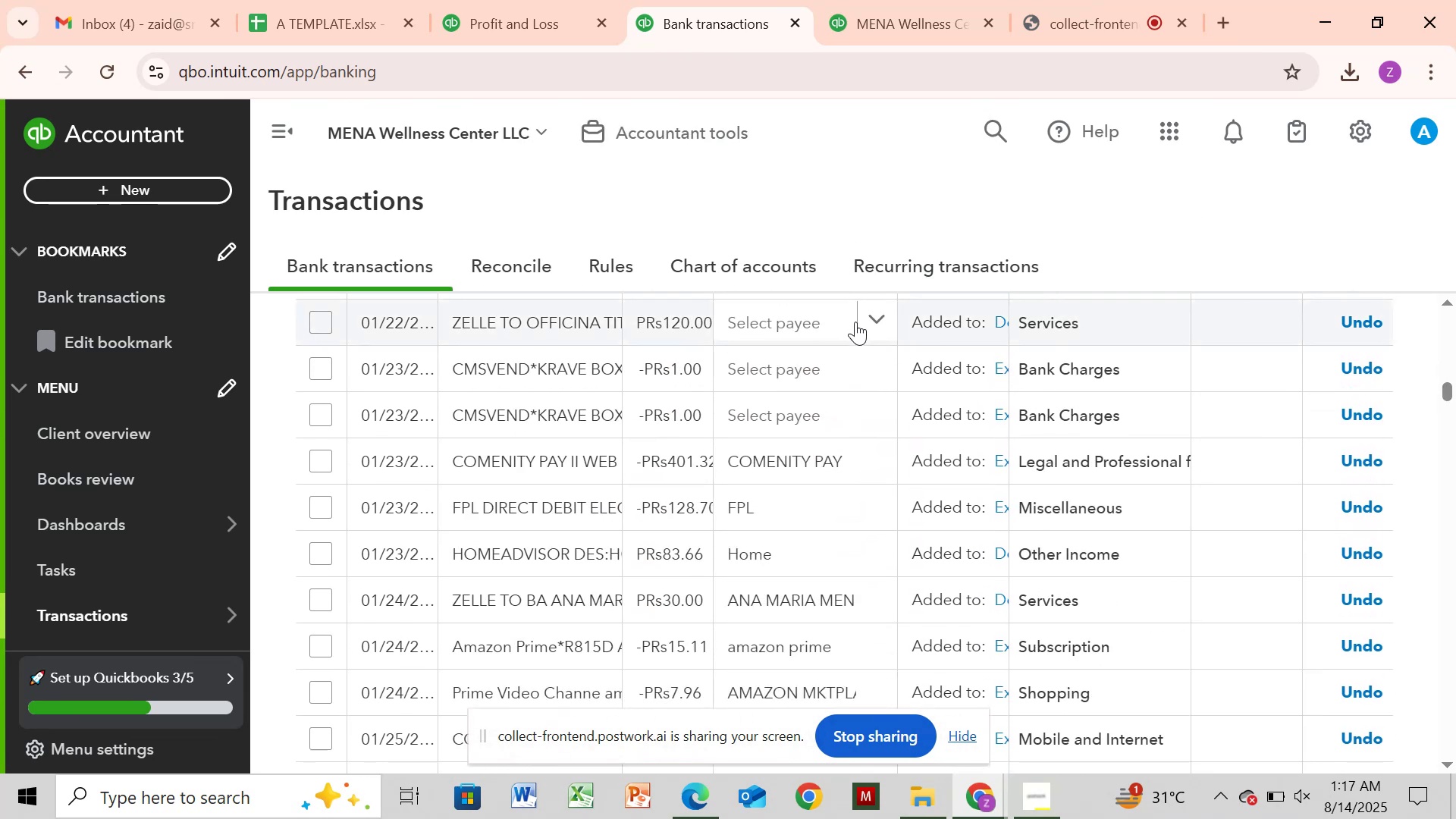 
left_click([865, 324])
 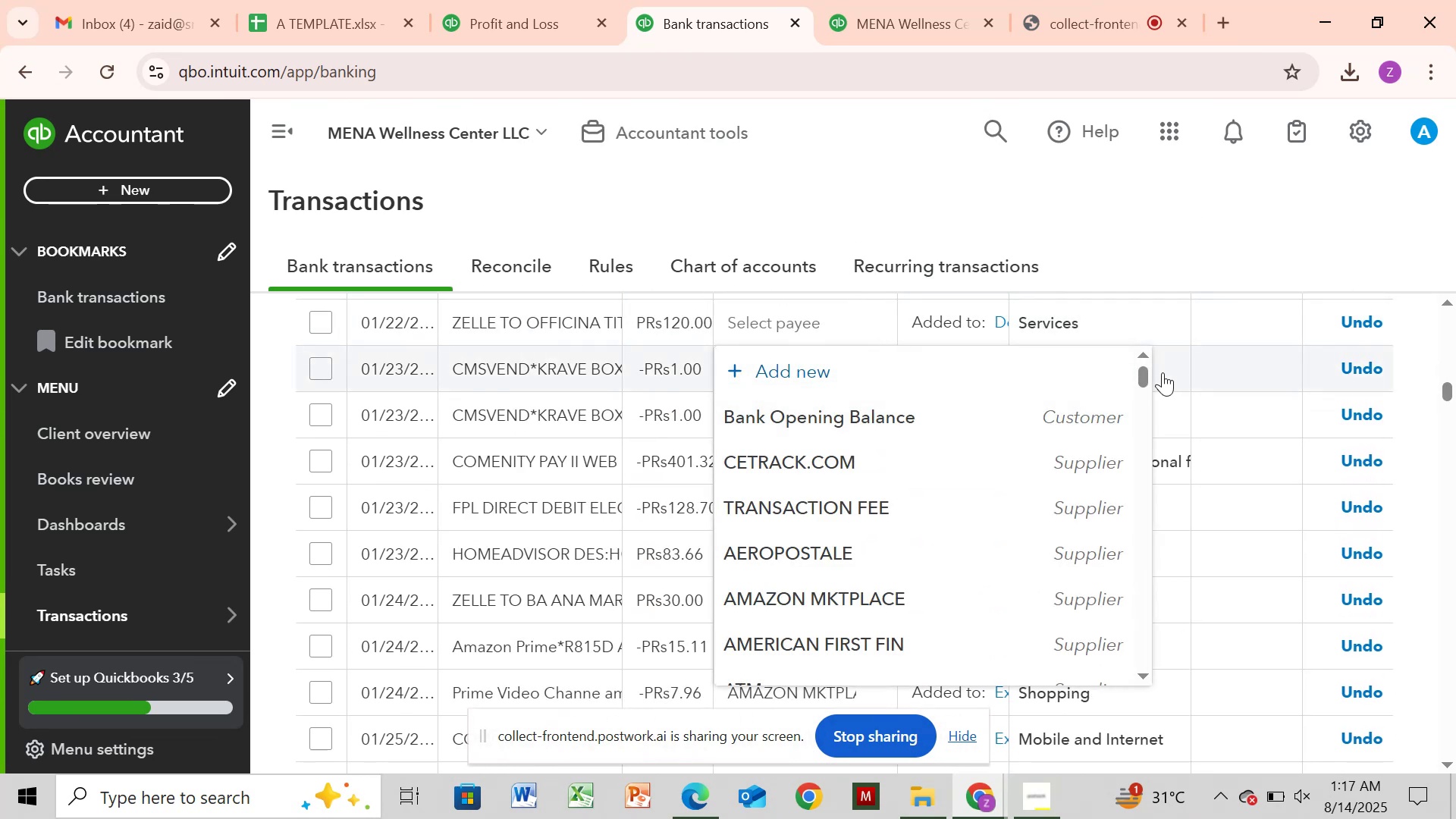 
left_click([1145, 375])
 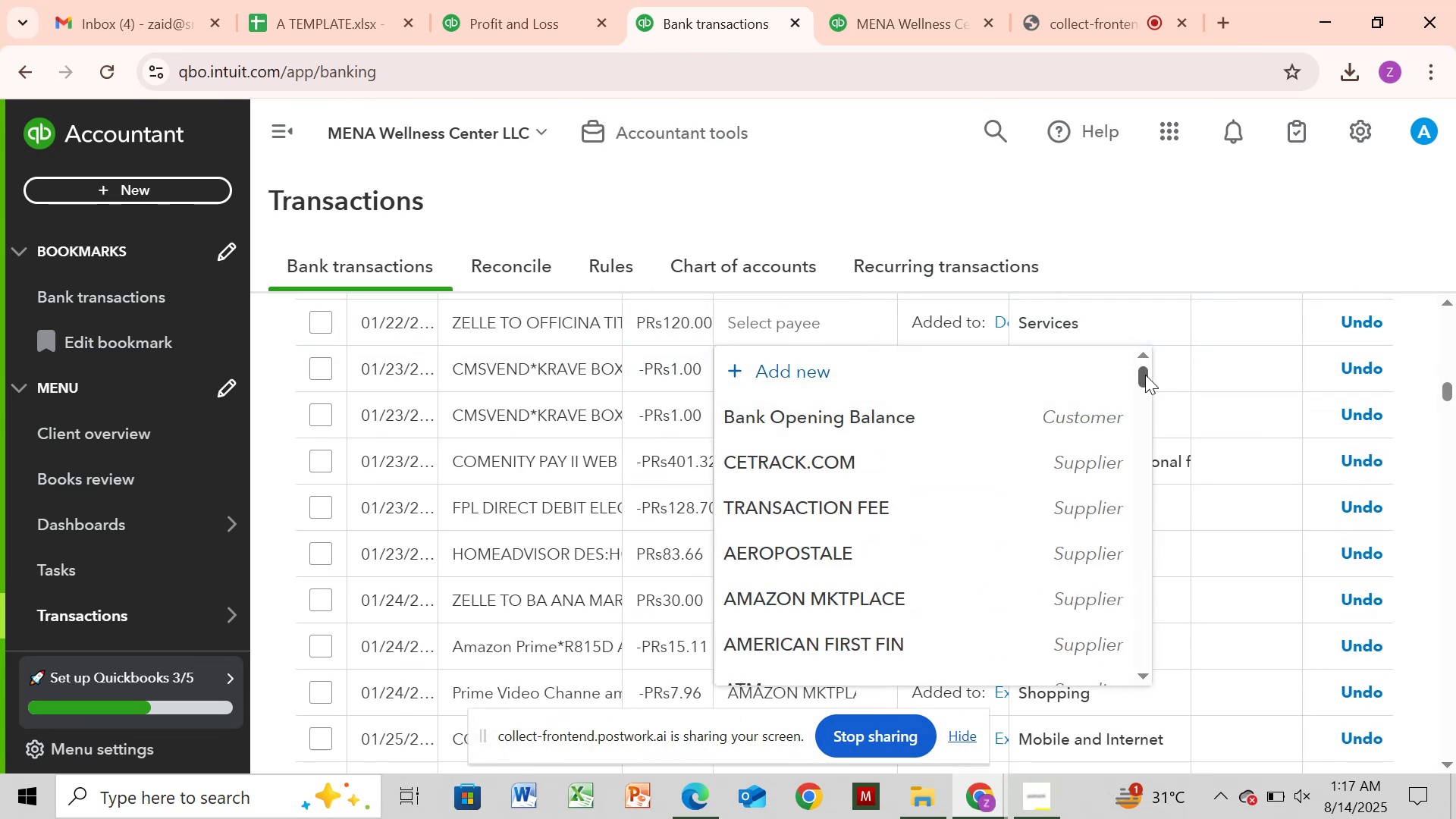 
left_click_drag(start_coordinate=[1145, 375], to_coordinate=[1061, 424])
 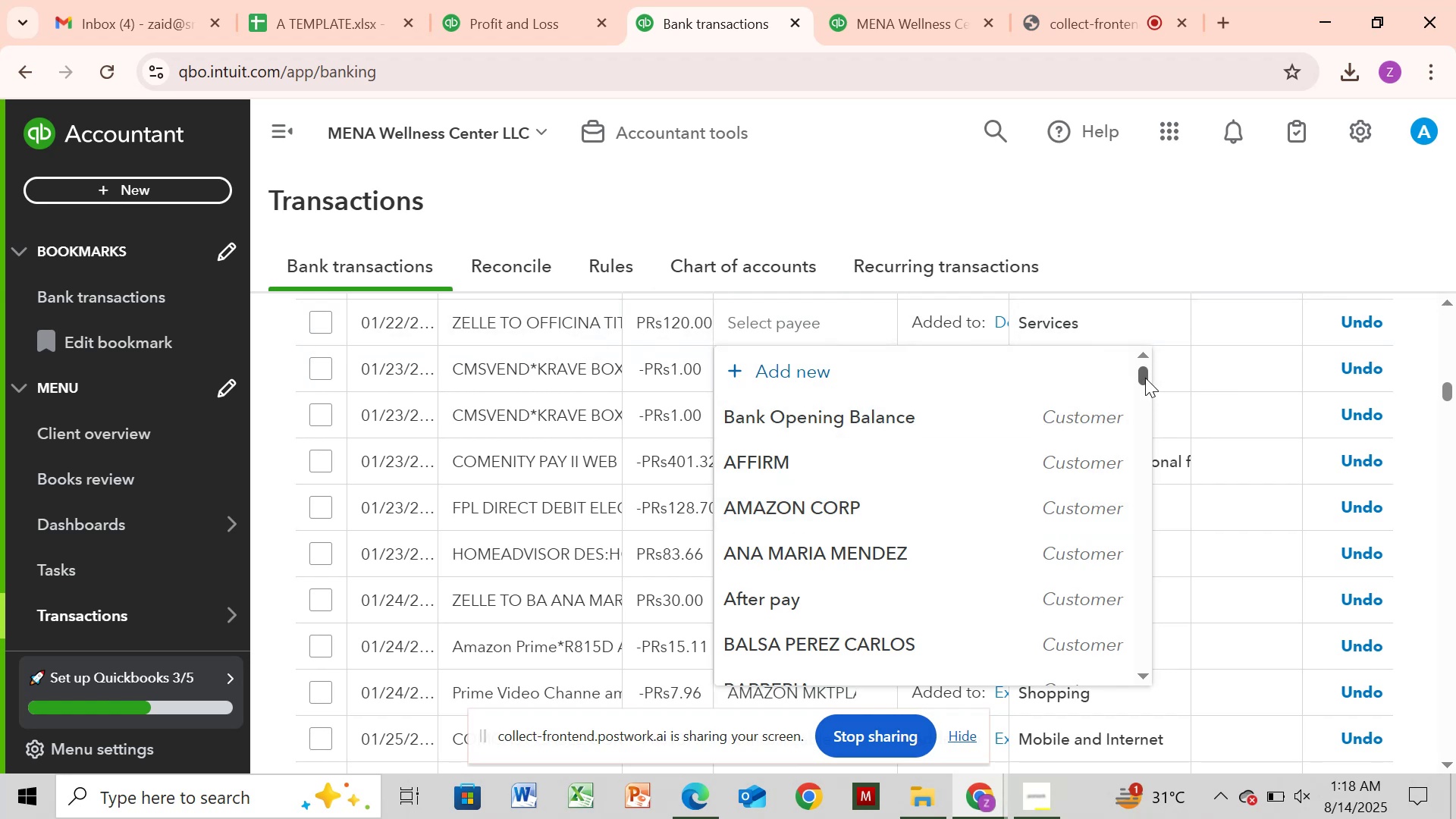 
wait(12.24)
 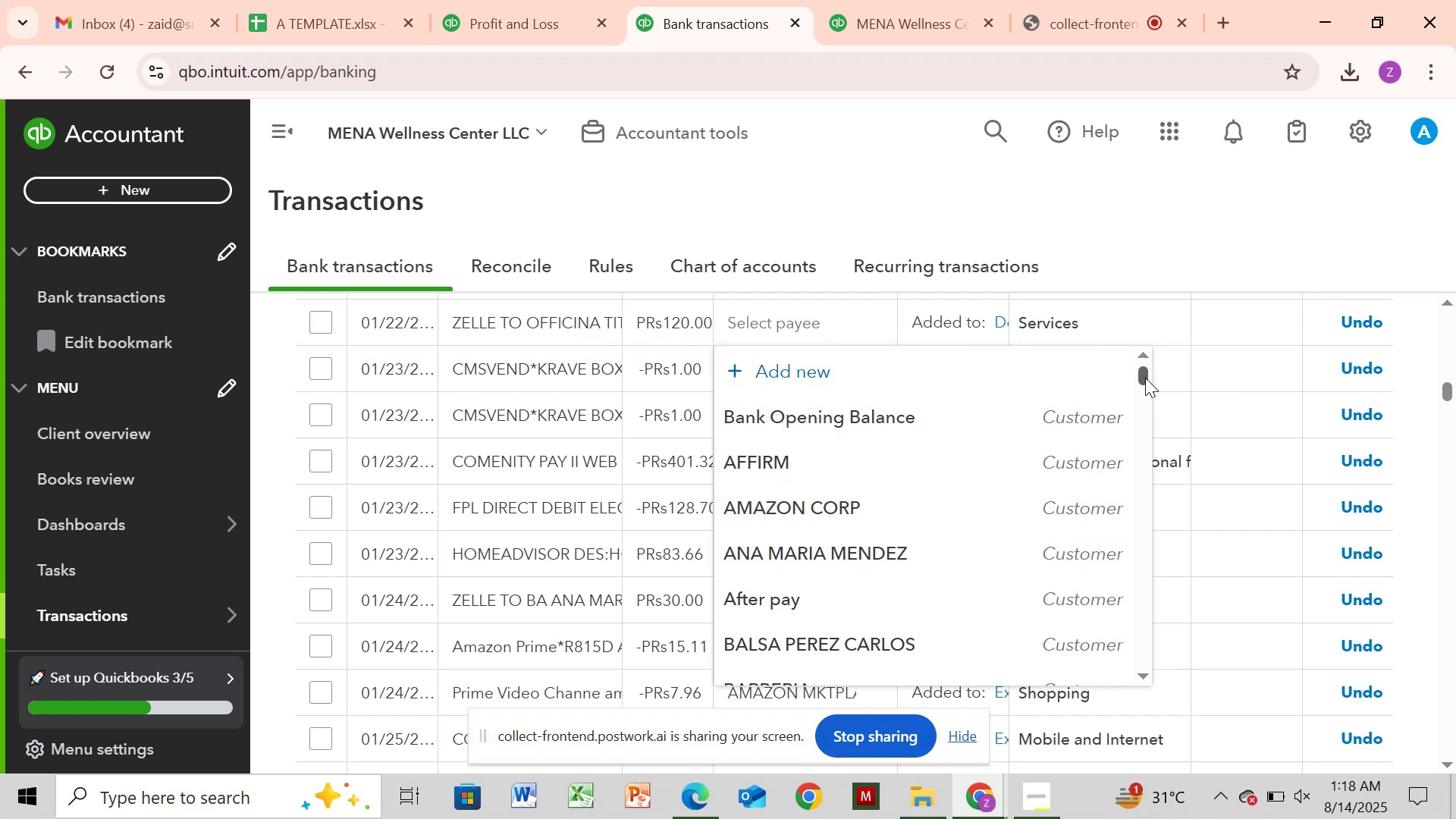 
left_click_drag(start_coordinate=[1145, 378], to_coordinate=[1142, 419])
 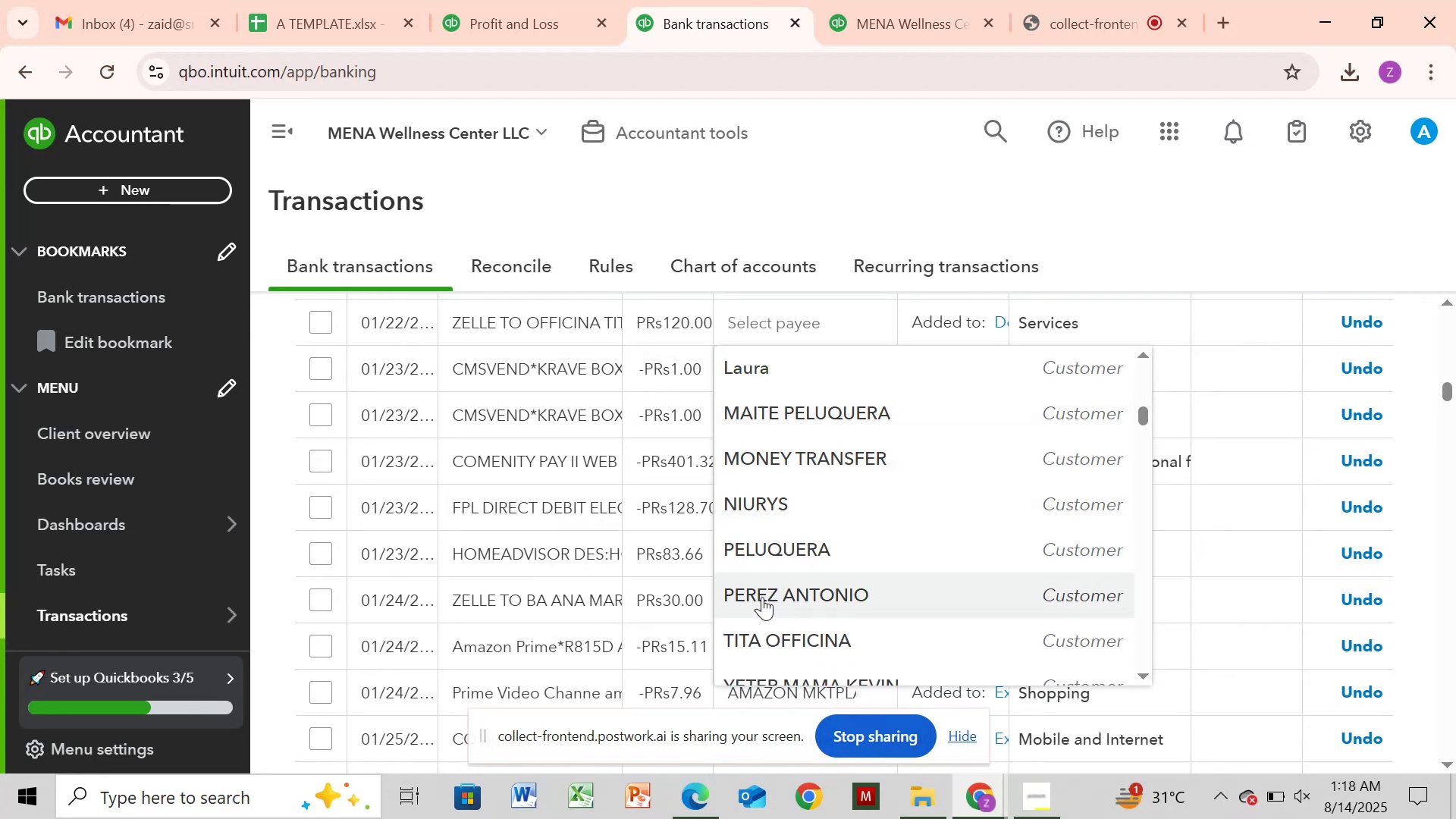 
left_click([770, 641])
 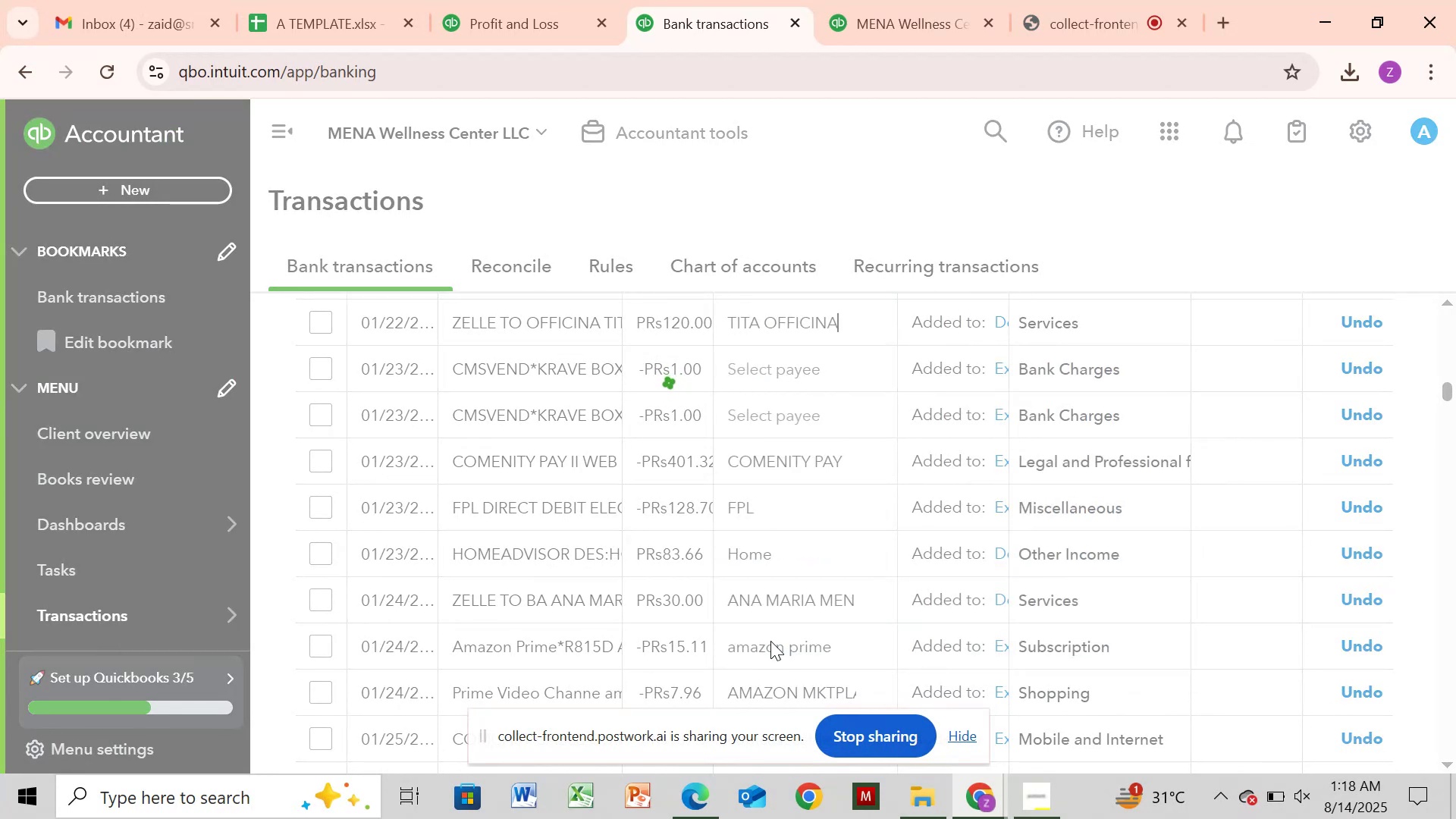 
wait(10.12)
 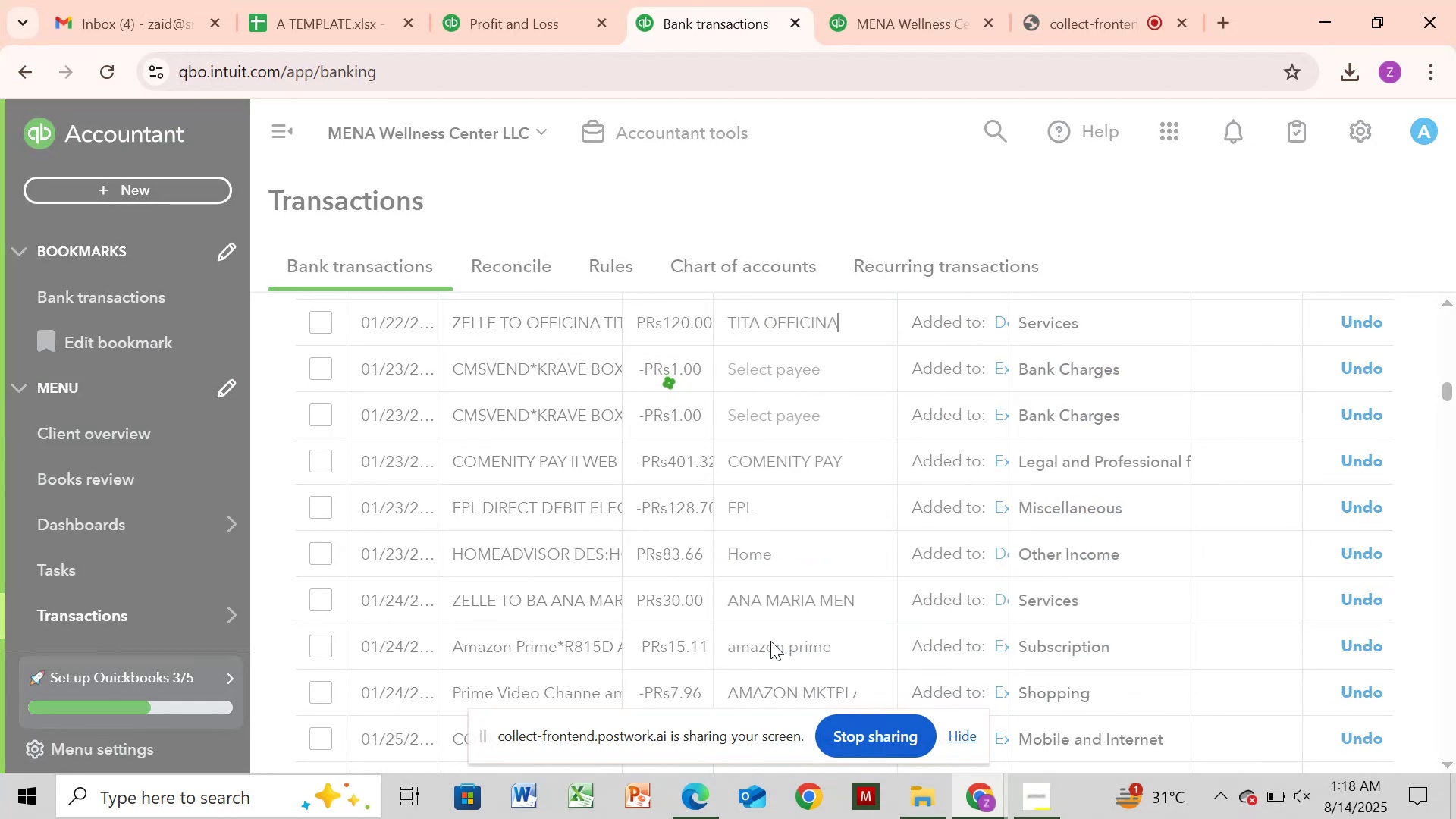 
left_click([568, 369])
 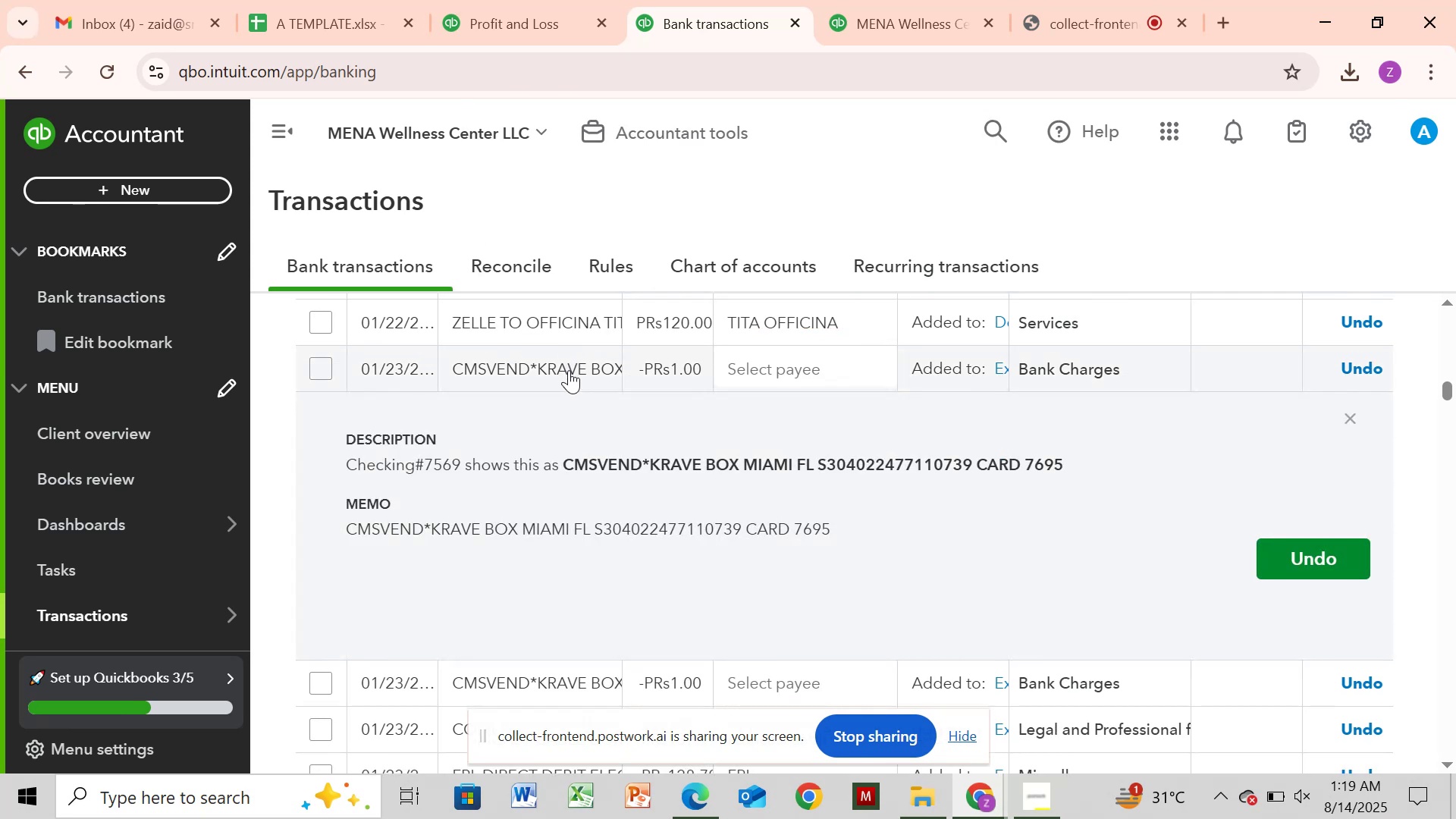 
wait(11.18)
 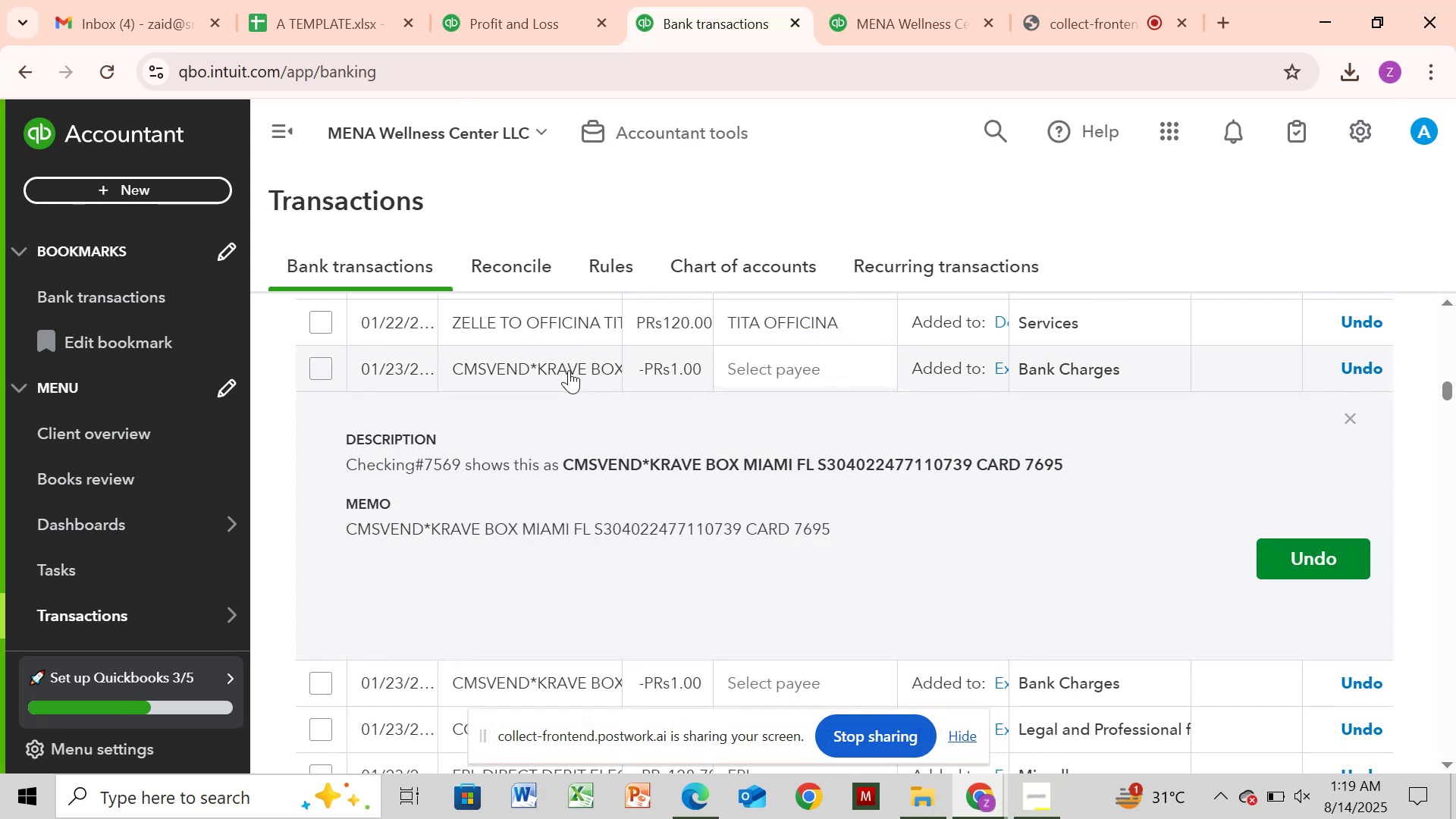 
left_click_drag(start_coordinate=[645, 468], to_coordinate=[740, 466])
 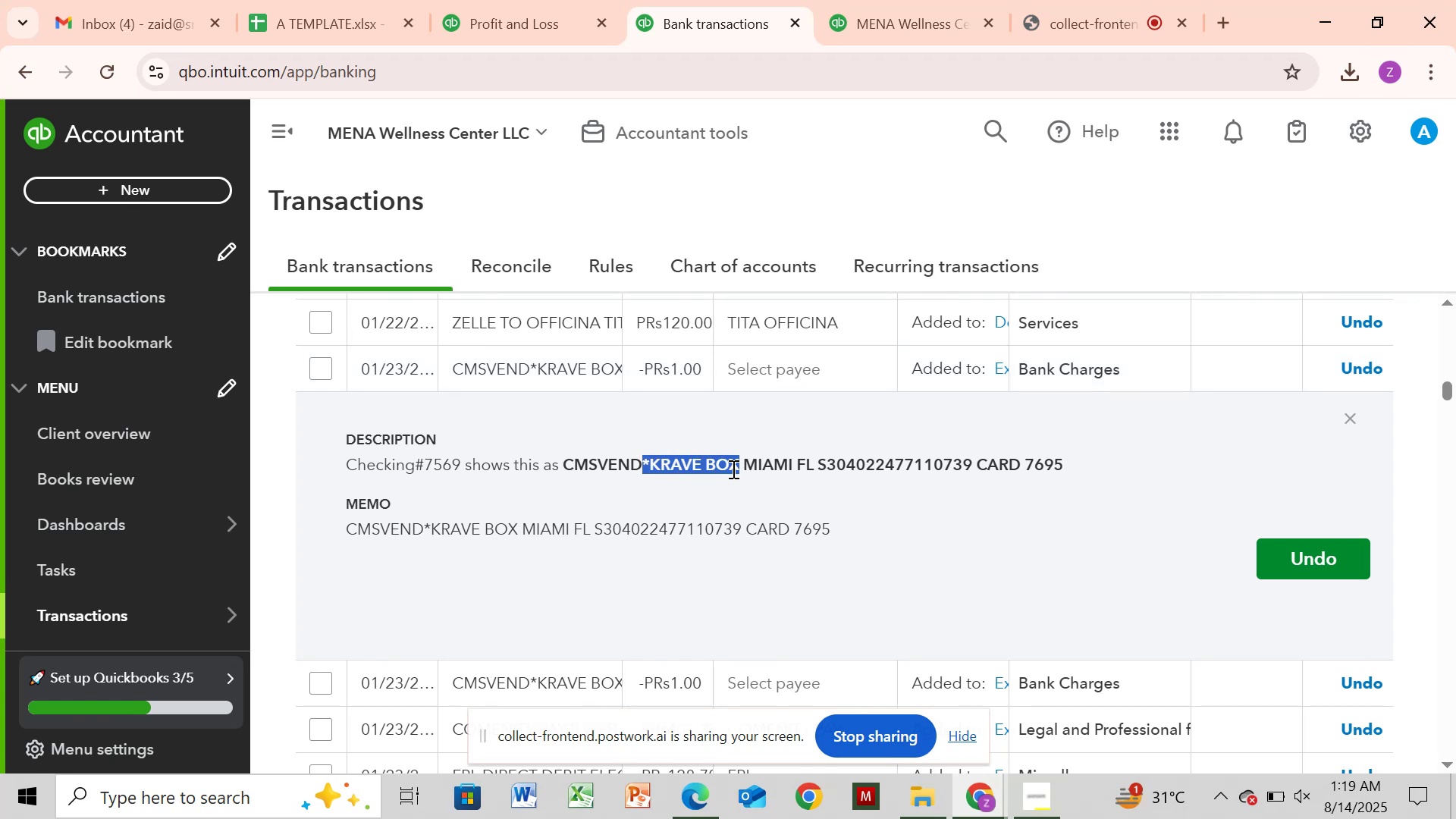 
key(Control+C)
 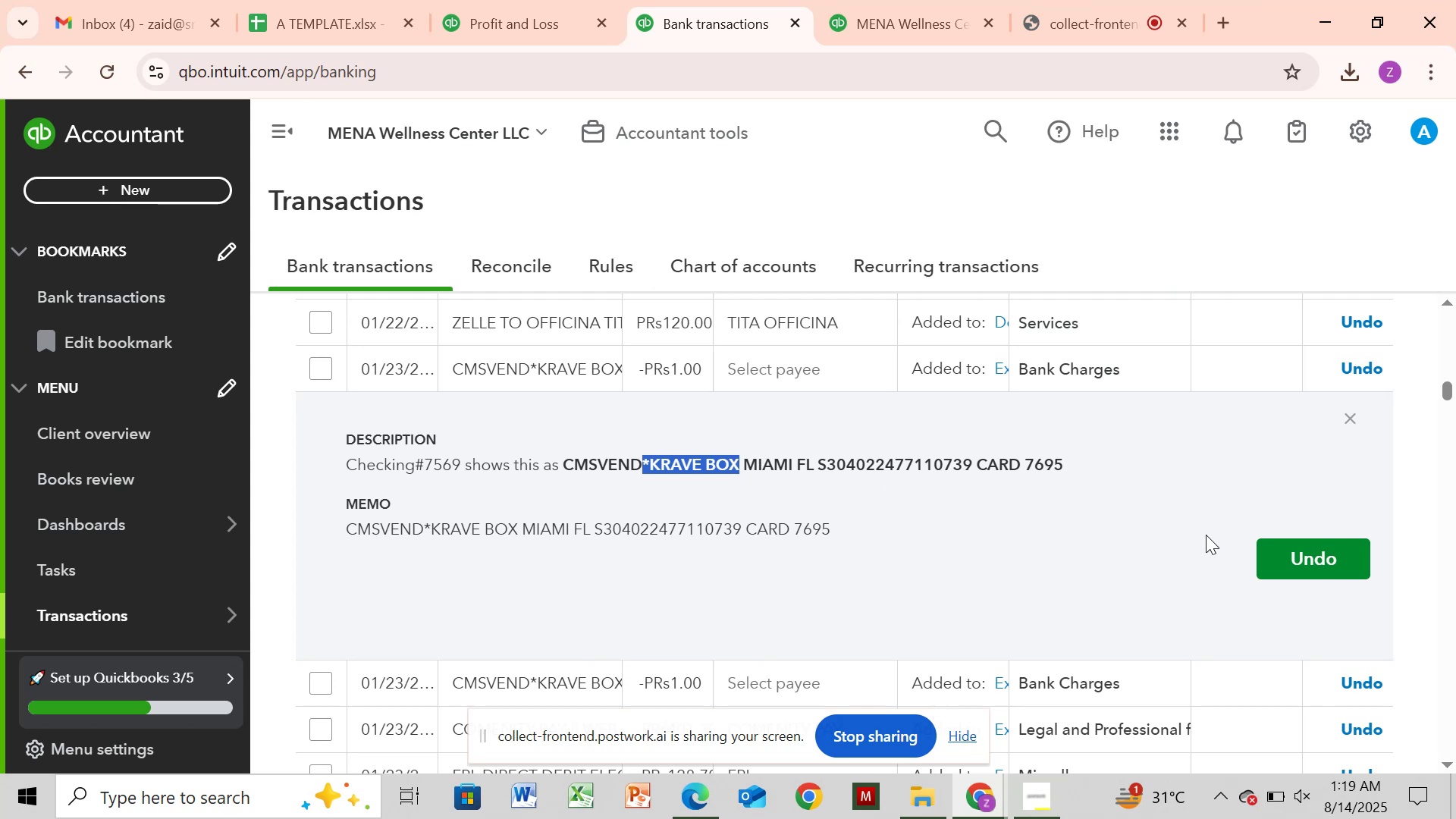 
wait(8.91)
 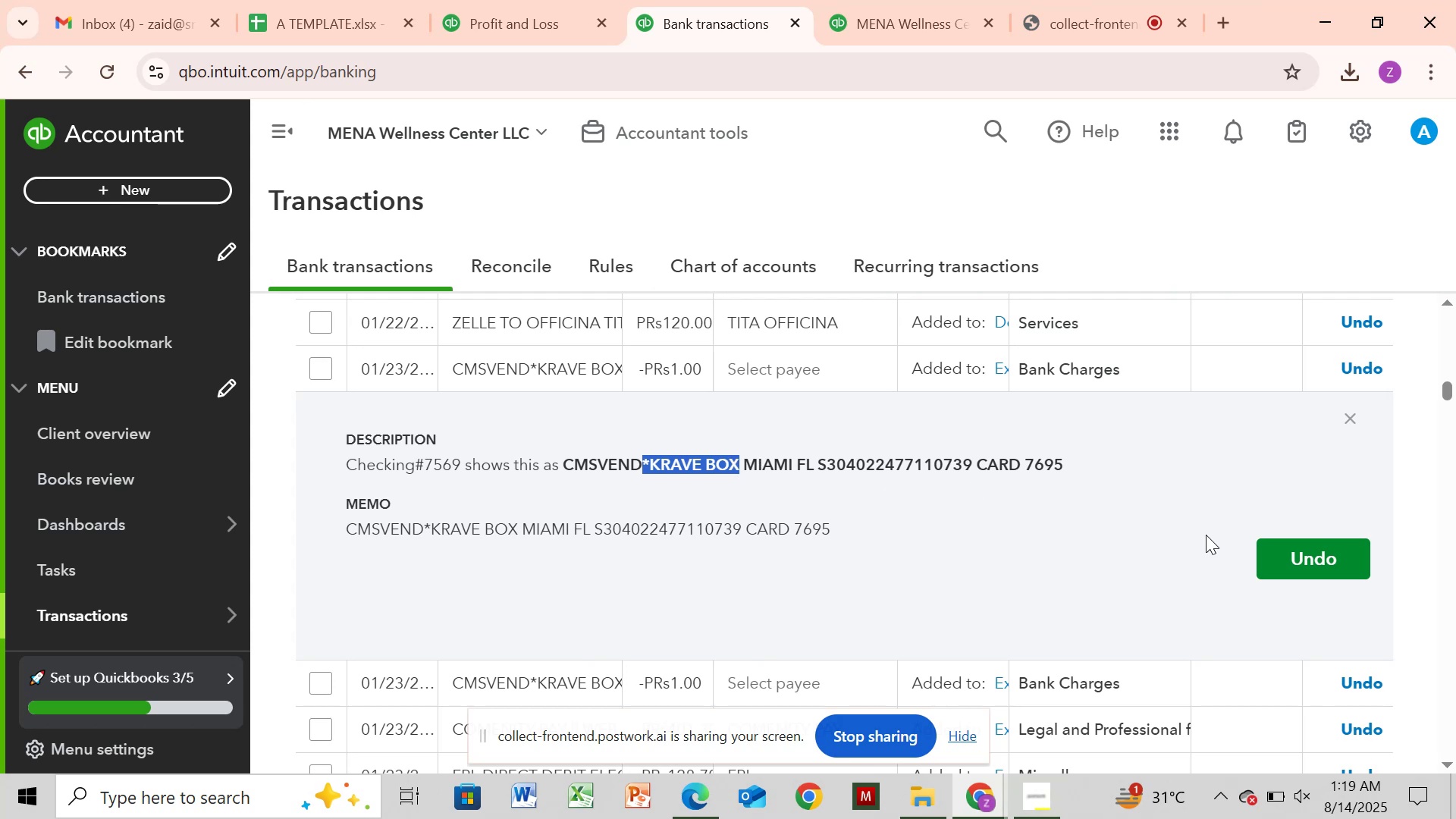 
left_click([1345, 418])
 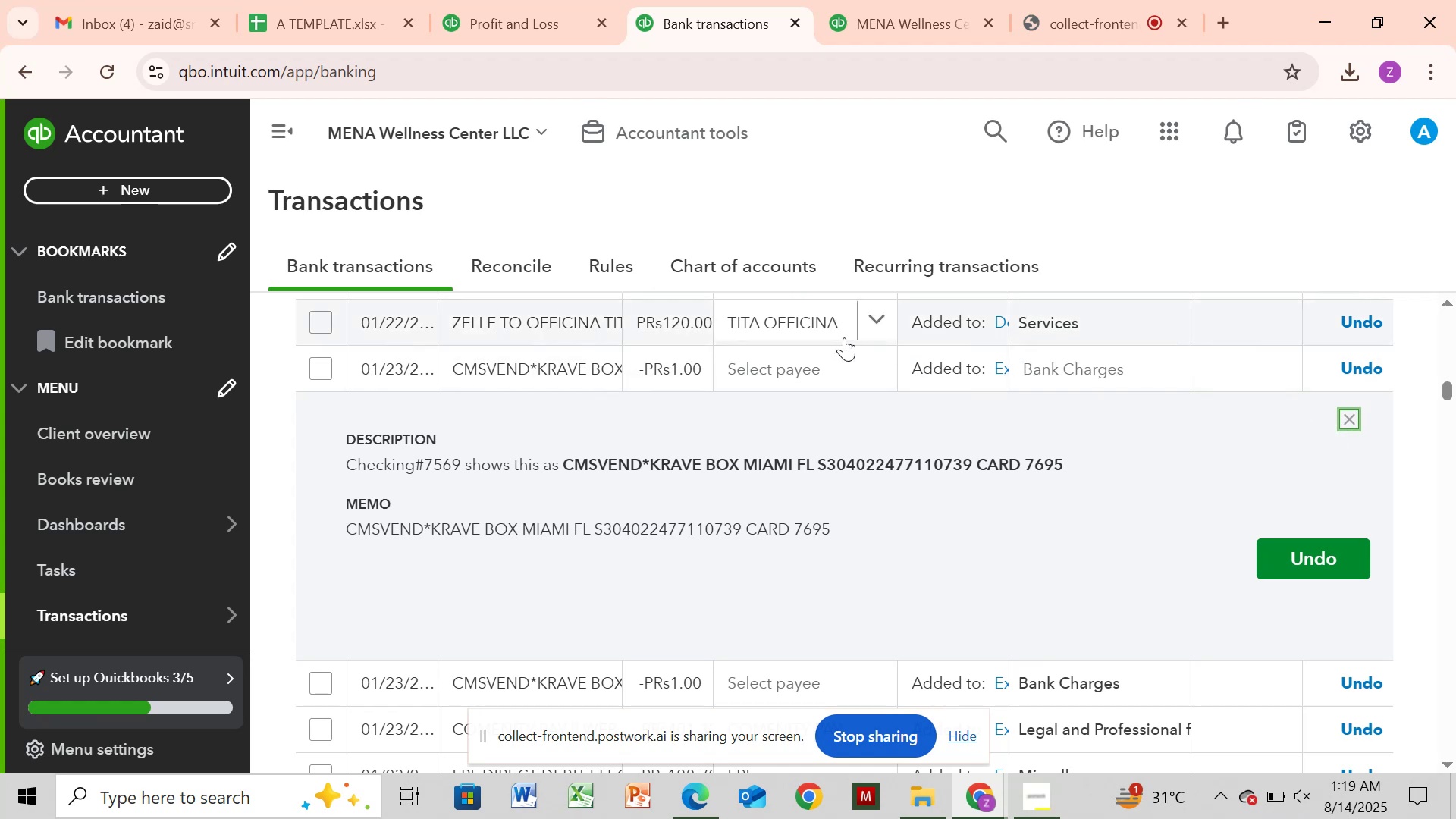 
left_click([868, 368])
 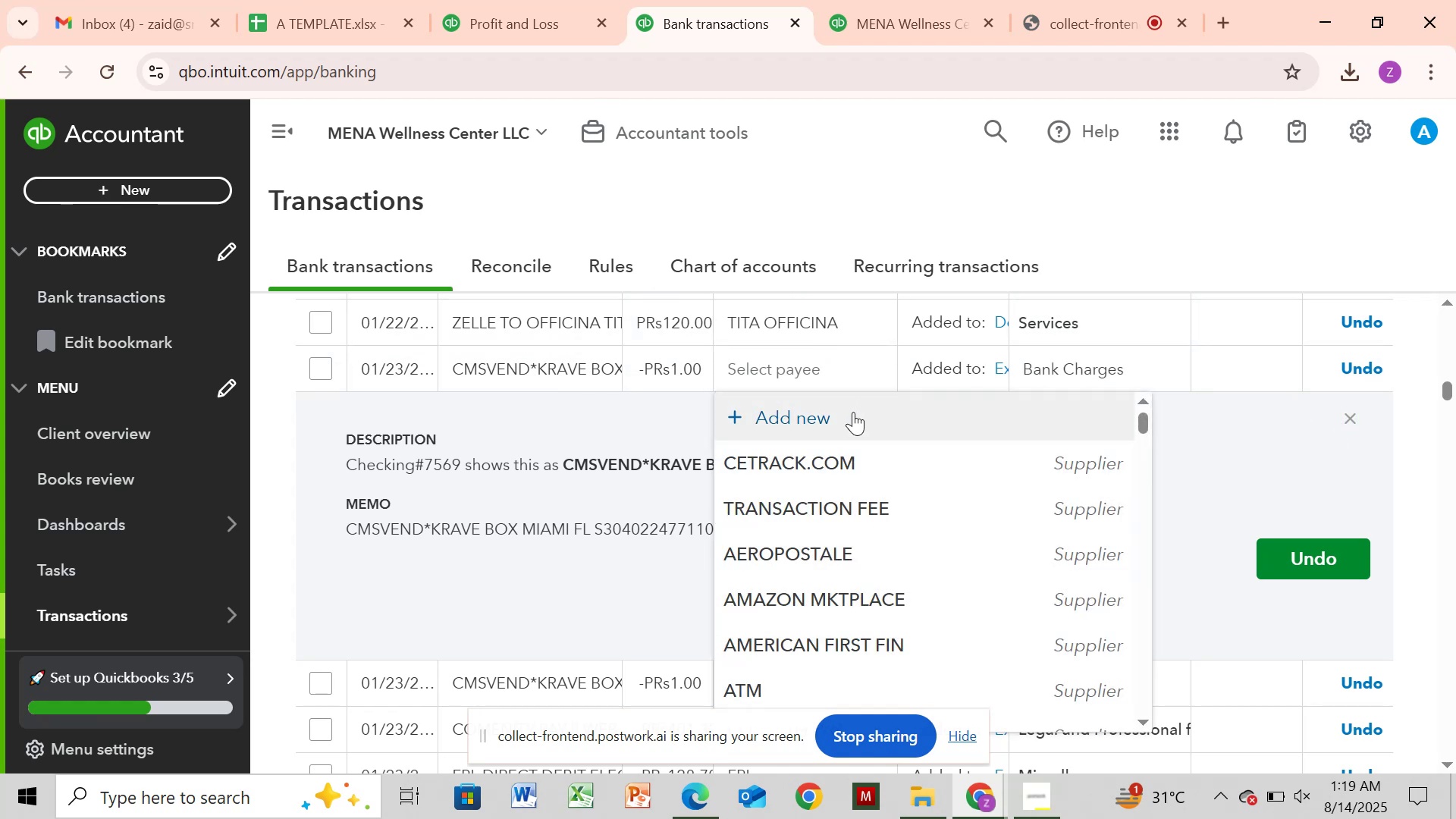 
left_click([852, 413])
 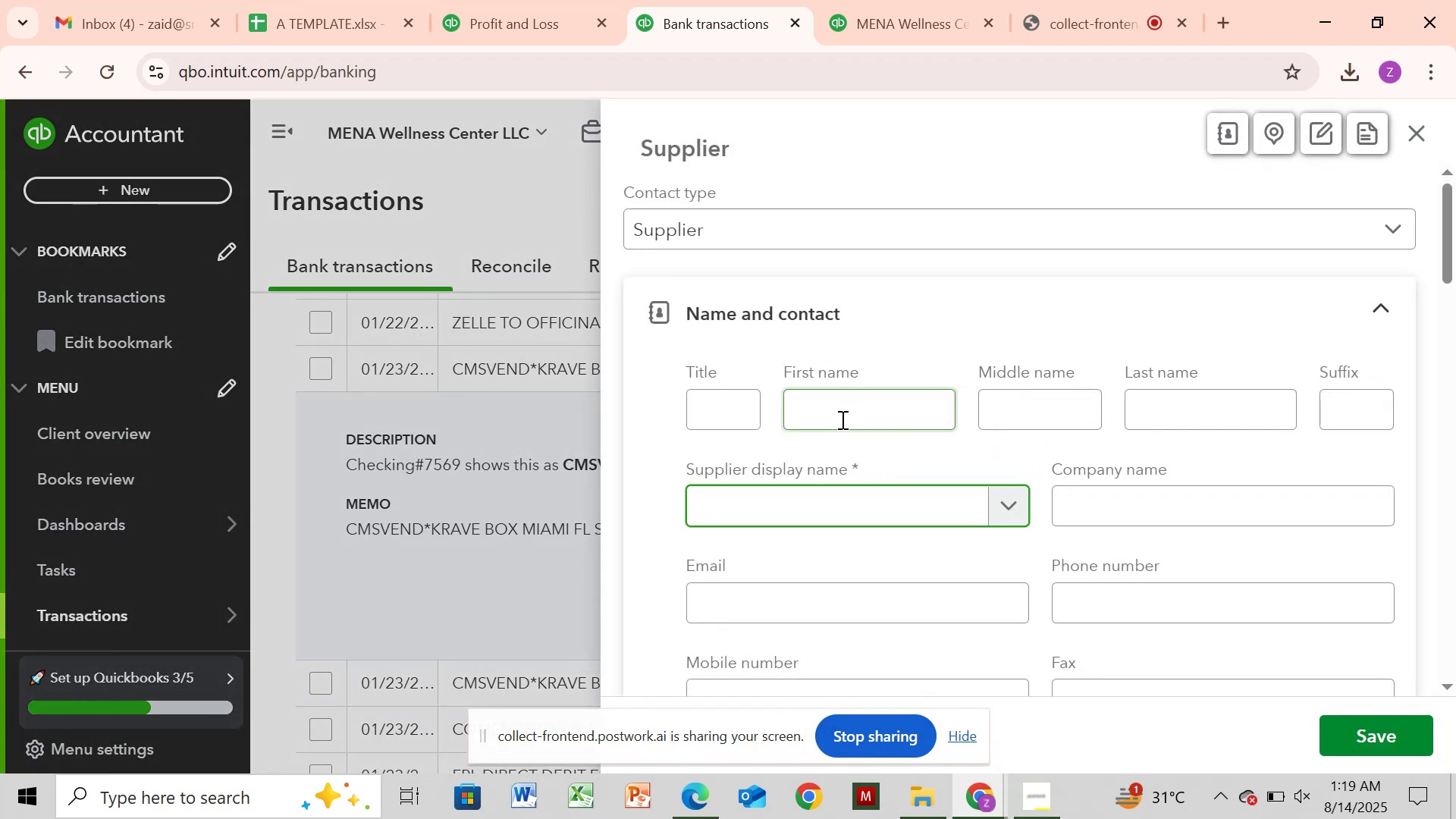 
wait(6.8)
 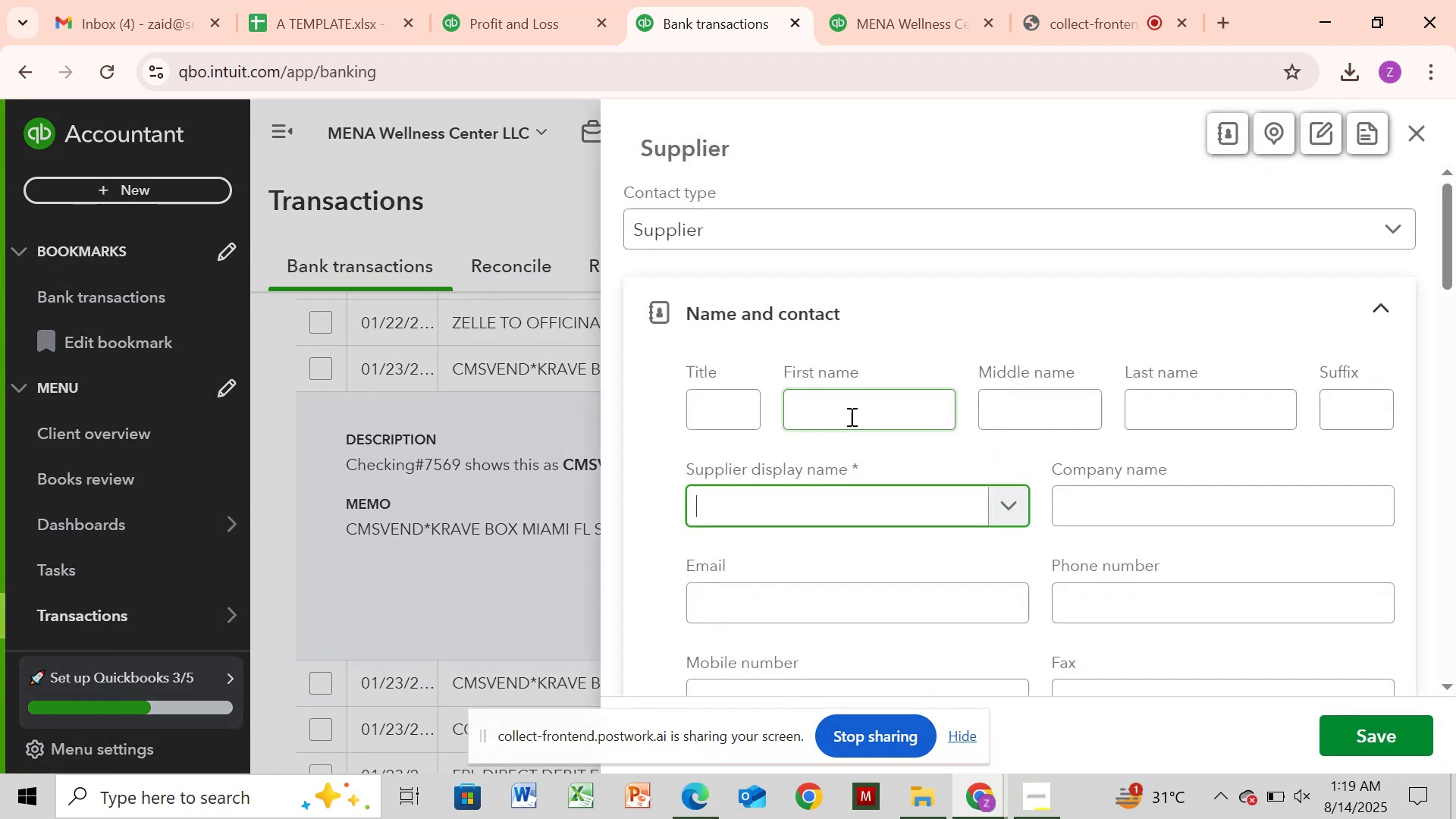 
key(Control+V)
 